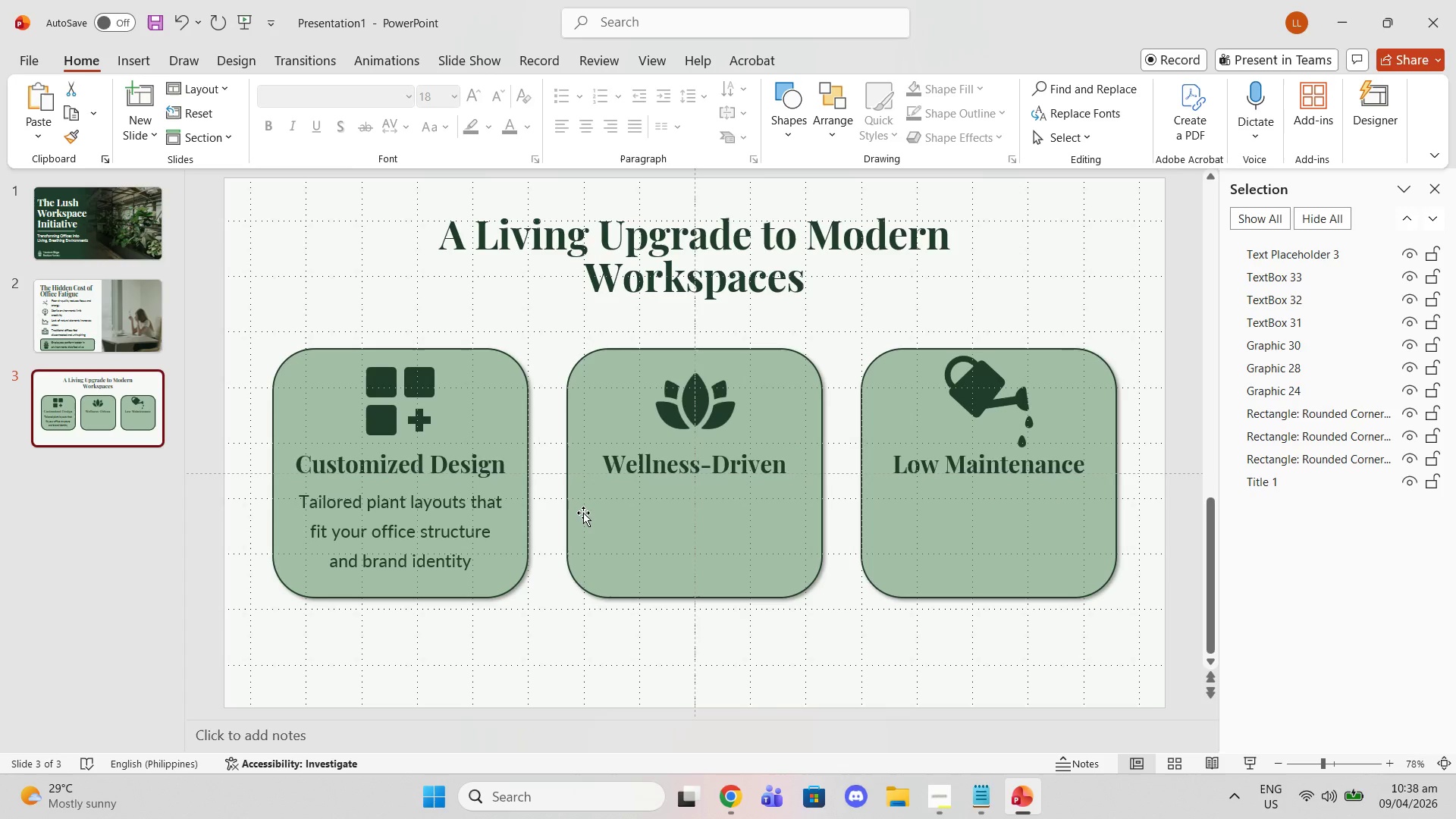 
key(Control+V)
 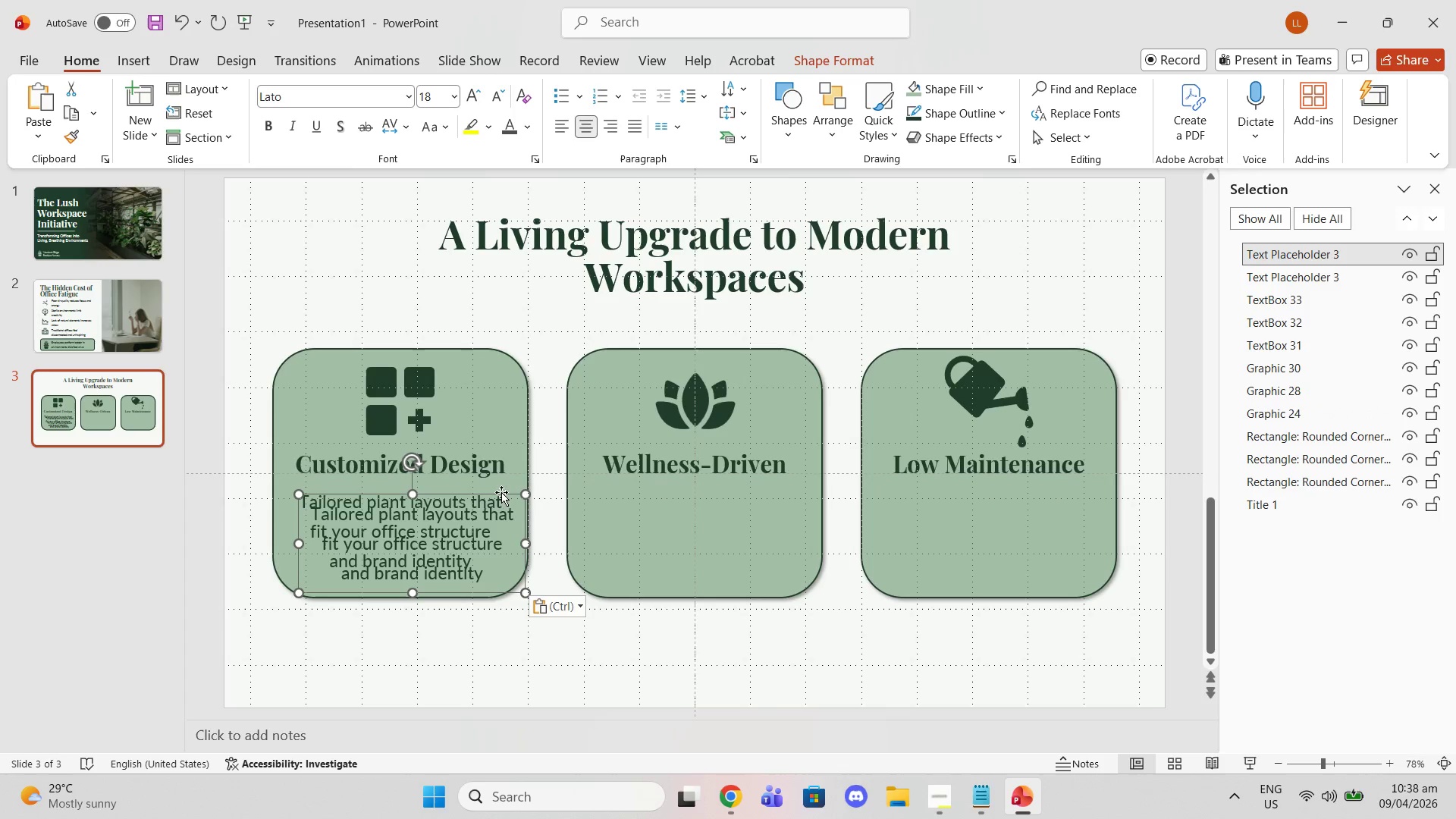 
left_click_drag(start_coordinate=[500, 496], to_coordinate=[786, 486])
 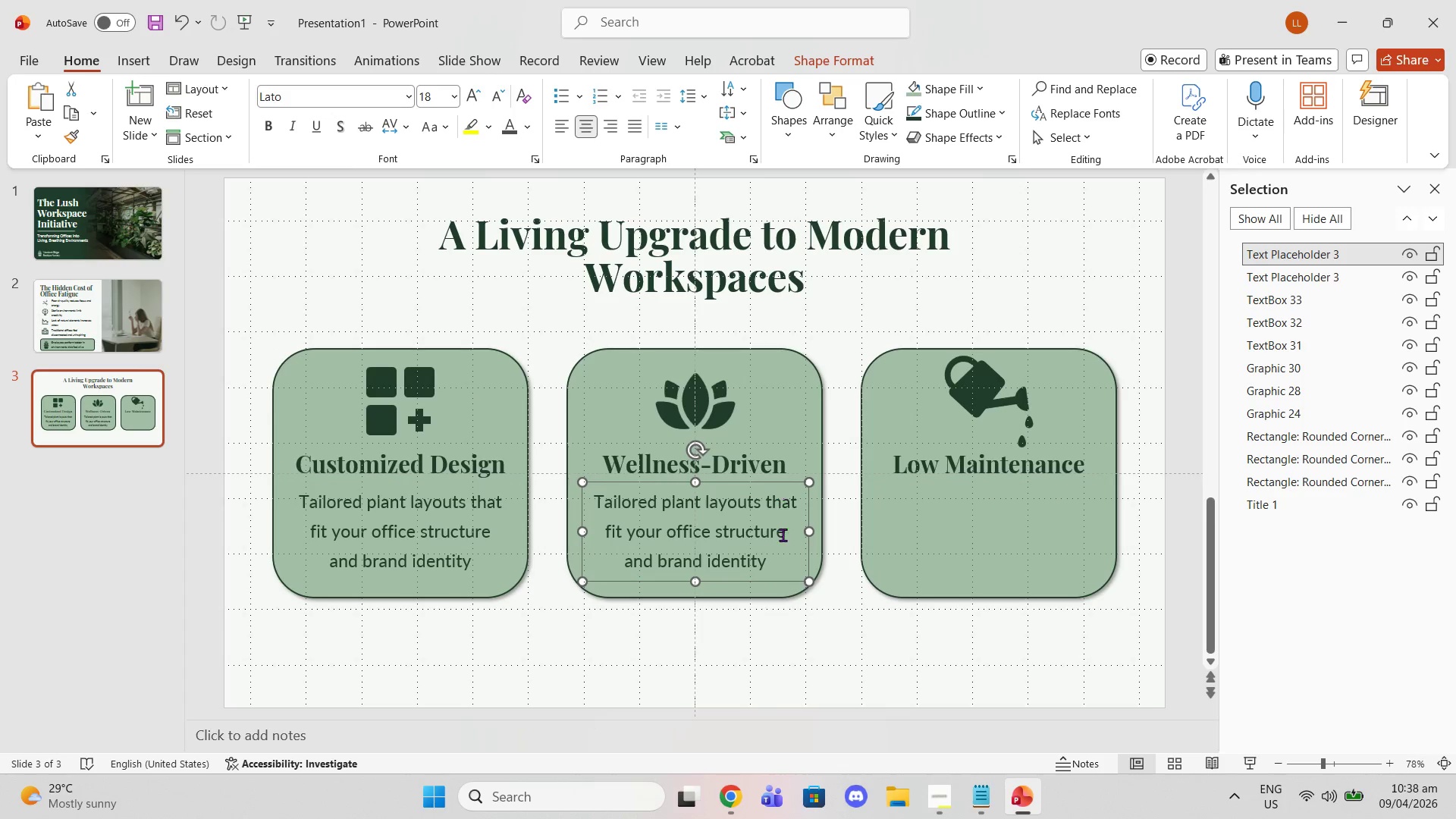 
key(Control+V)
 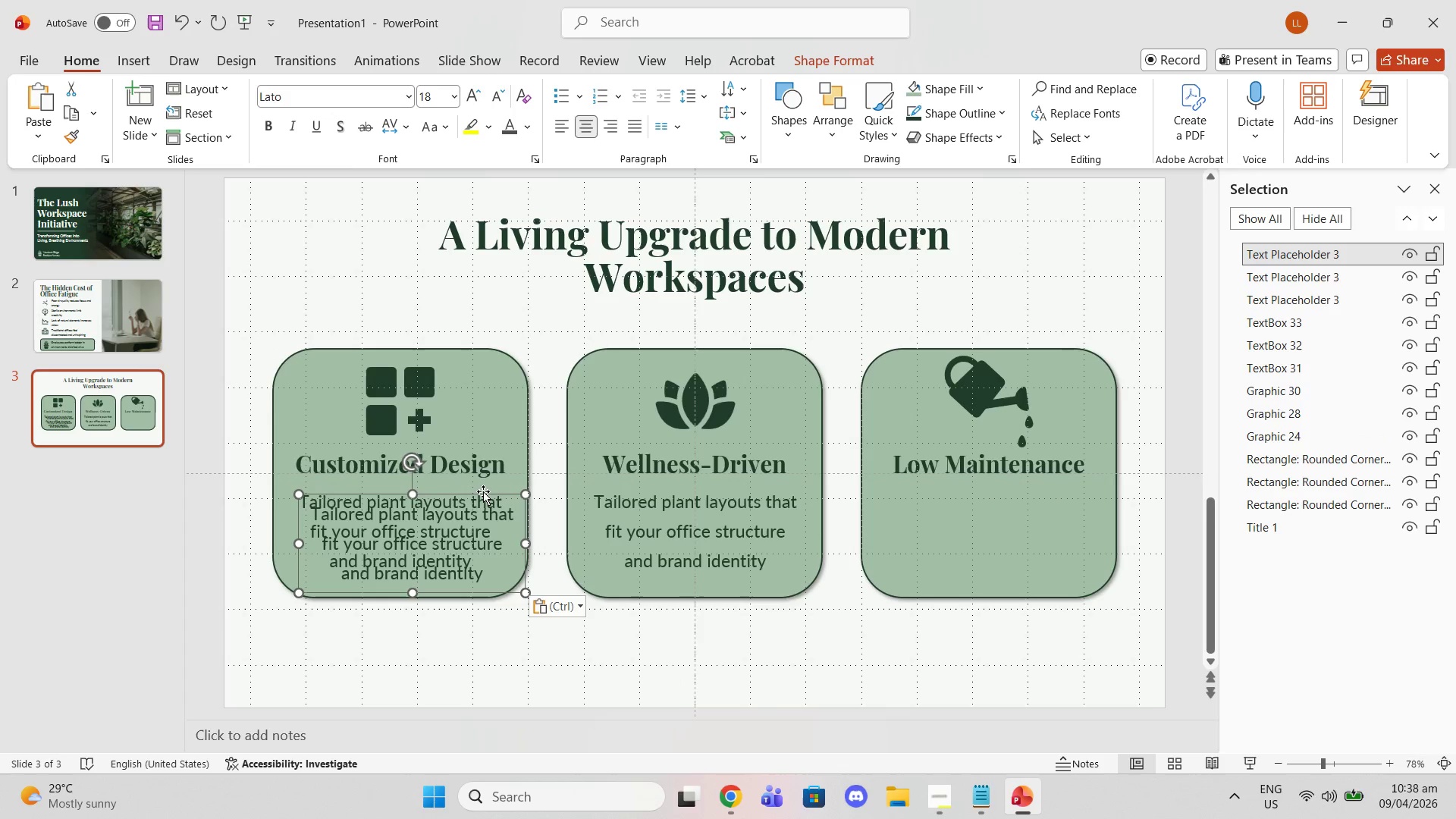 
left_click_drag(start_coordinate=[485, 492], to_coordinate=[1065, 480])
 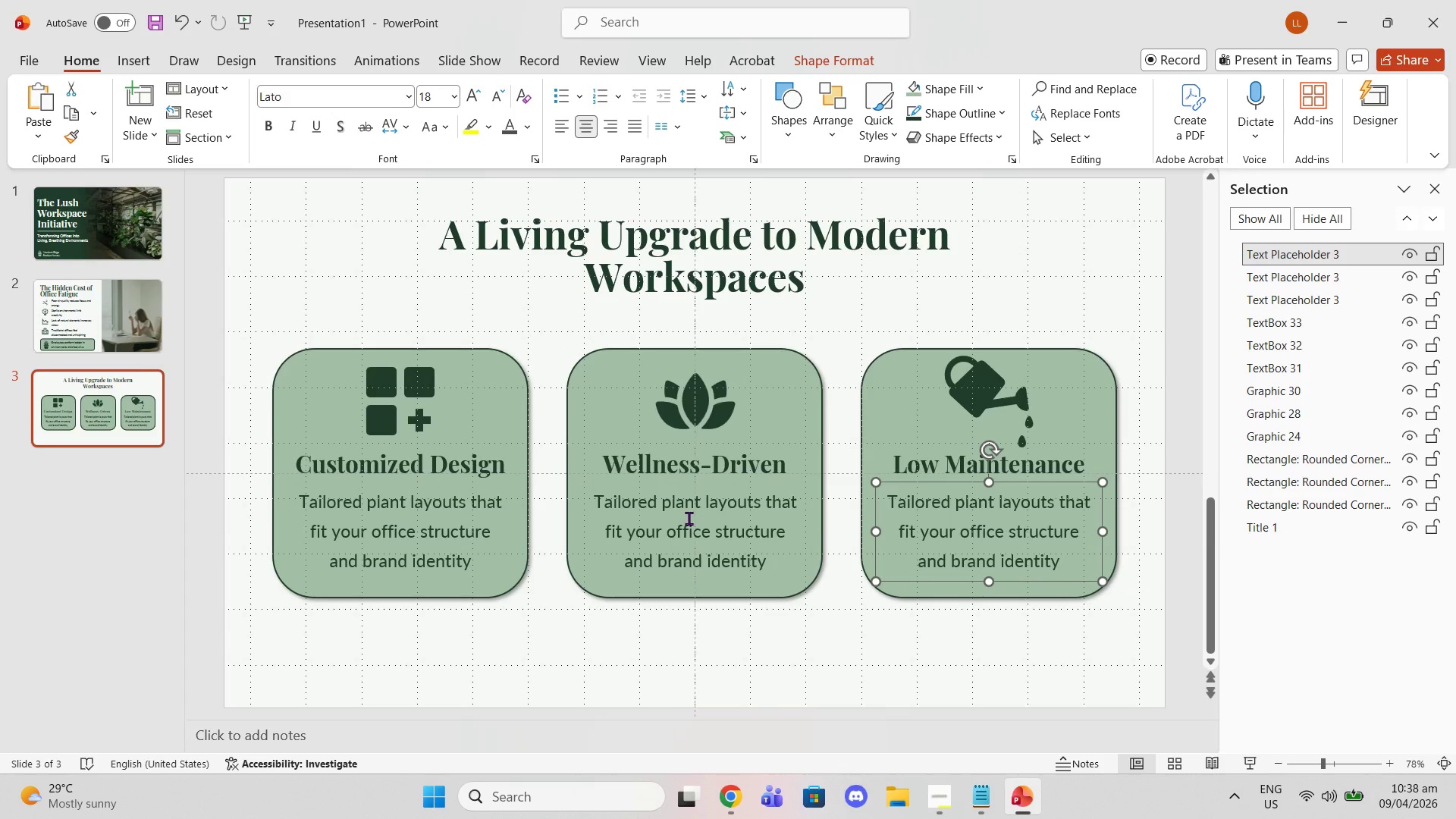 
double_click([689, 518])
 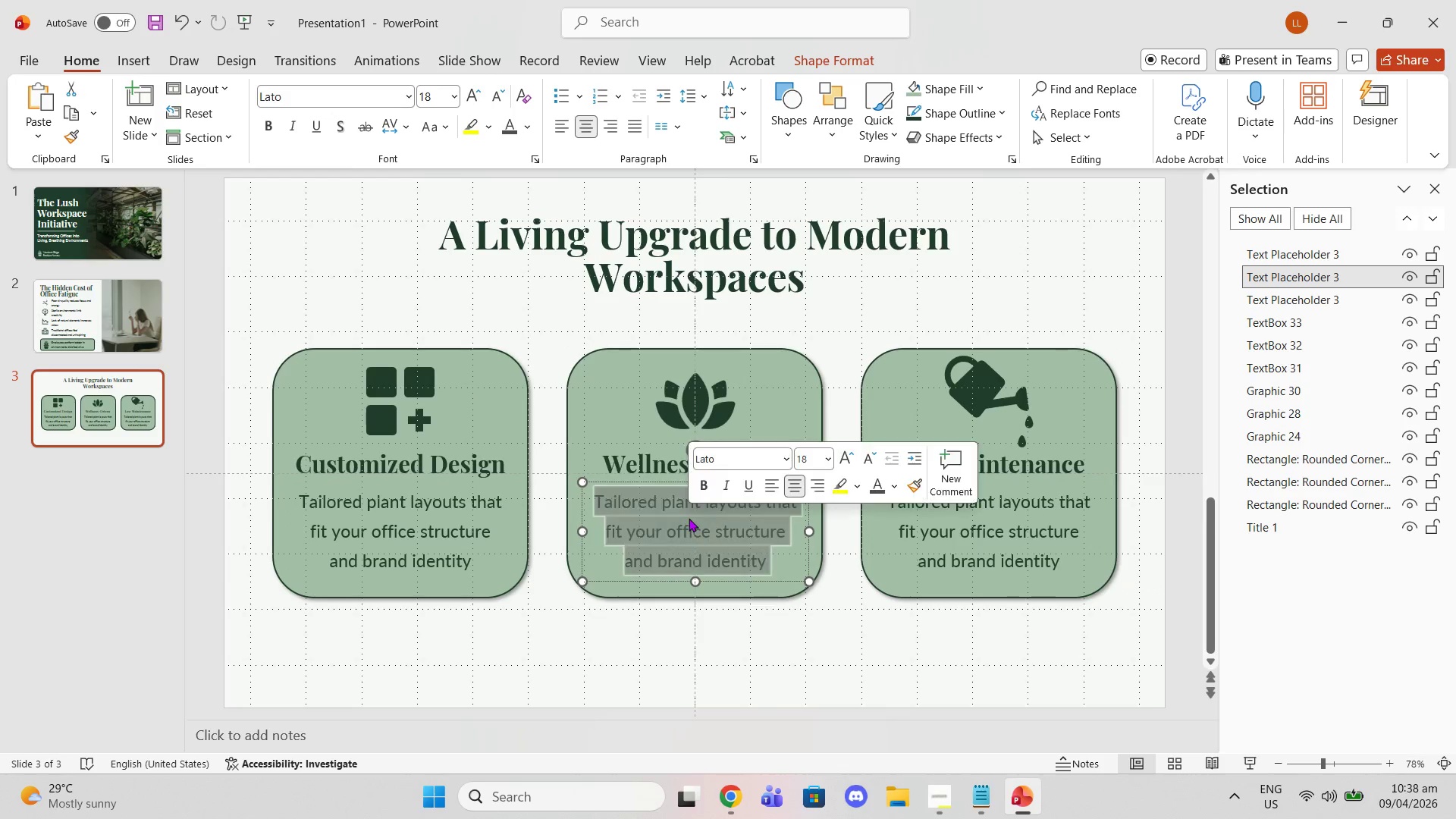 
triple_click([689, 518])
 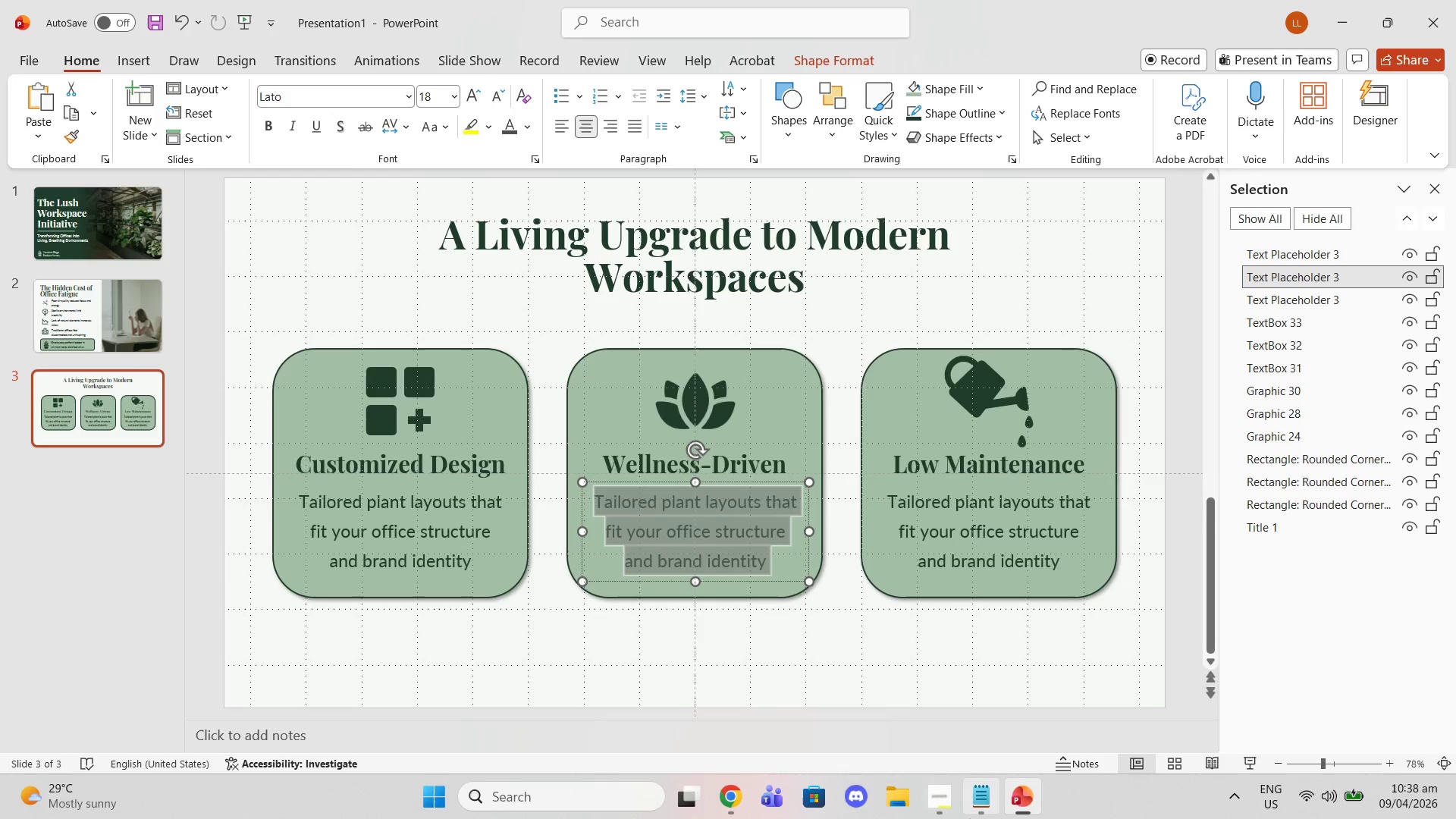 
left_click([974, 815])
 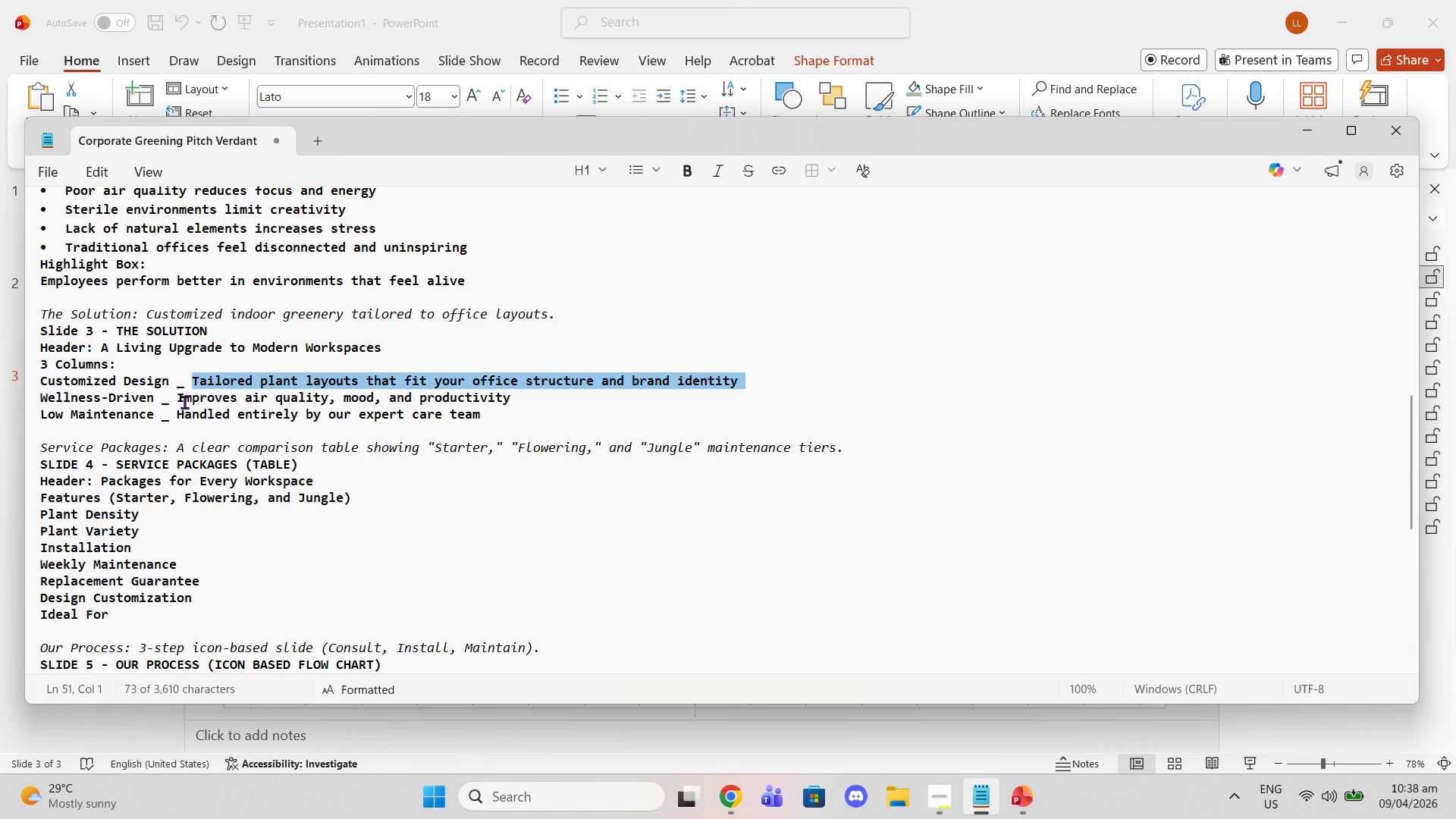 
left_click_drag(start_coordinate=[178, 401], to_coordinate=[508, 401])
 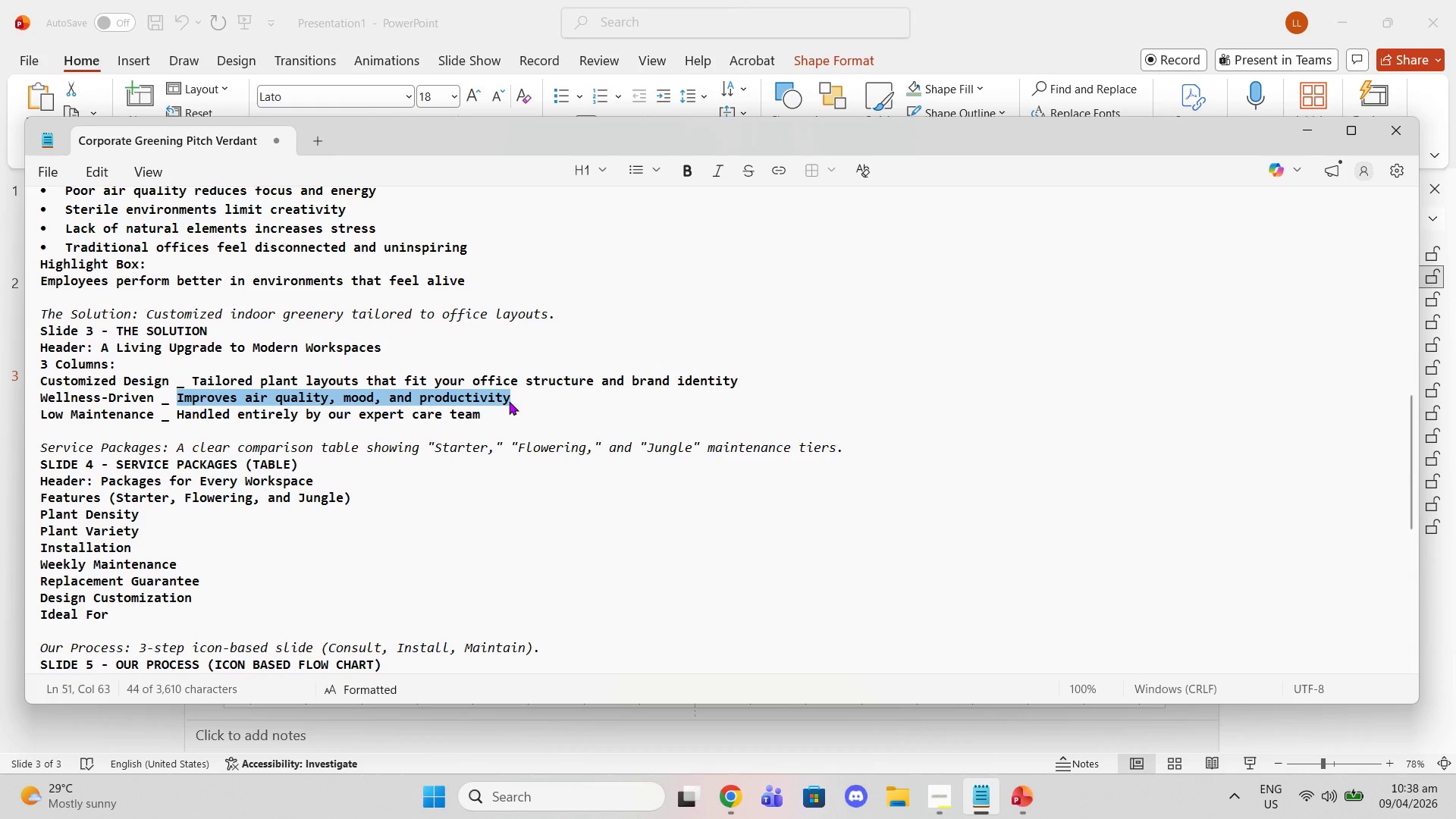 
key(Control+C)
 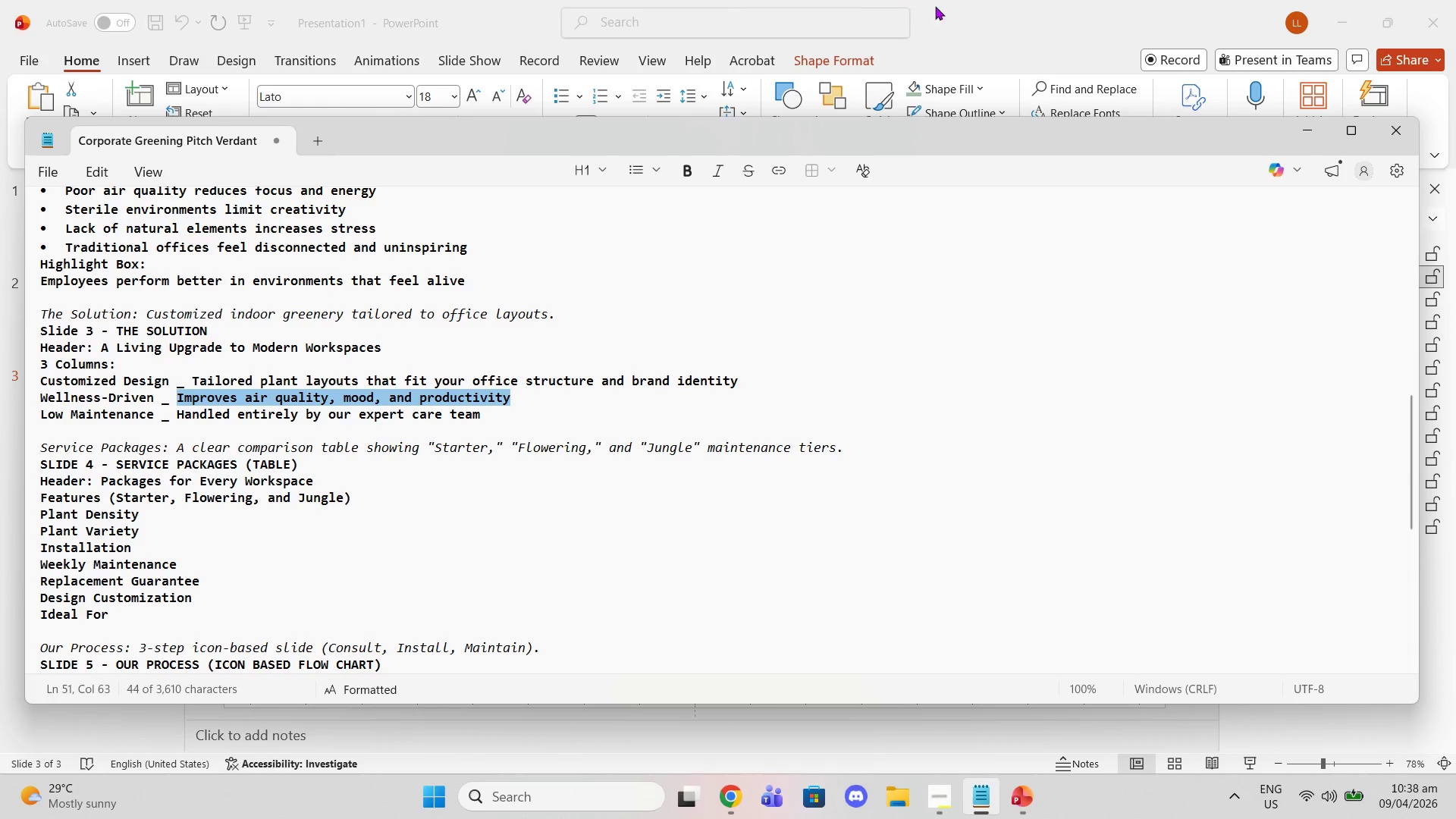 
left_click([947, 10])
 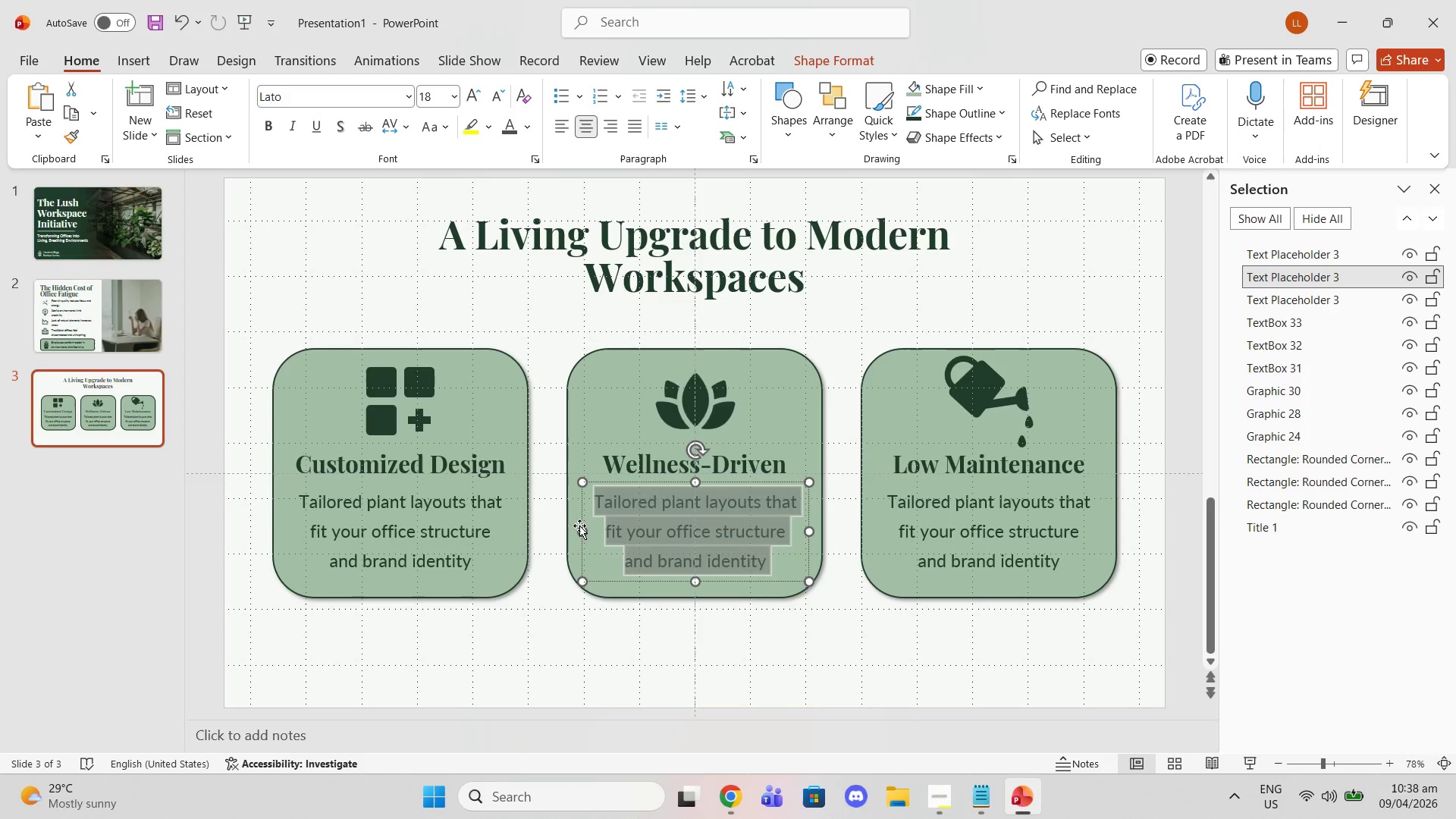 
key(Control+V)
 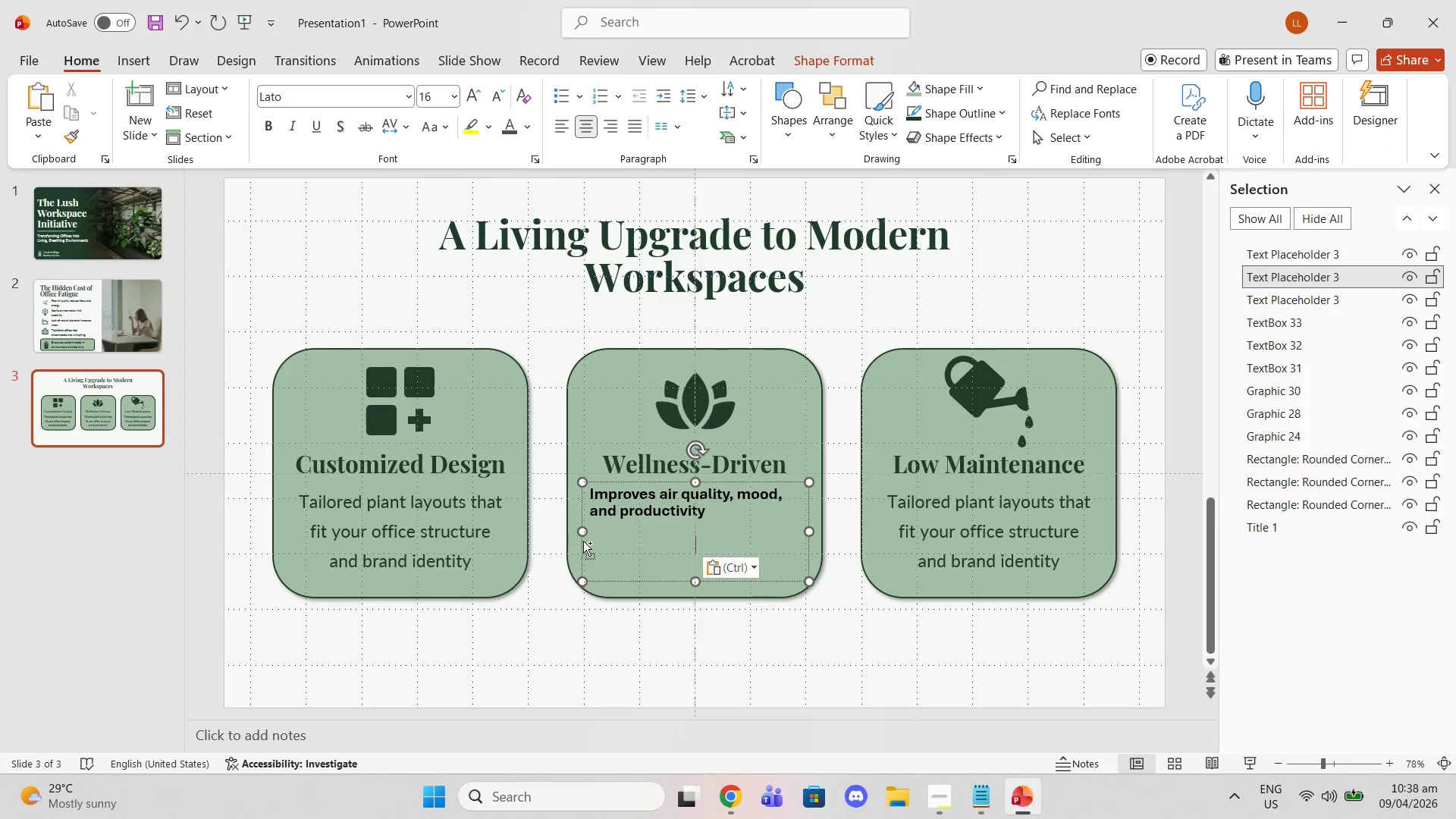 
key(Control+ControlLeft)
 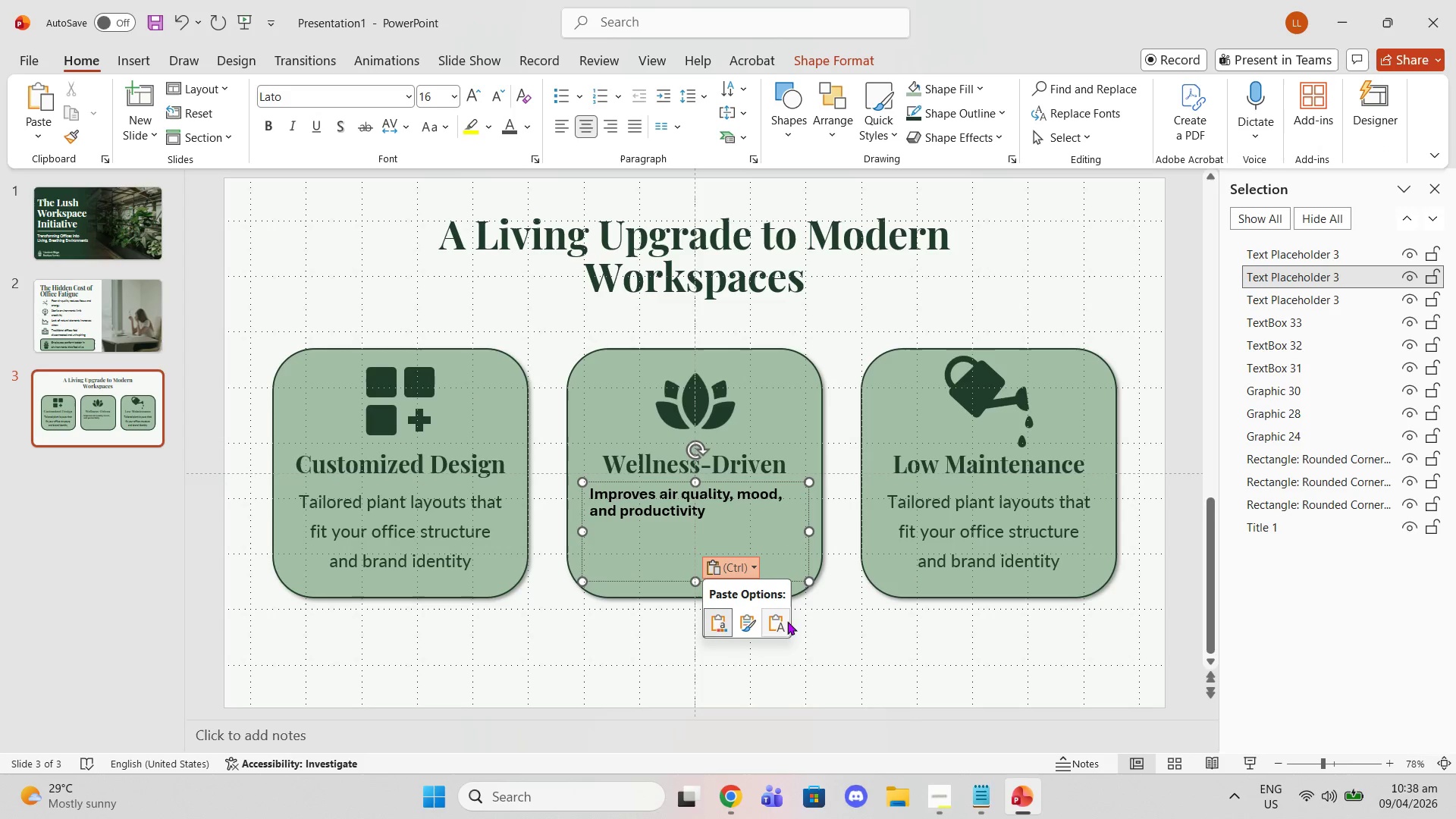 
left_click([782, 623])
 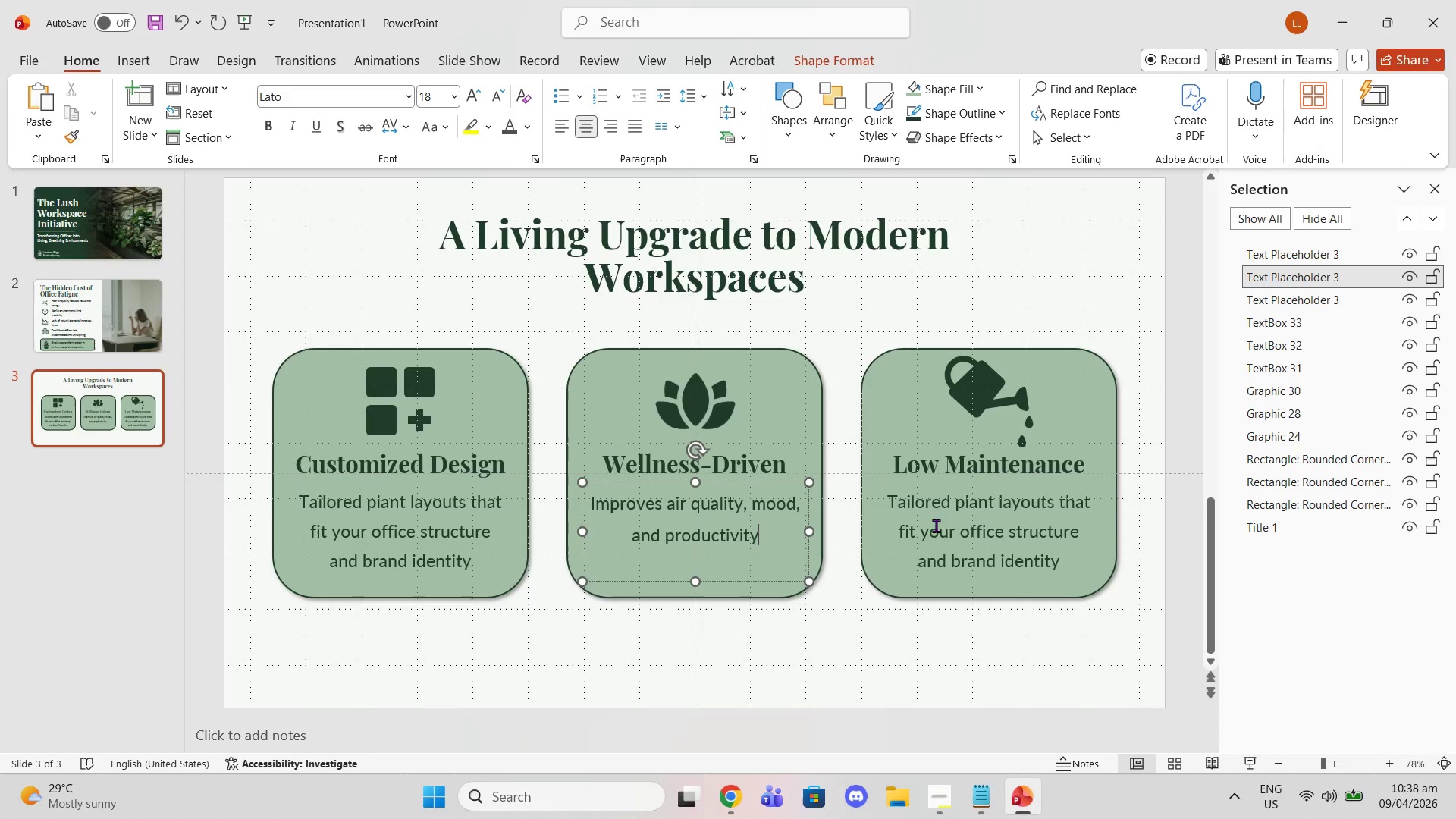 
double_click([946, 542])
 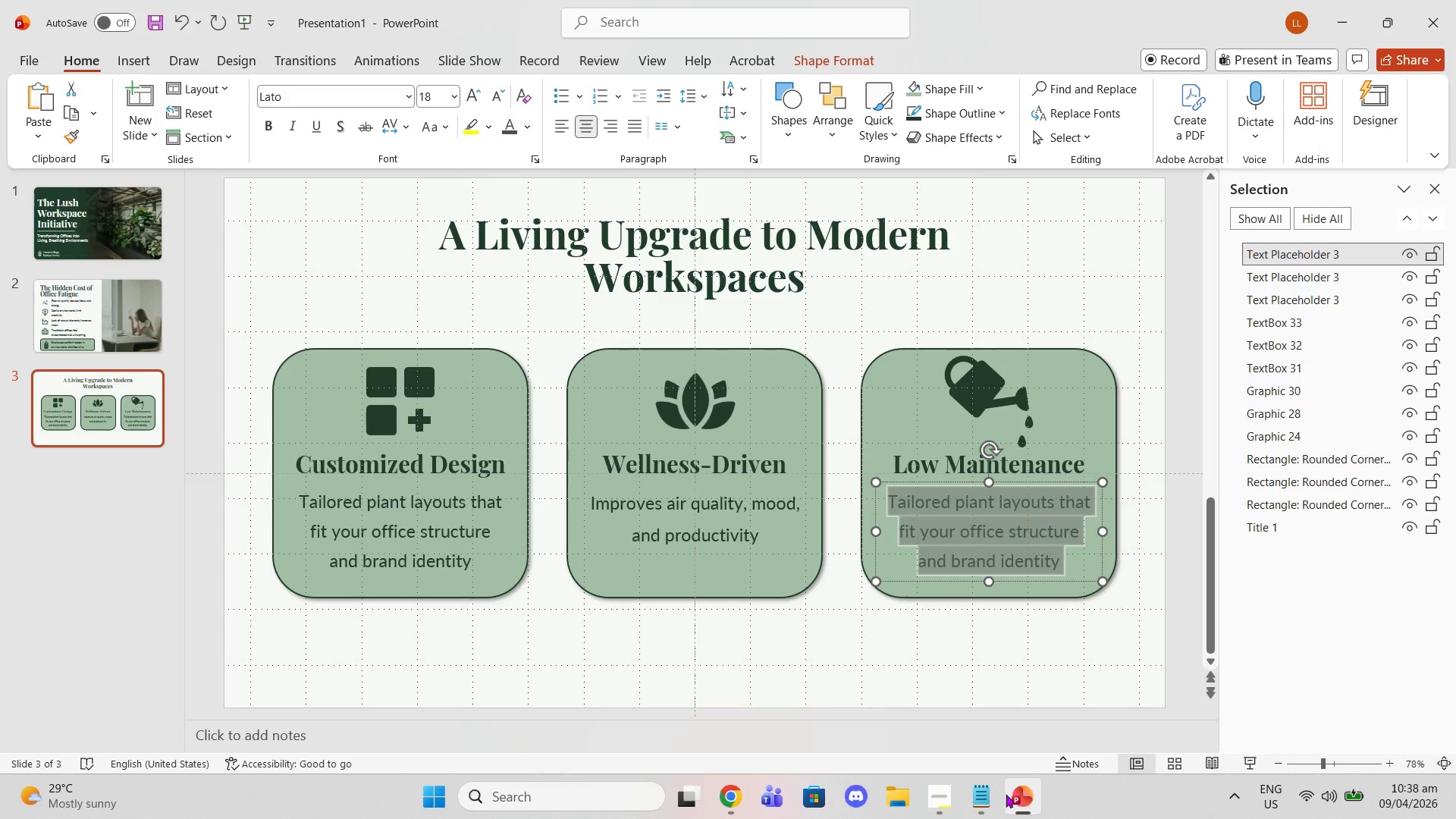 
left_click([988, 806])
 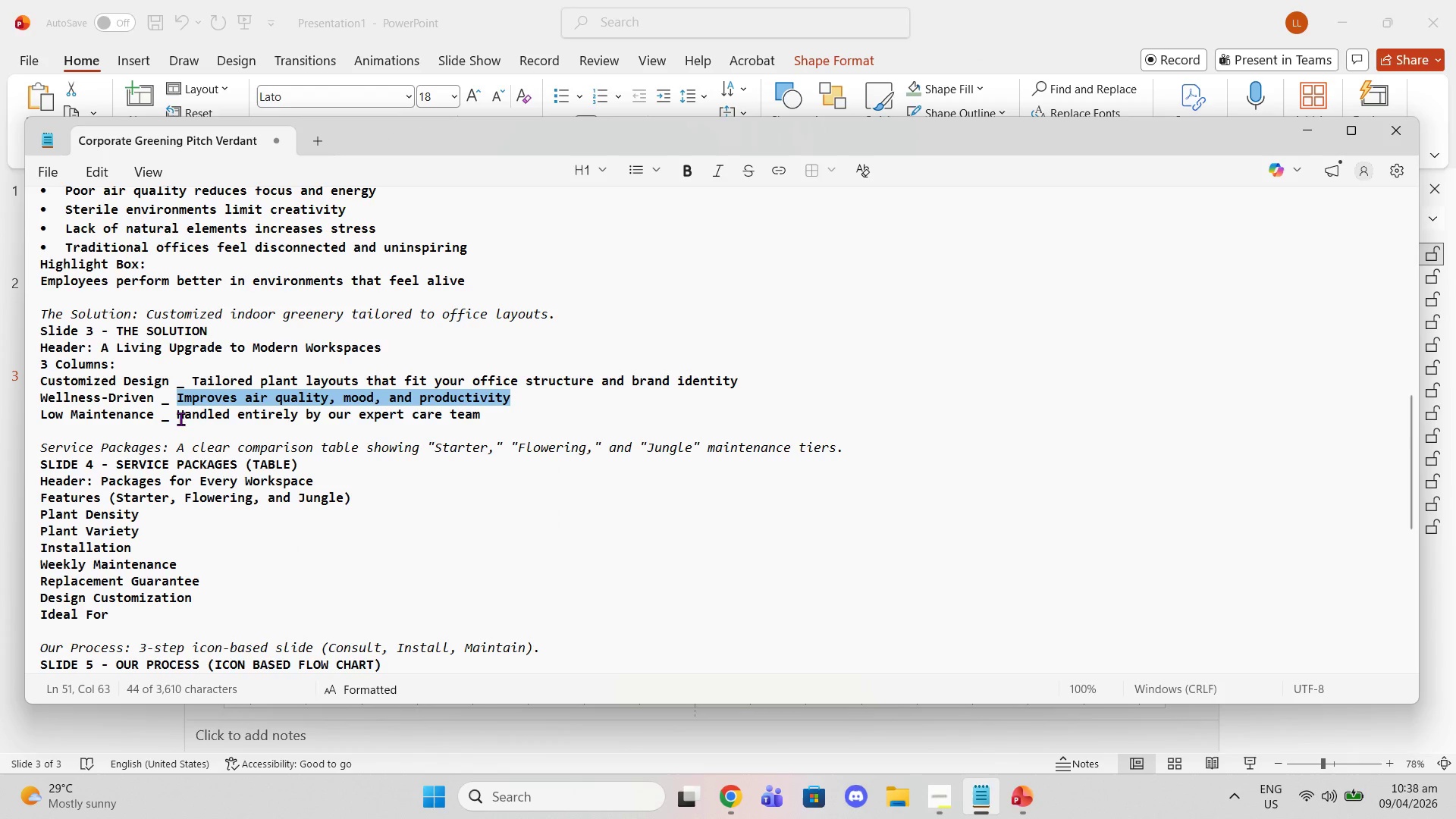 
left_click_drag(start_coordinate=[177, 418], to_coordinate=[476, 413])
 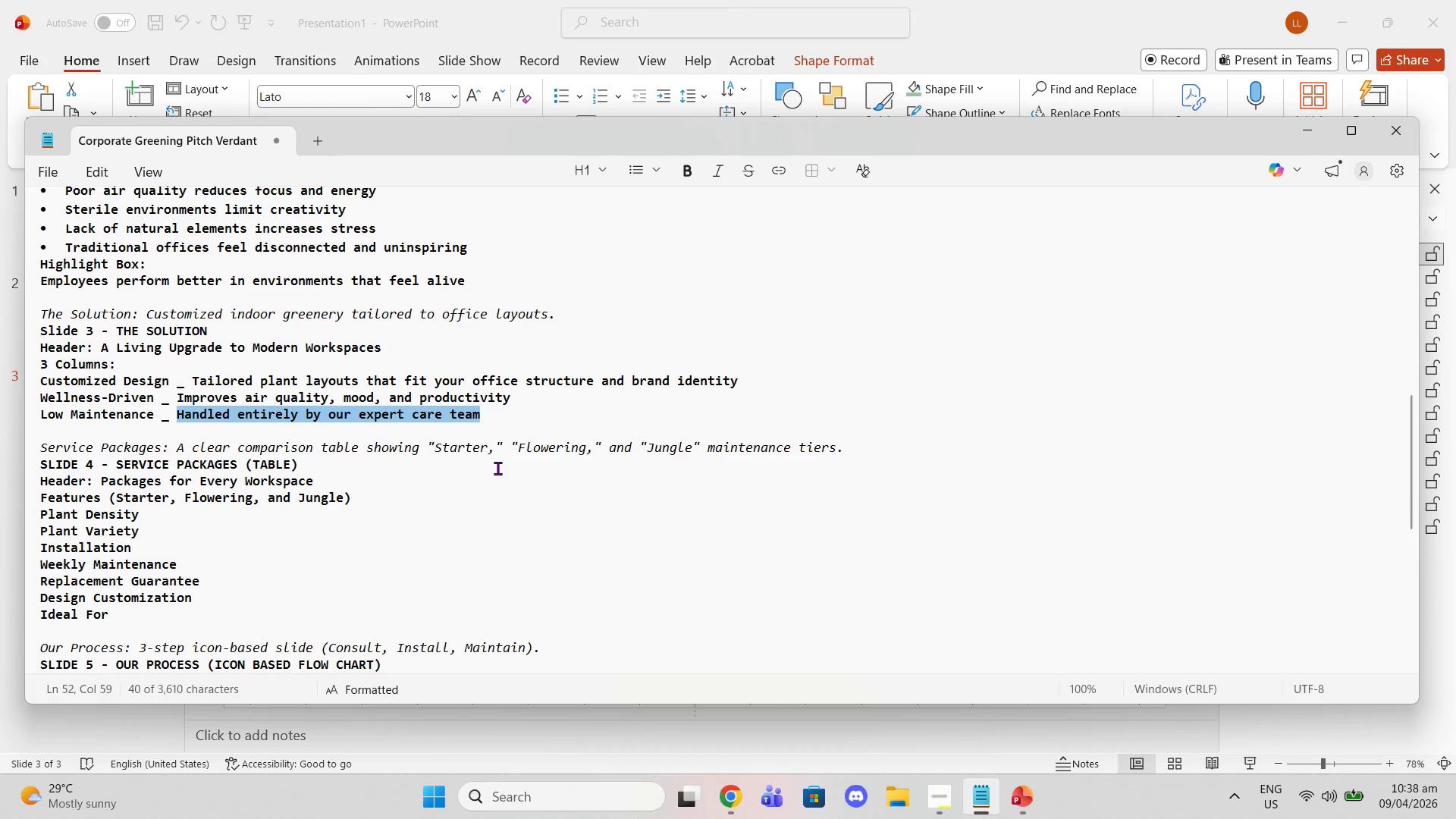 
key(Control+C)
 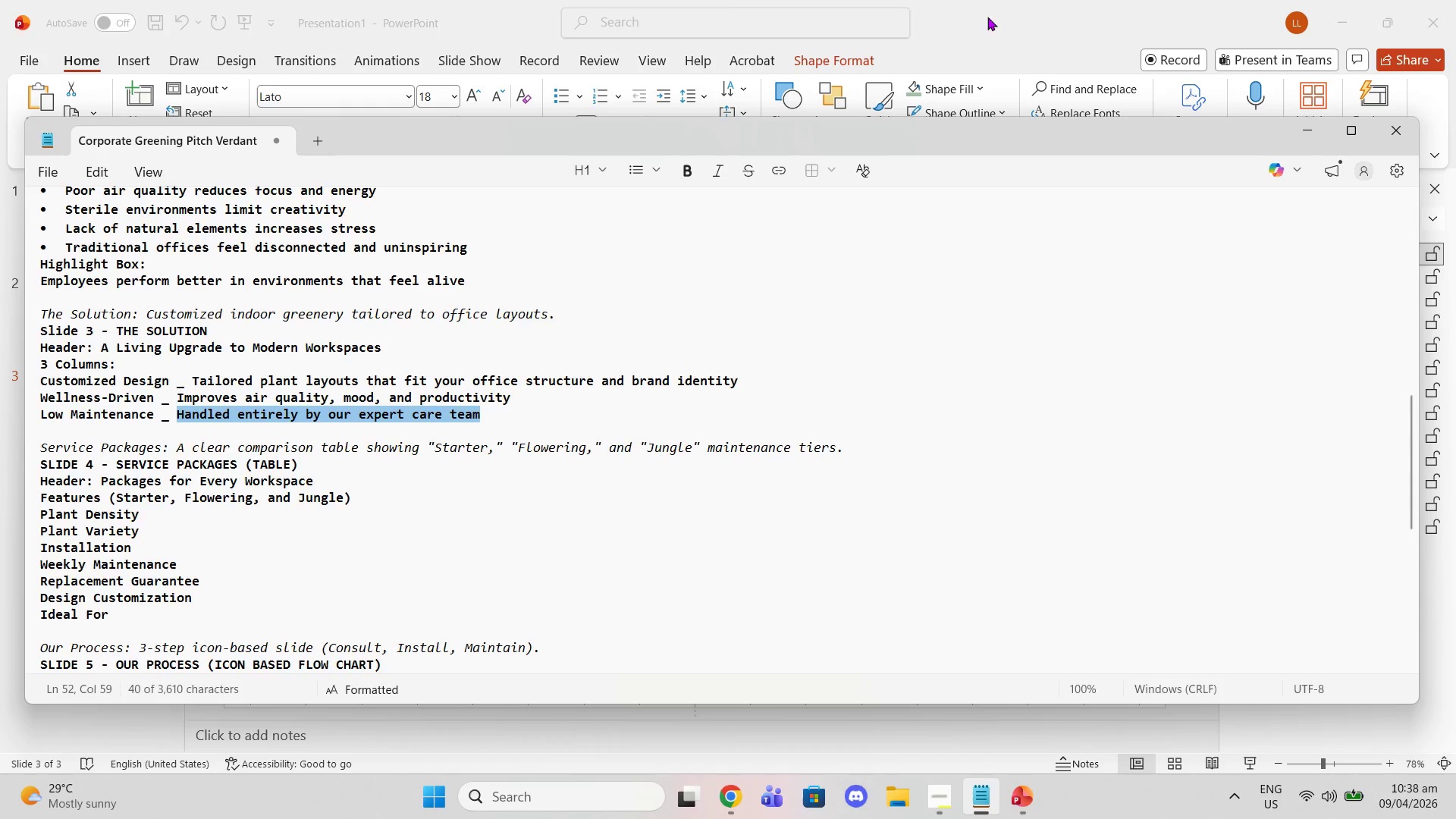 
left_click([990, 16])
 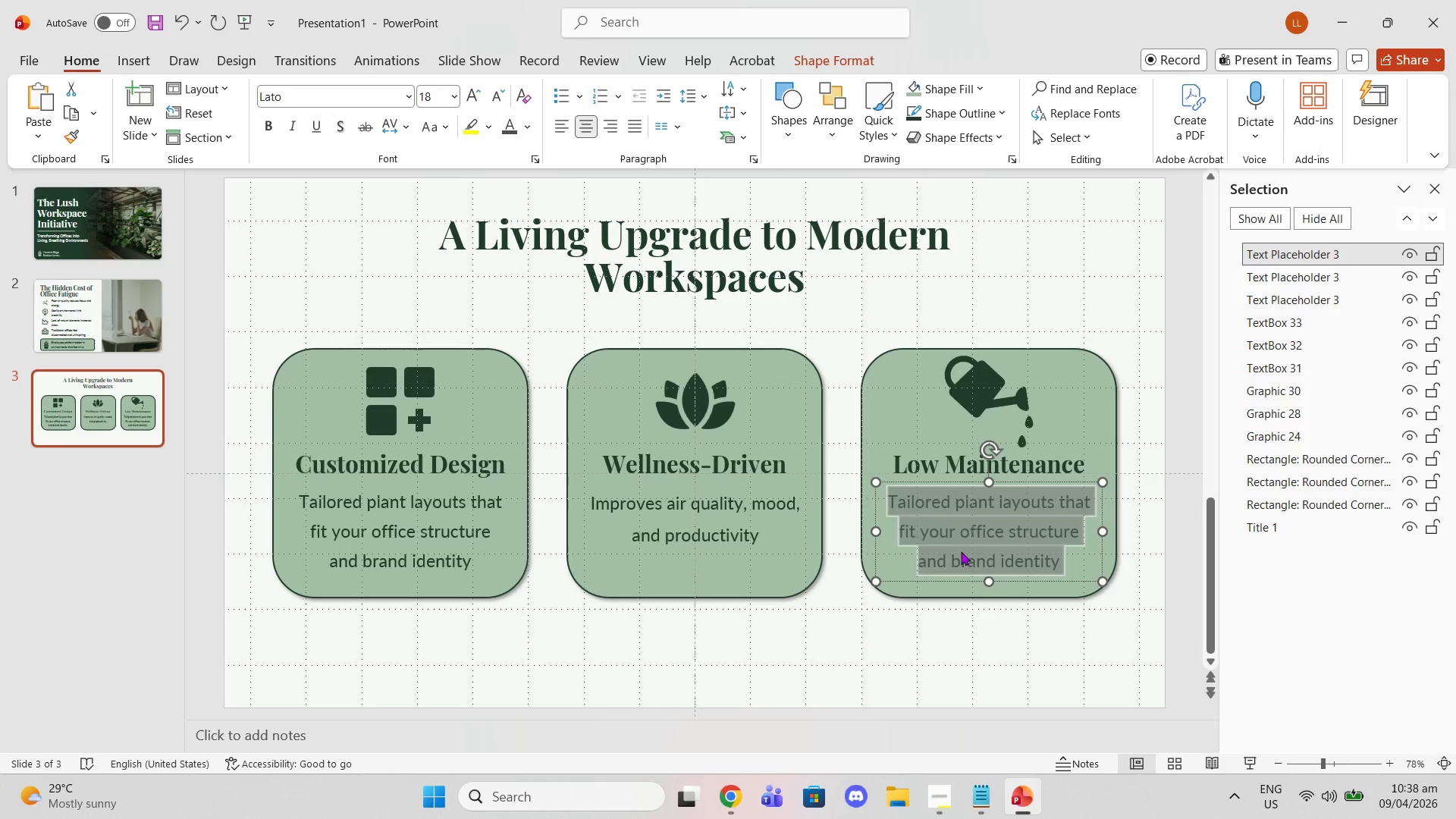 
key(Control+V)
 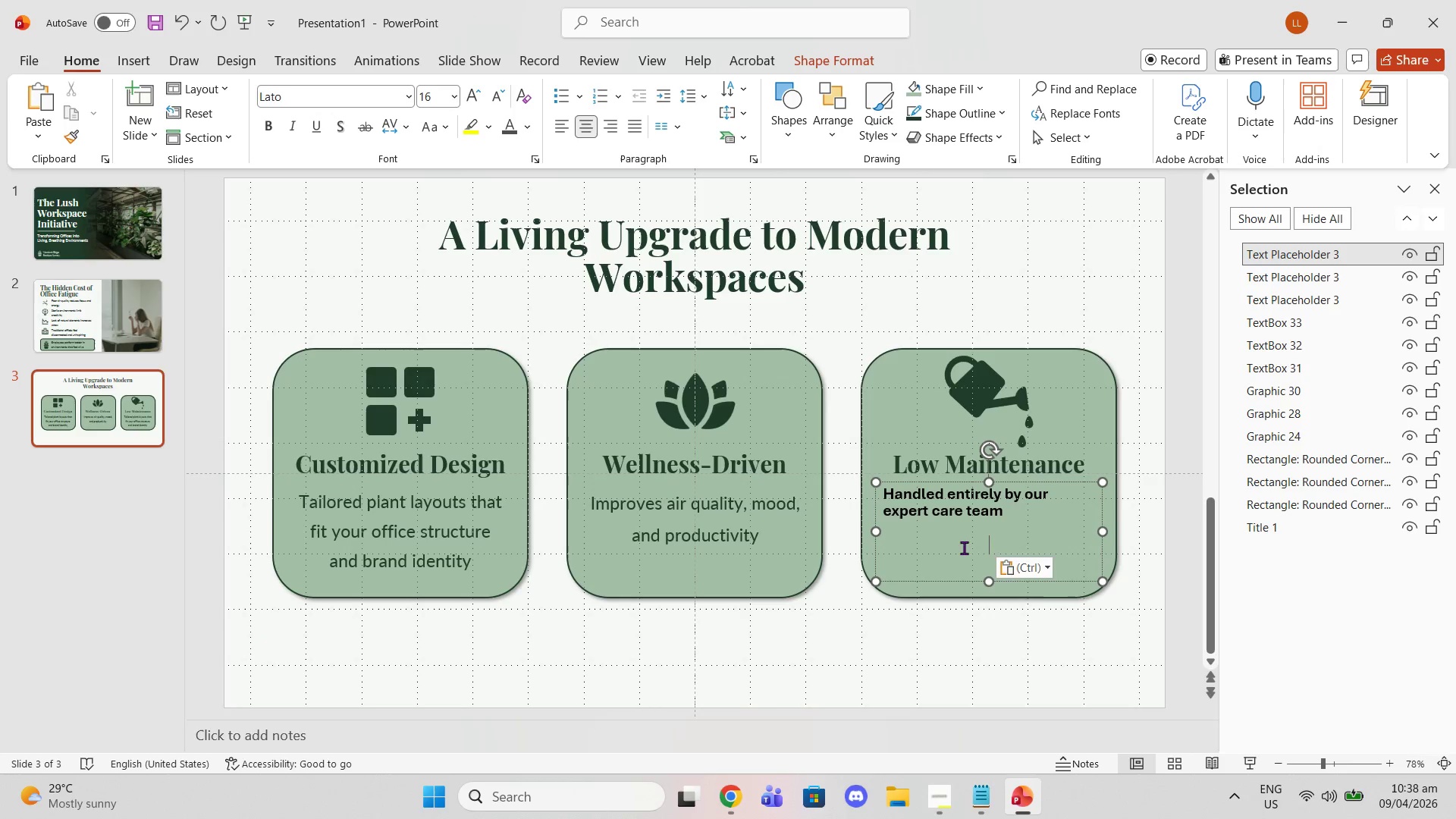 
key(Control+ControlLeft)
 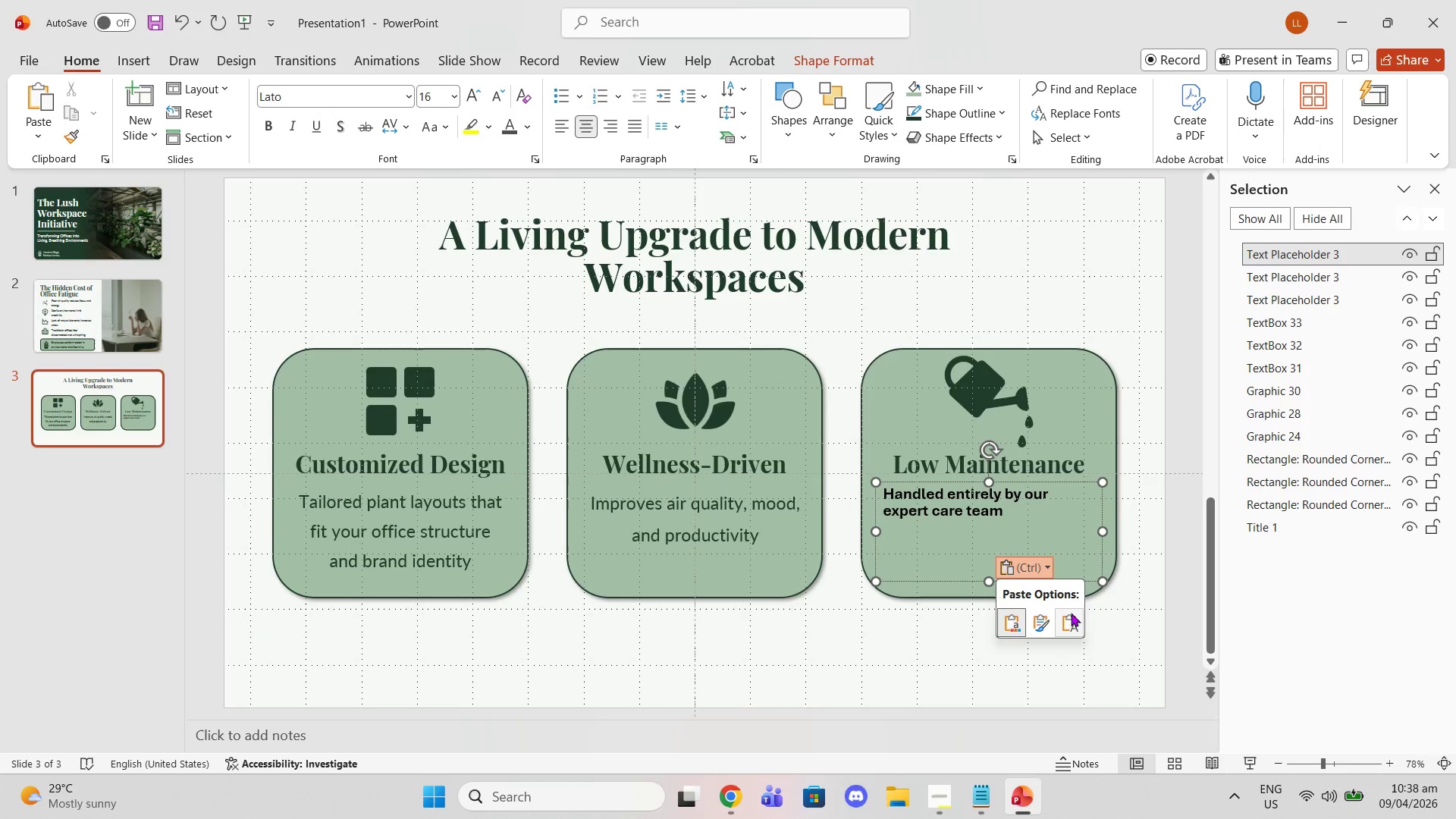 
left_click([1072, 617])
 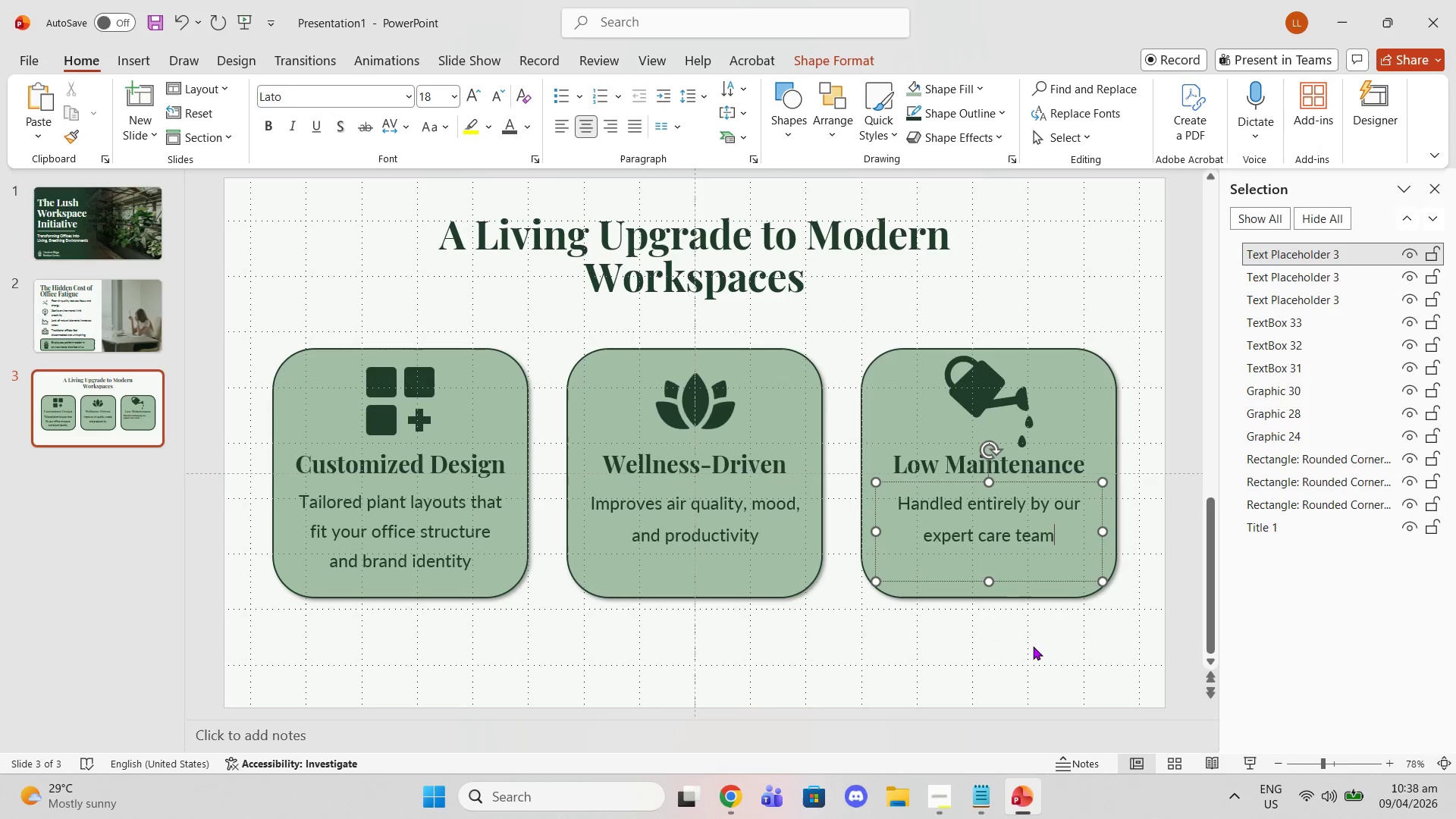 
left_click([1033, 648])
 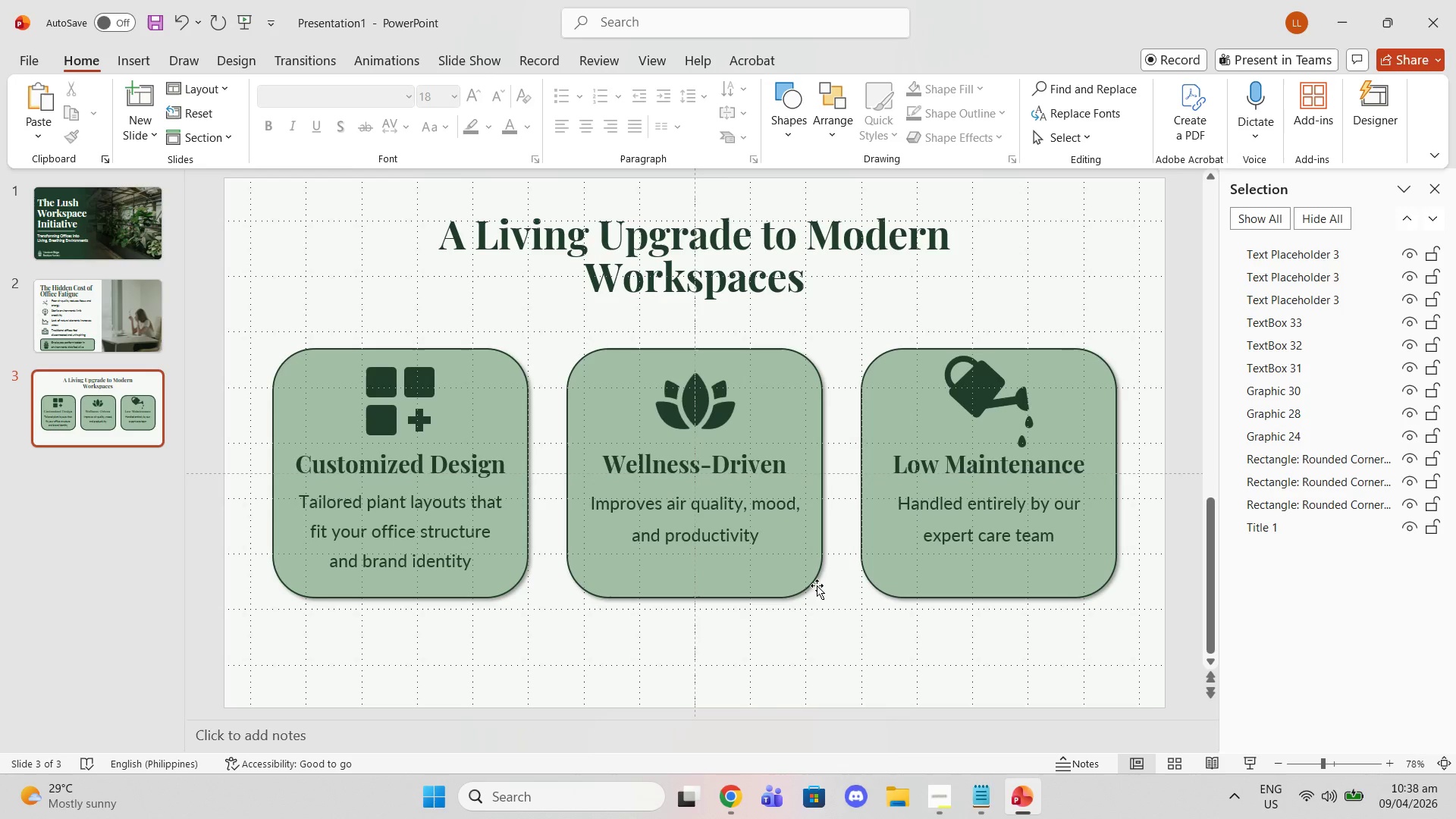 
wait(16.62)
 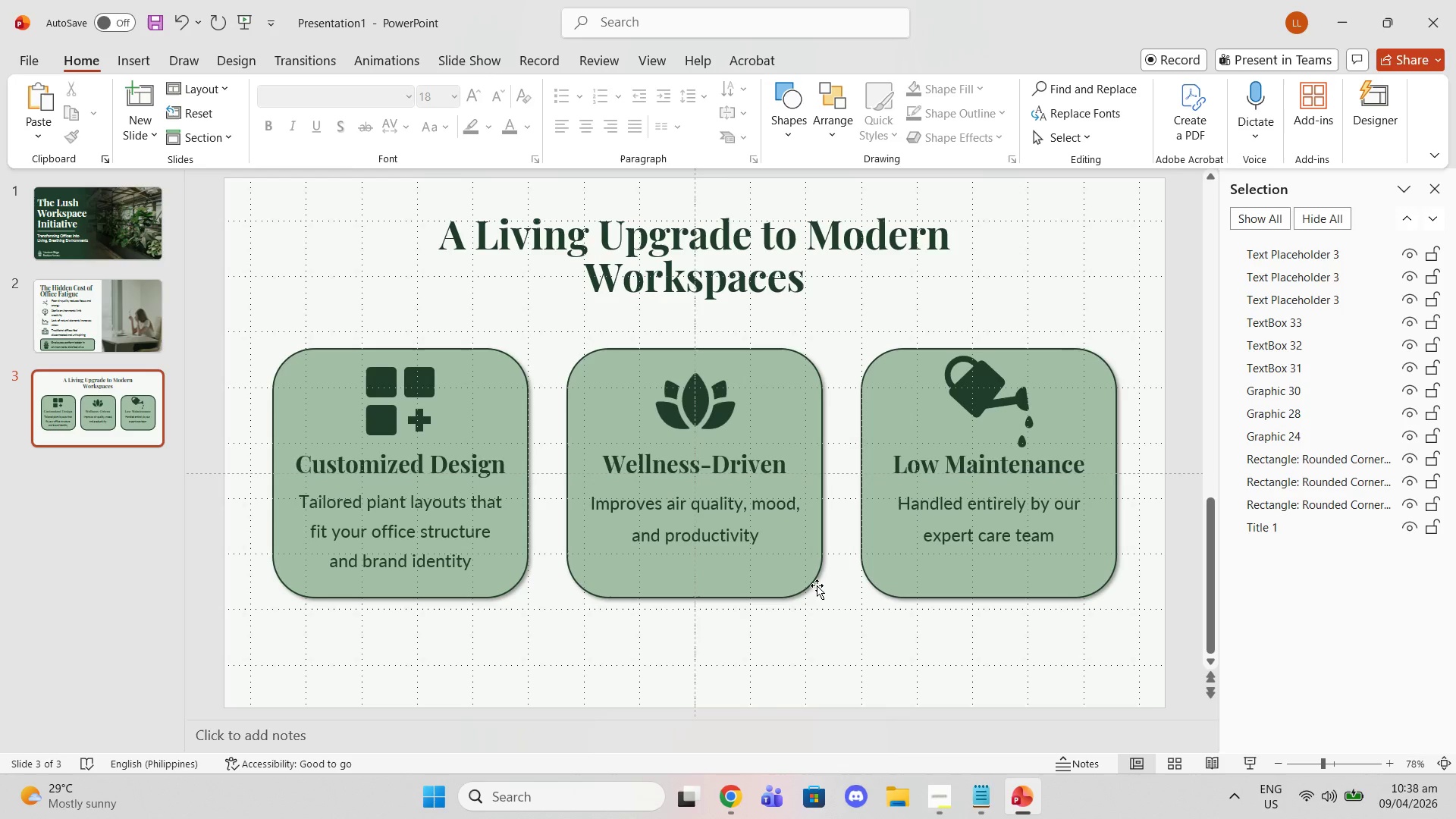 
left_click([742, 799])
 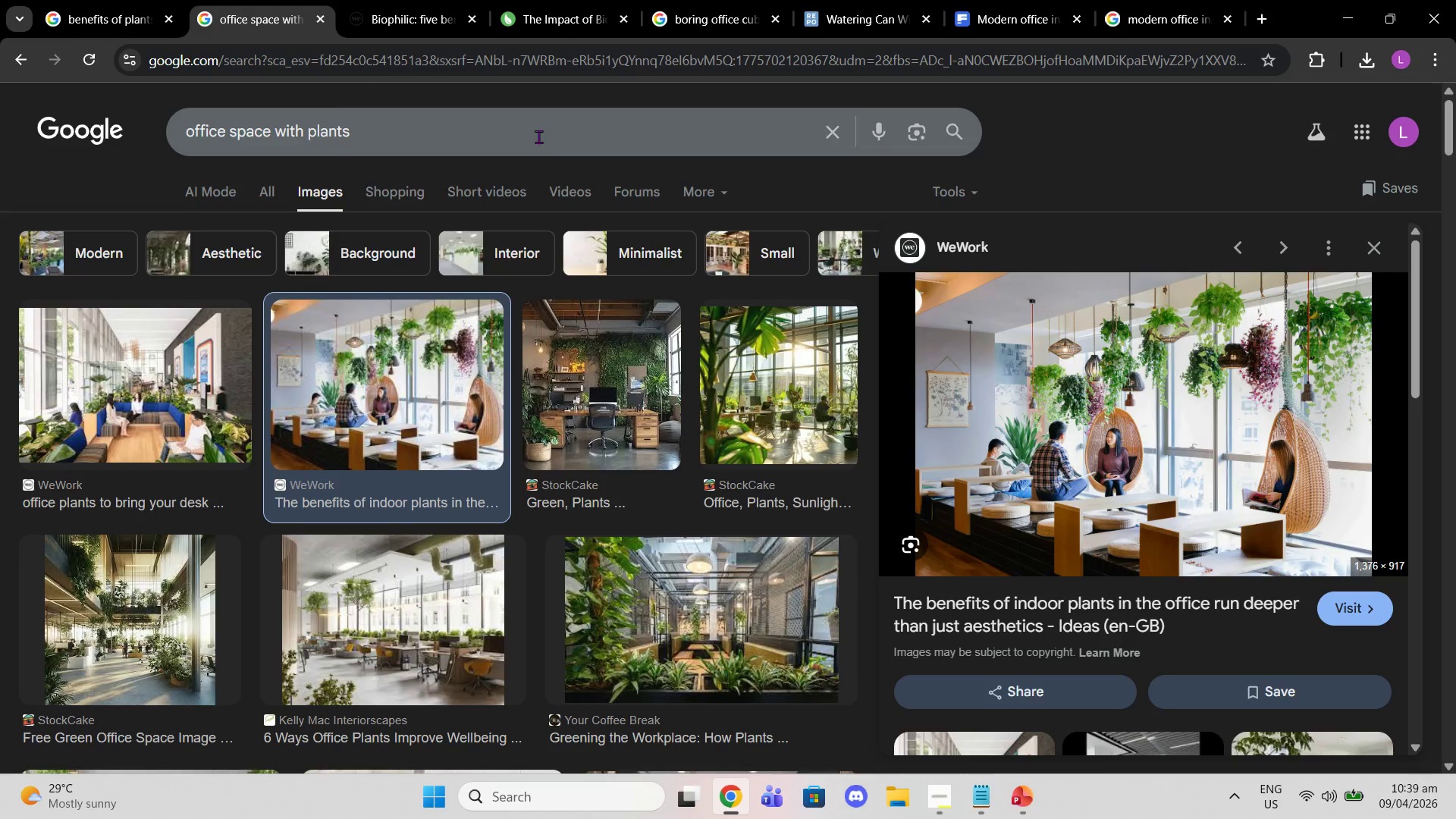 
left_click([535, 130])
 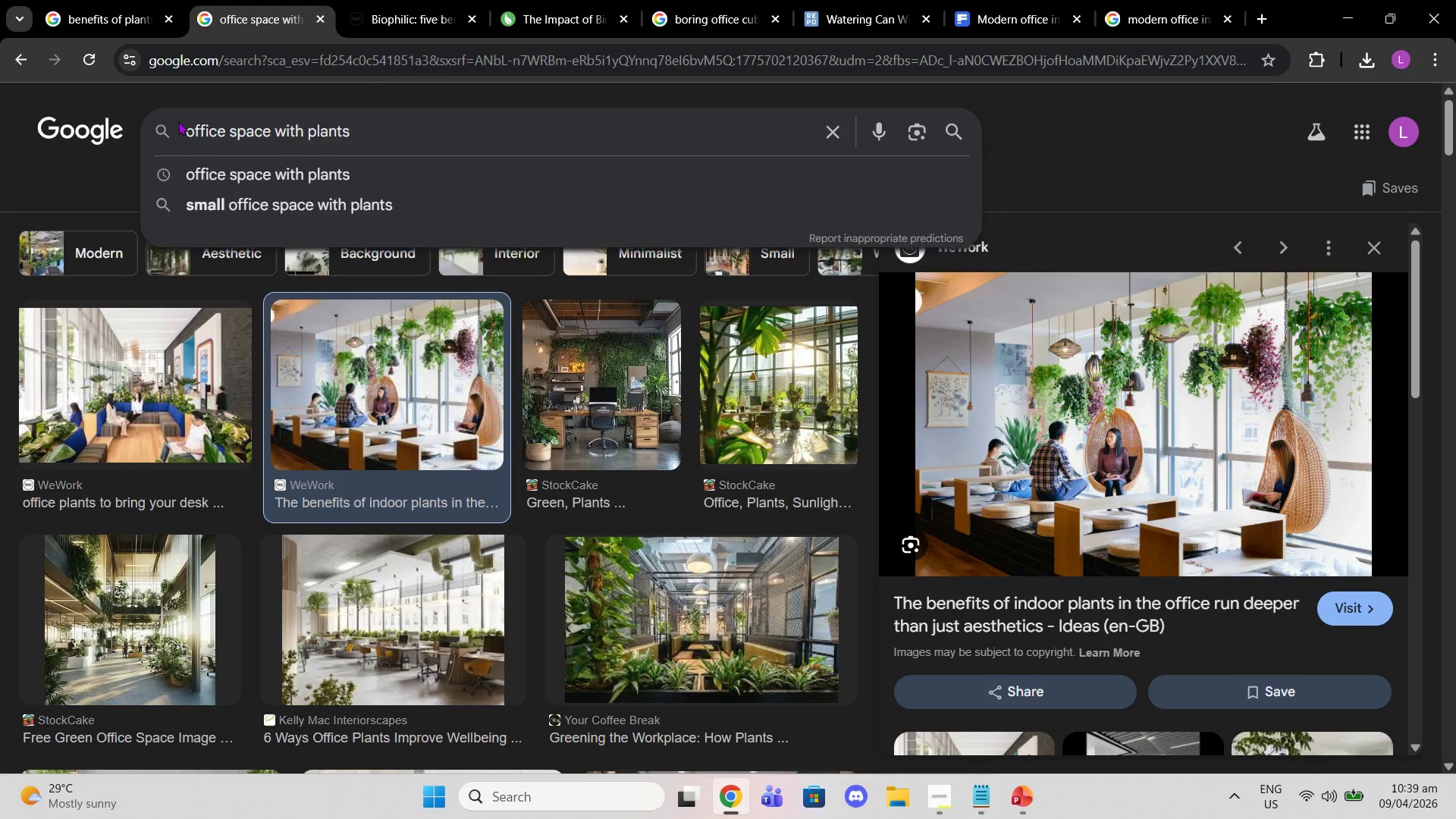 
left_click([185, 121])
 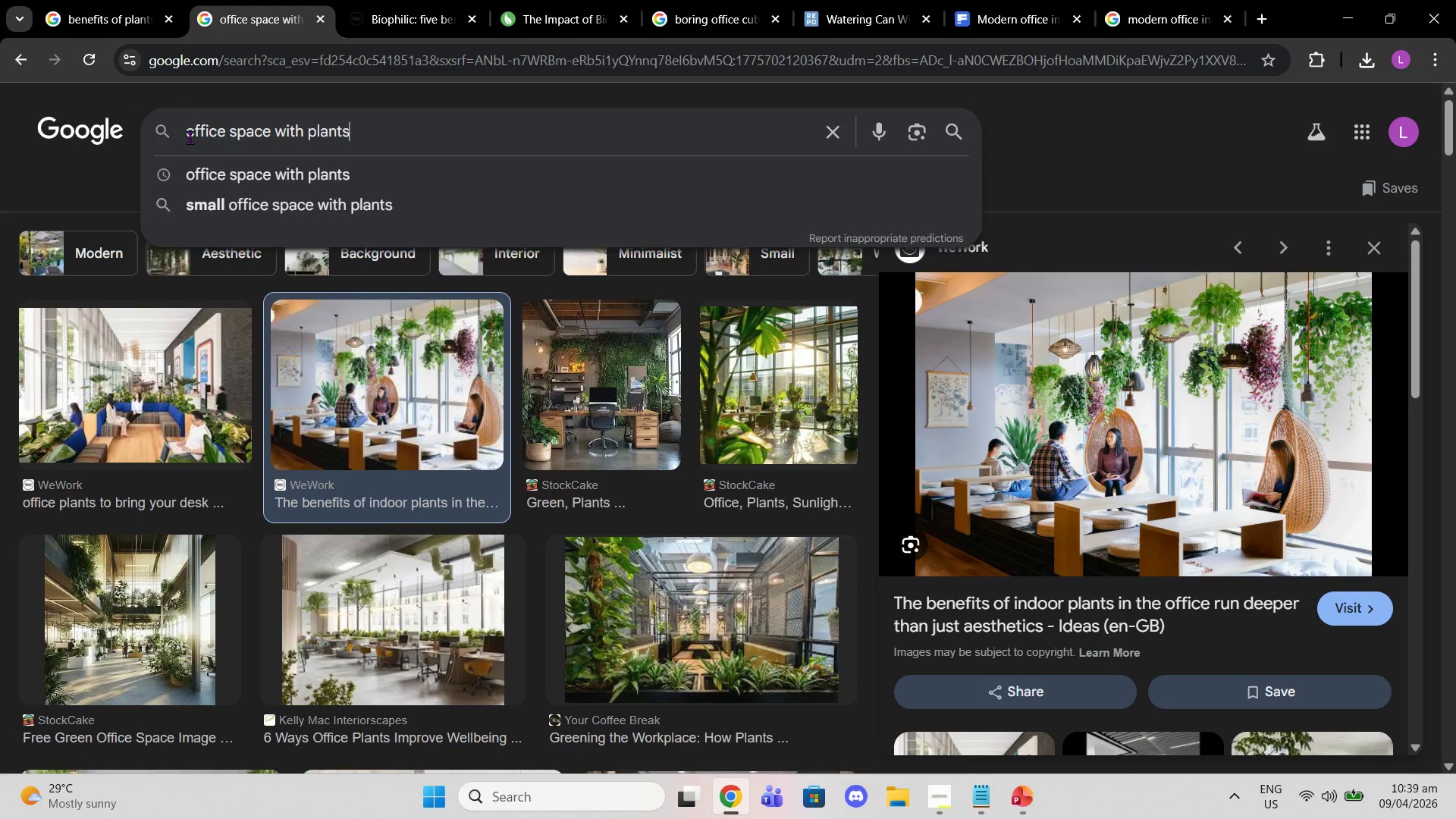 
left_click([190, 137])
 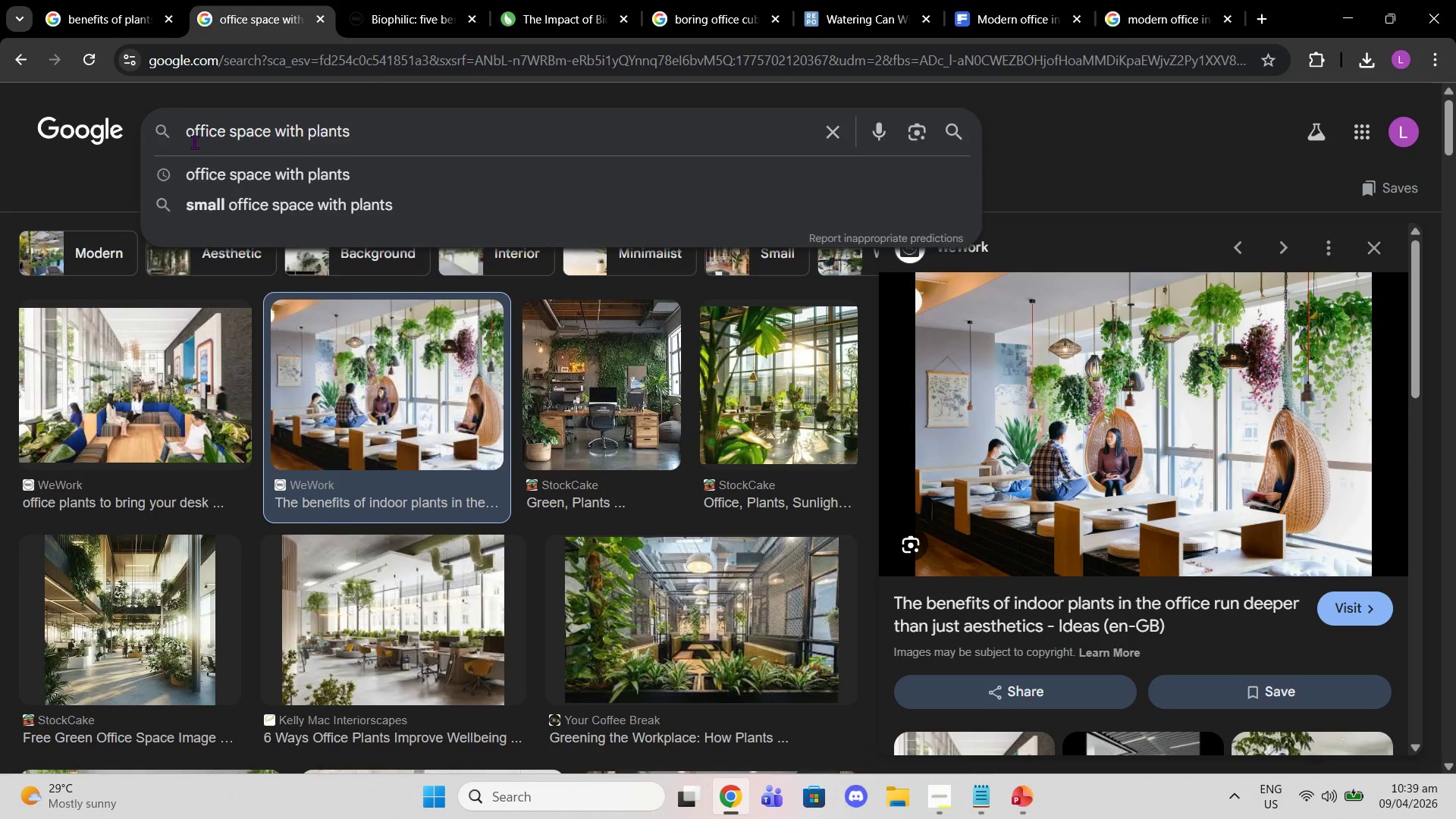 
type(modern )
 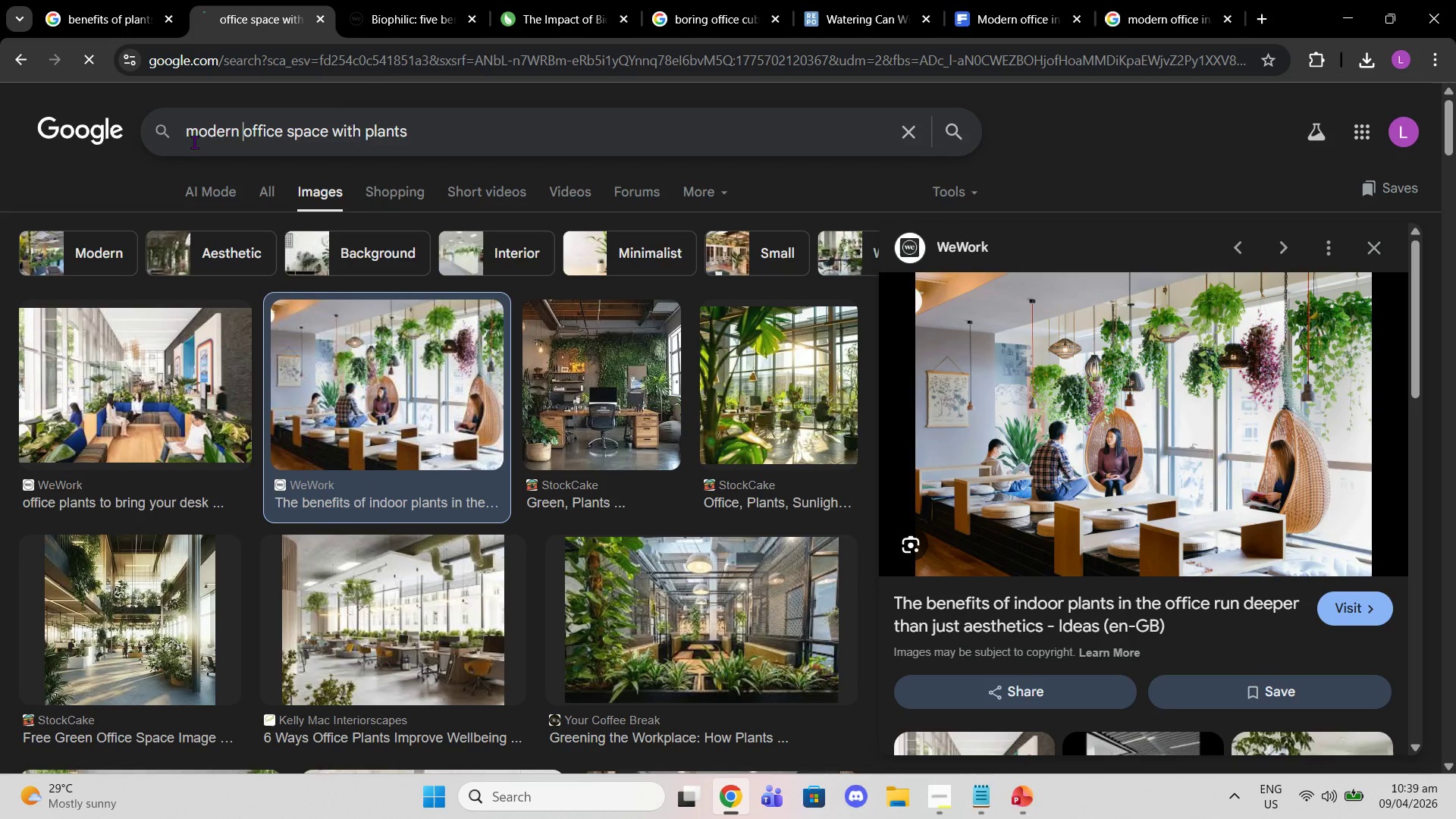 
key(Enter)
 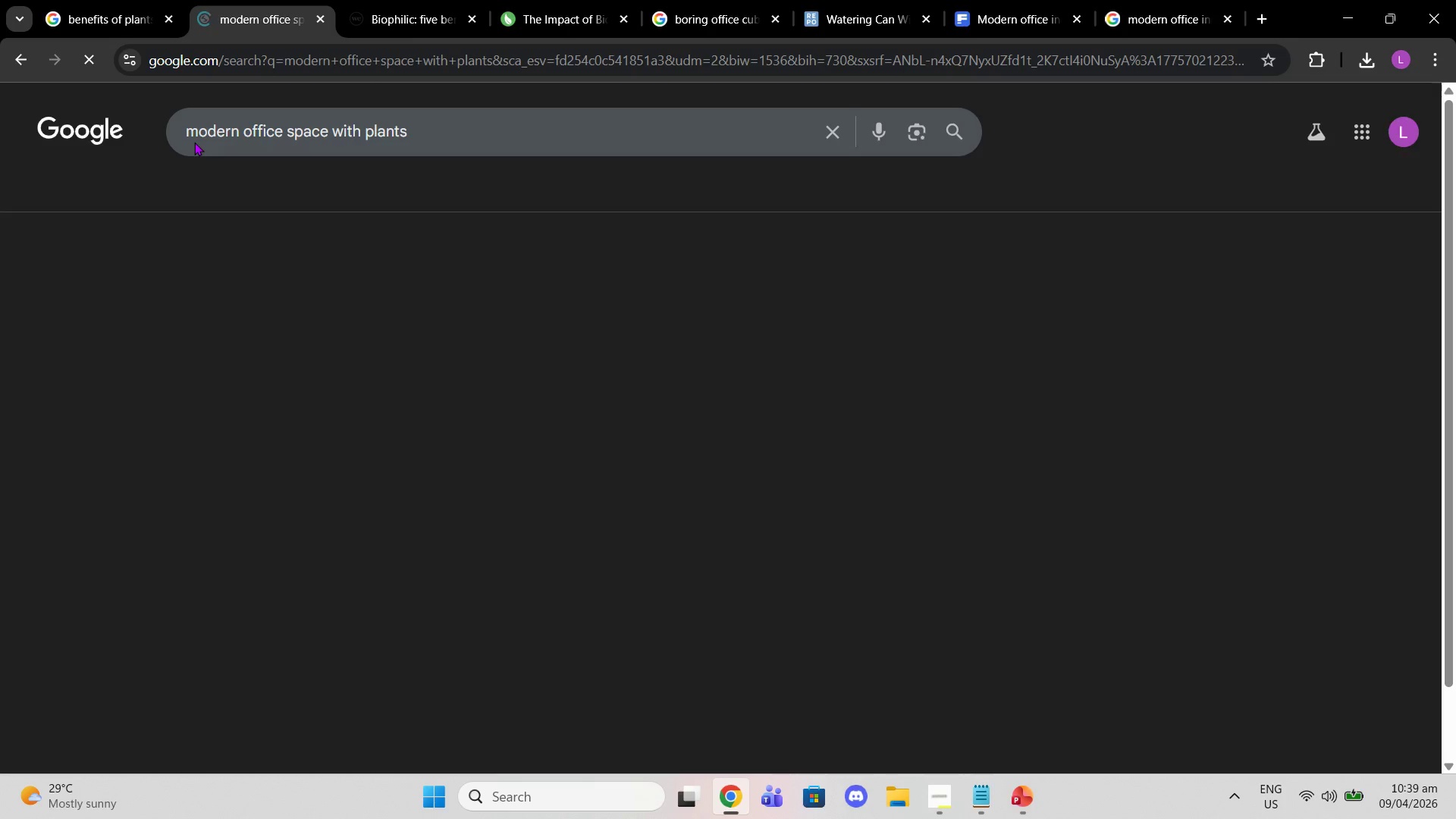 
mouse_move([150, 162])
 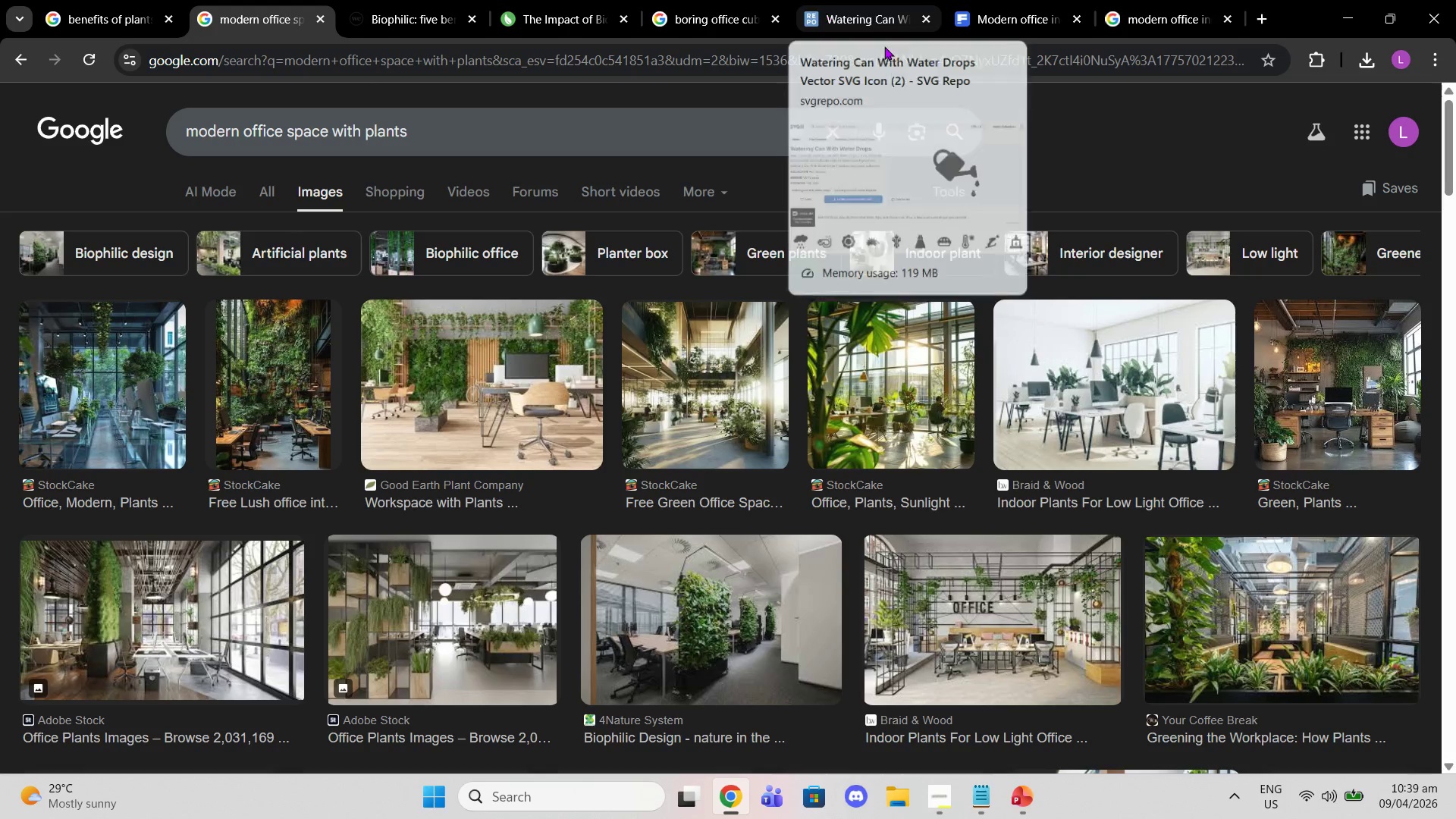 
left_click([459, 105])
 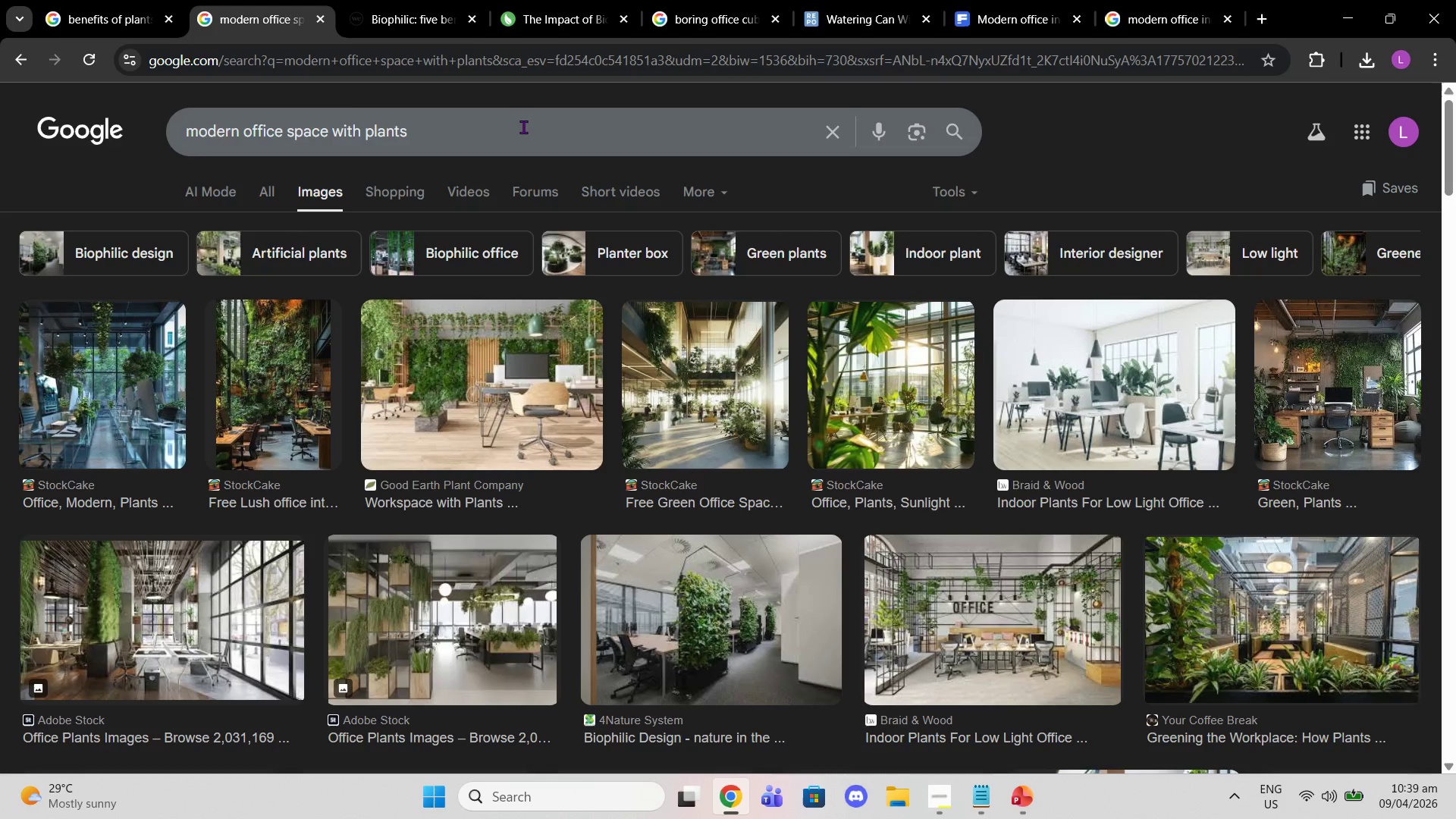 
left_click([523, 127])
 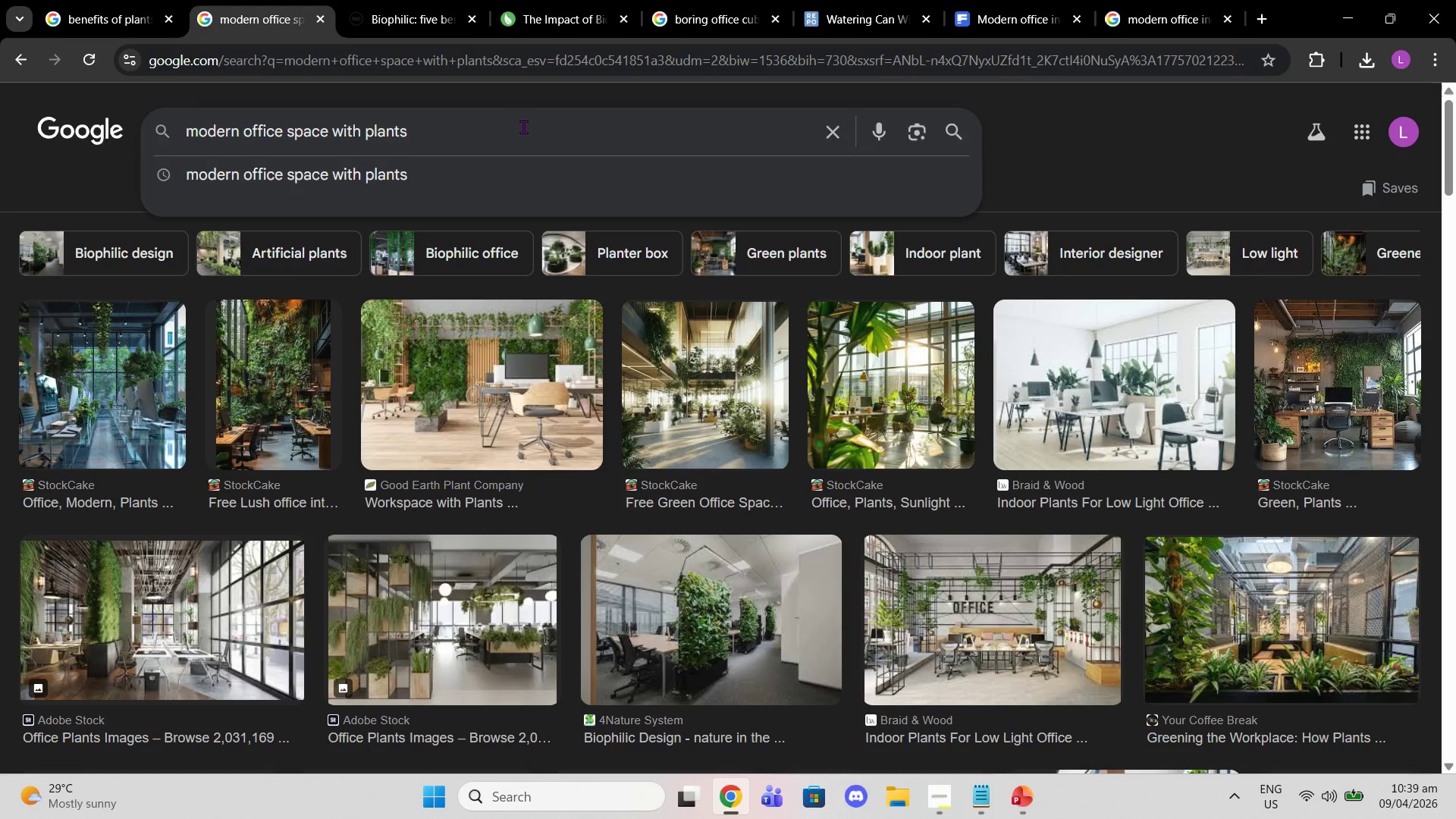 
type( teamn)
key(Backspace)
type( wrkin)
key(Backspace)
key(Backspace)
key(Backspace)
key(Backspace)
type(orking)
 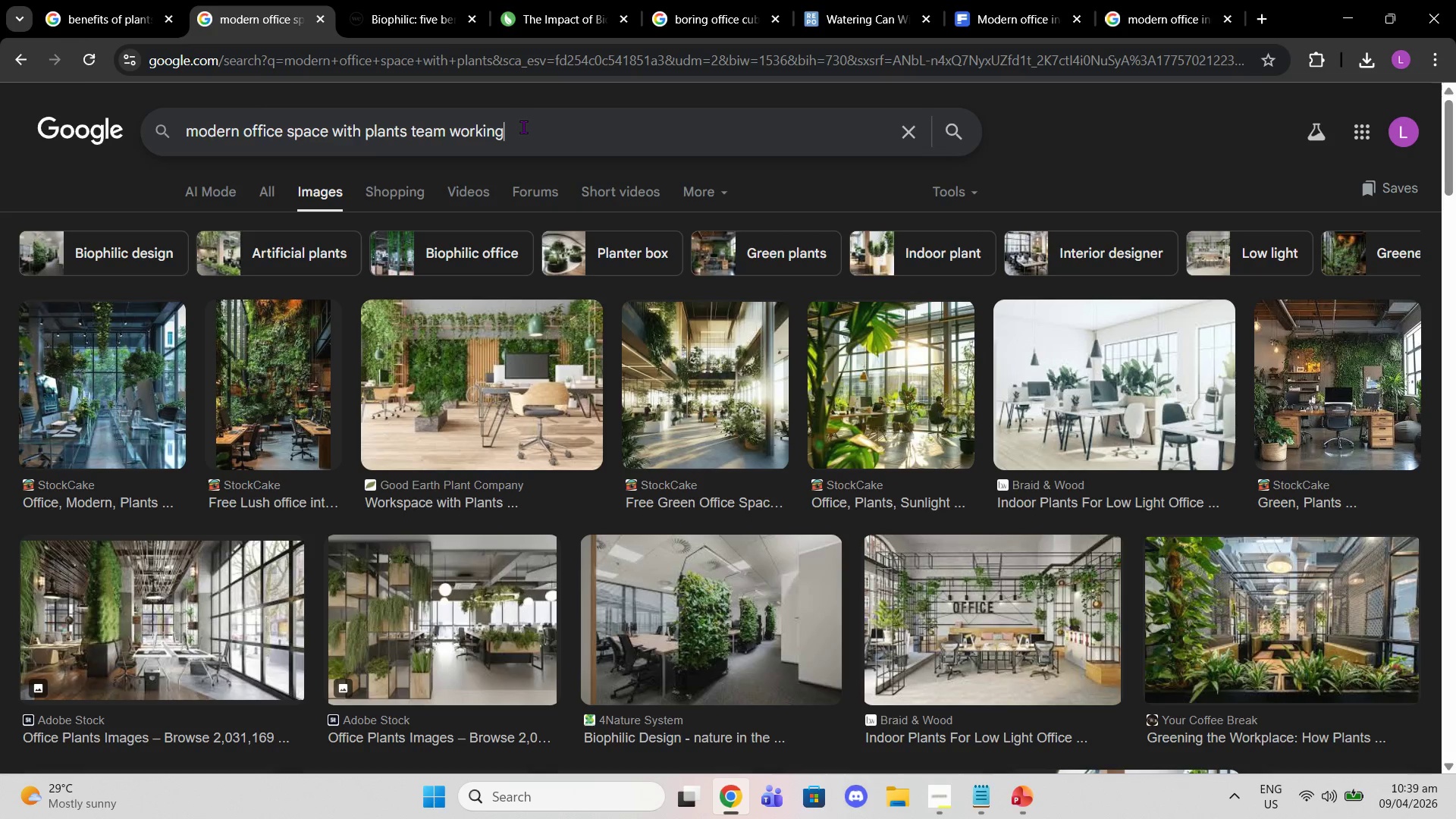 
key(Enter)
 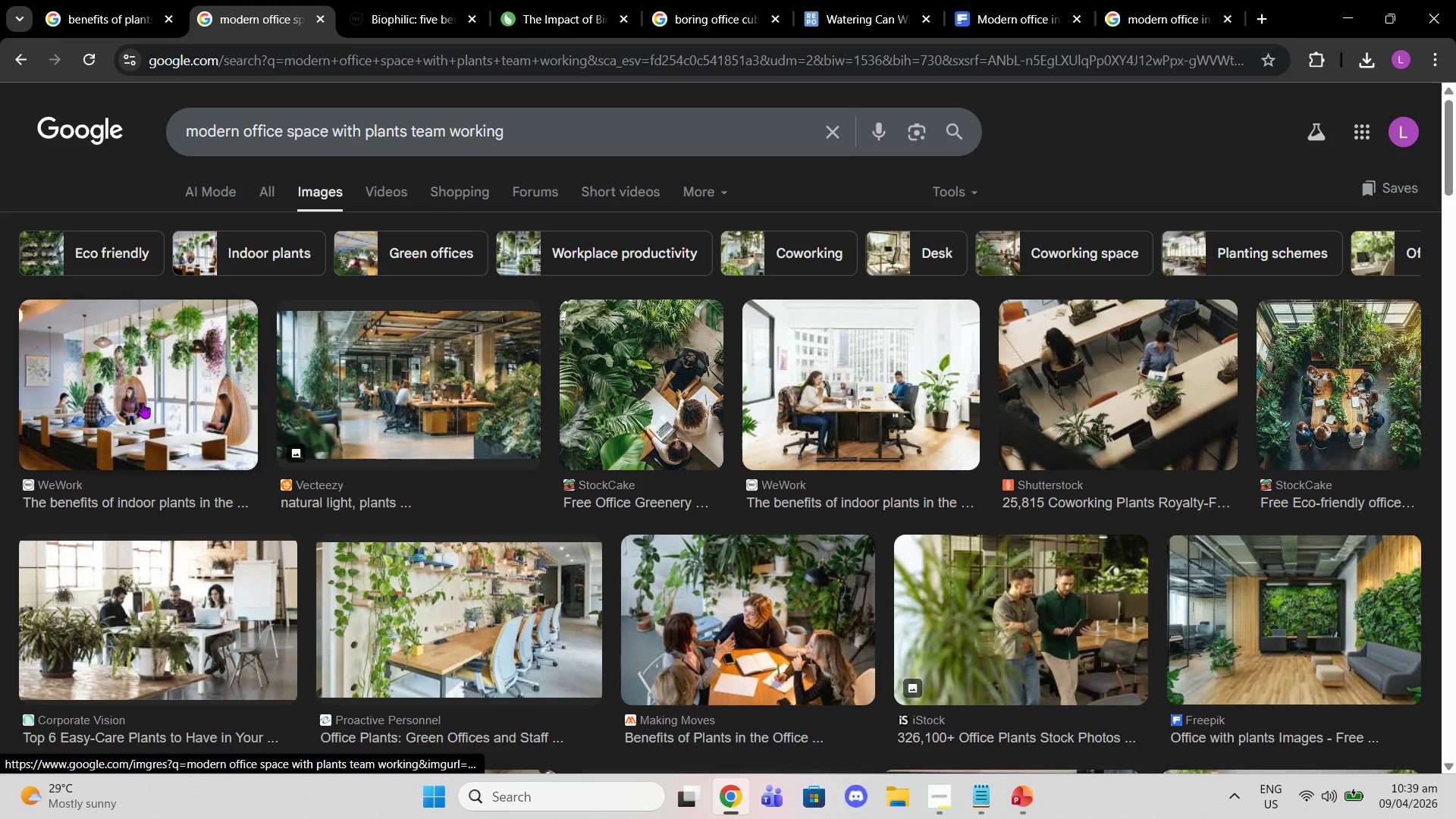 
left_click([196, 604])
 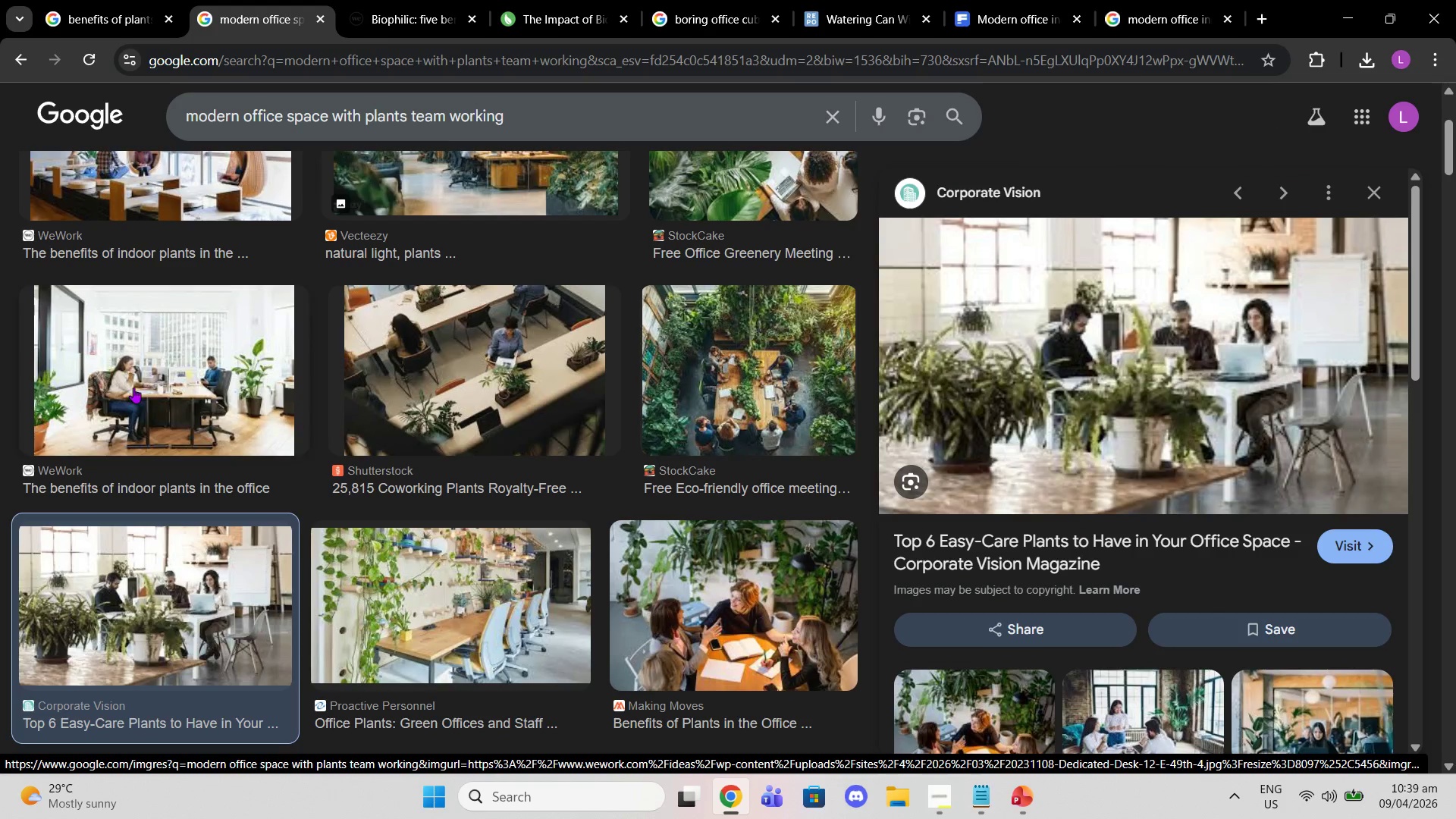 
left_click([133, 381])
 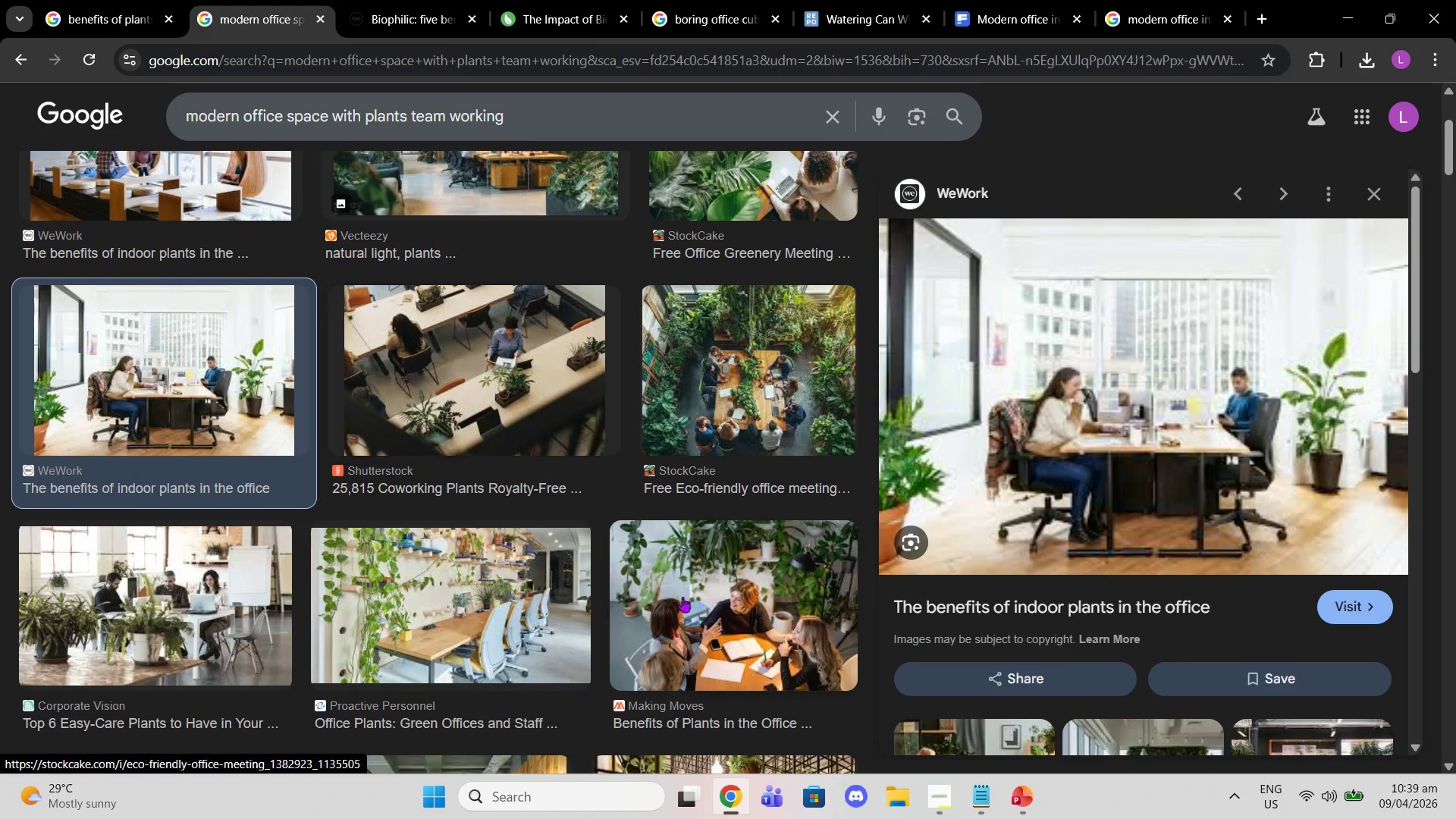 
scroll: coordinate [200, 351], scroll_direction: up, amount: 3.0
 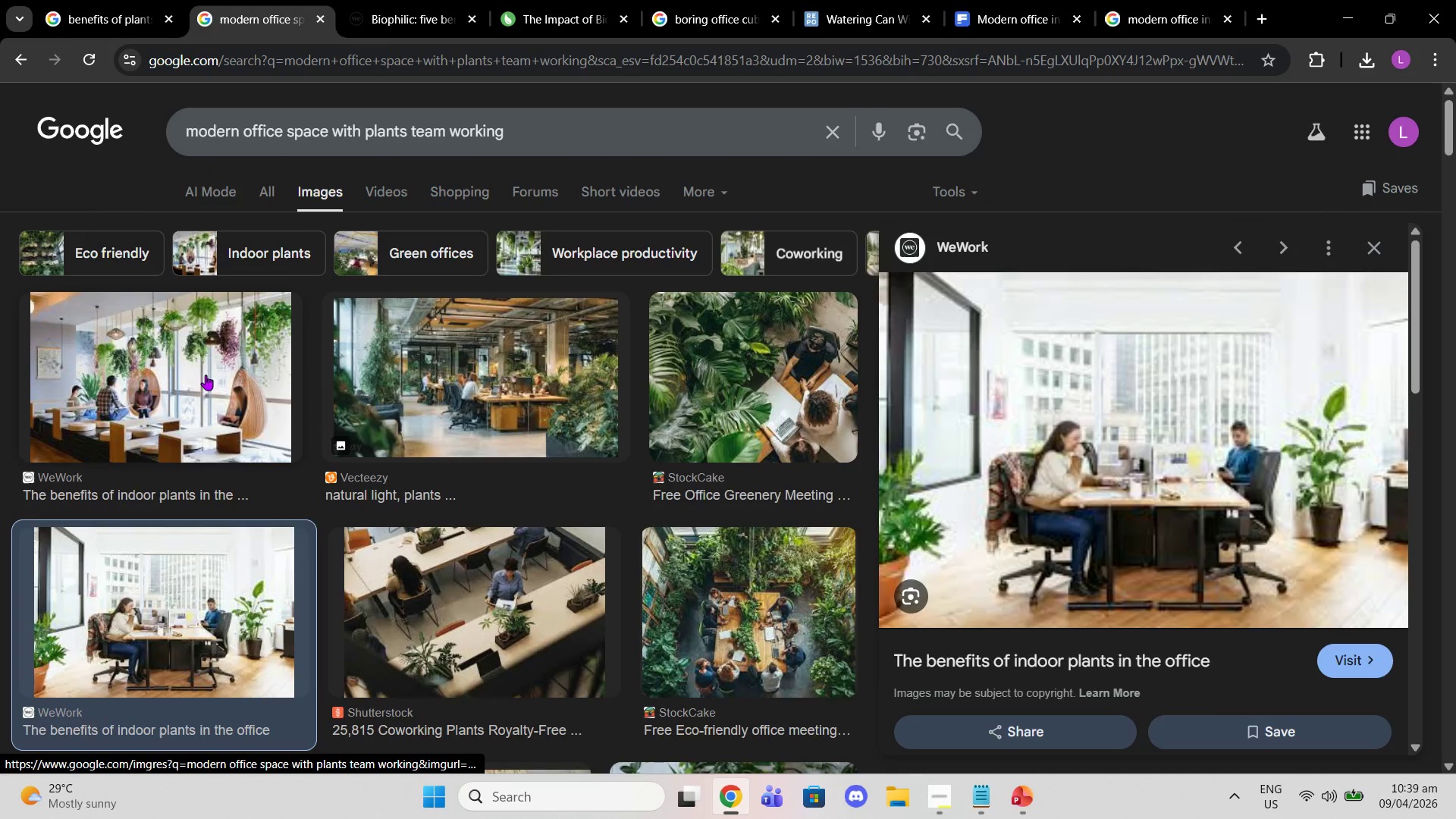 
left_click([206, 376])
 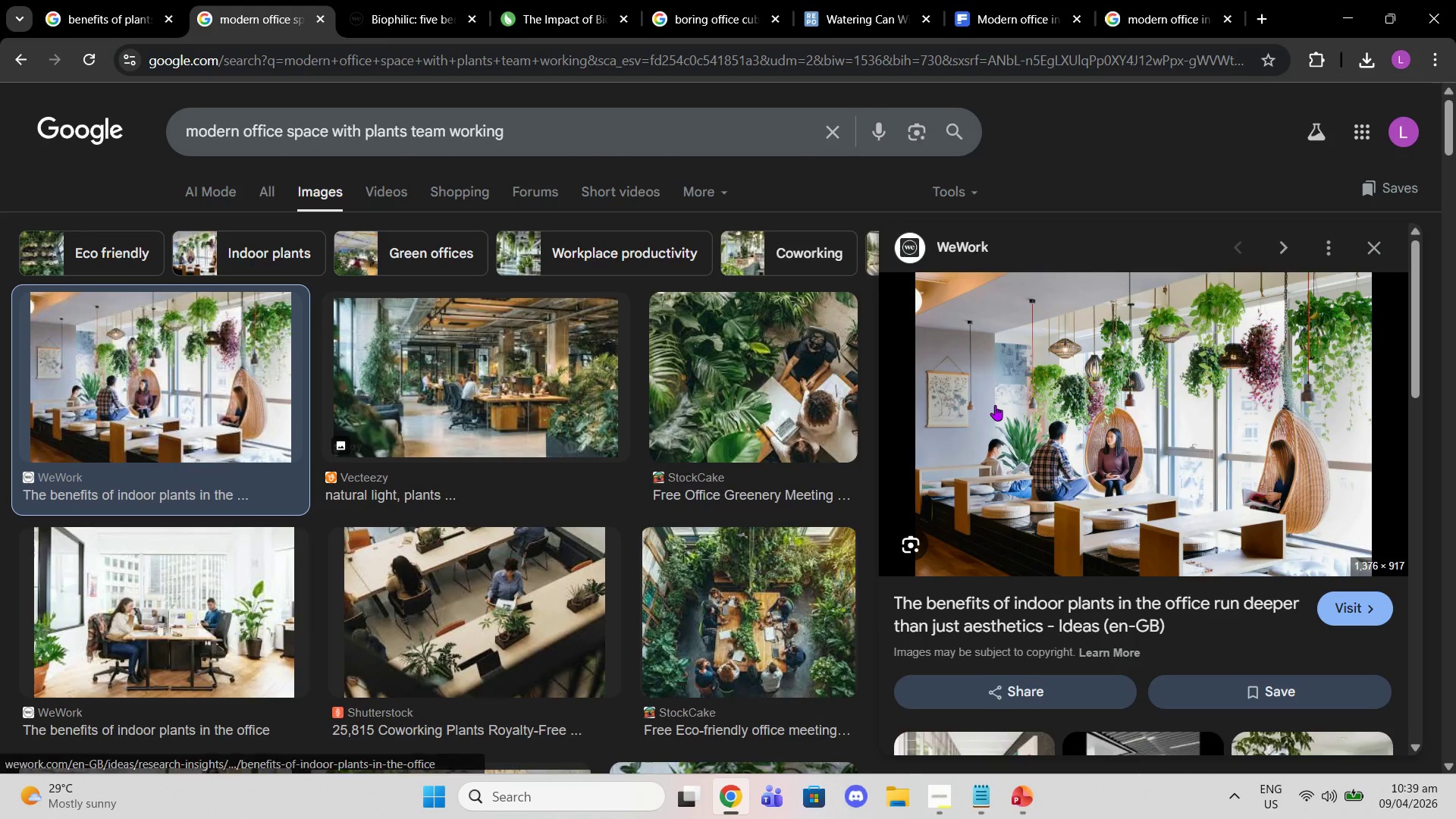 
right_click([996, 405])
 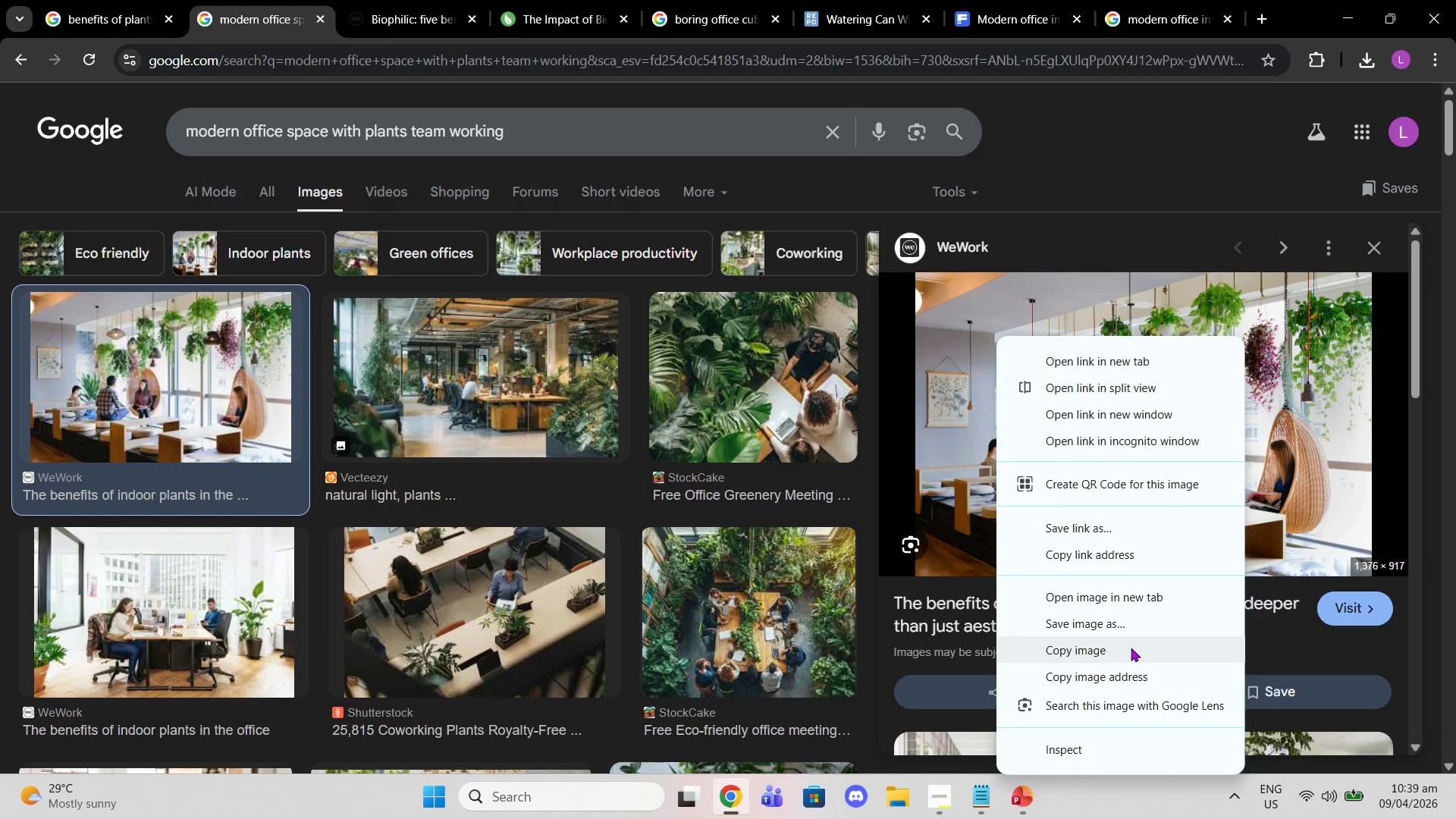 
left_click([1131, 648])
 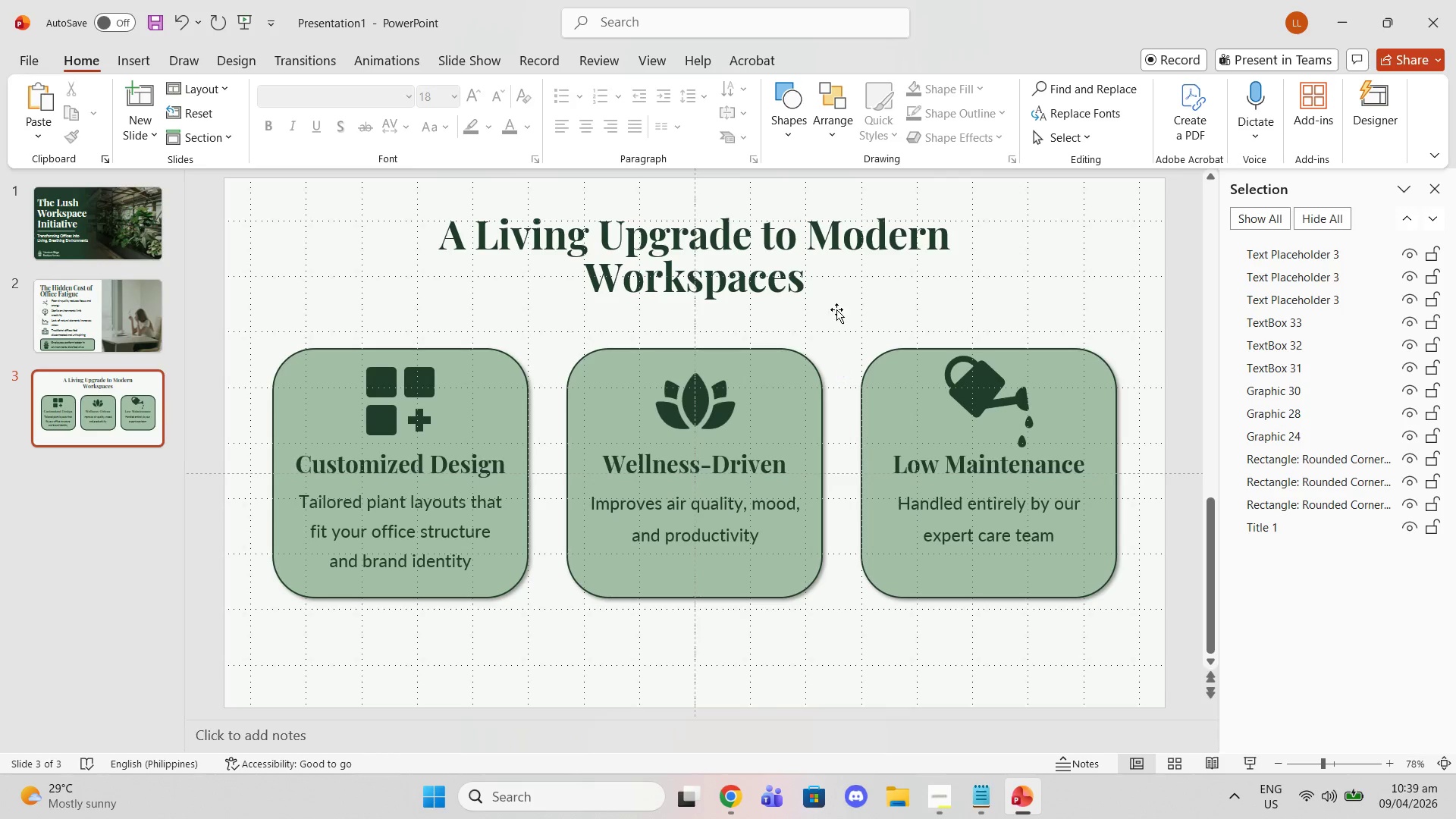 
key(Control+V)
 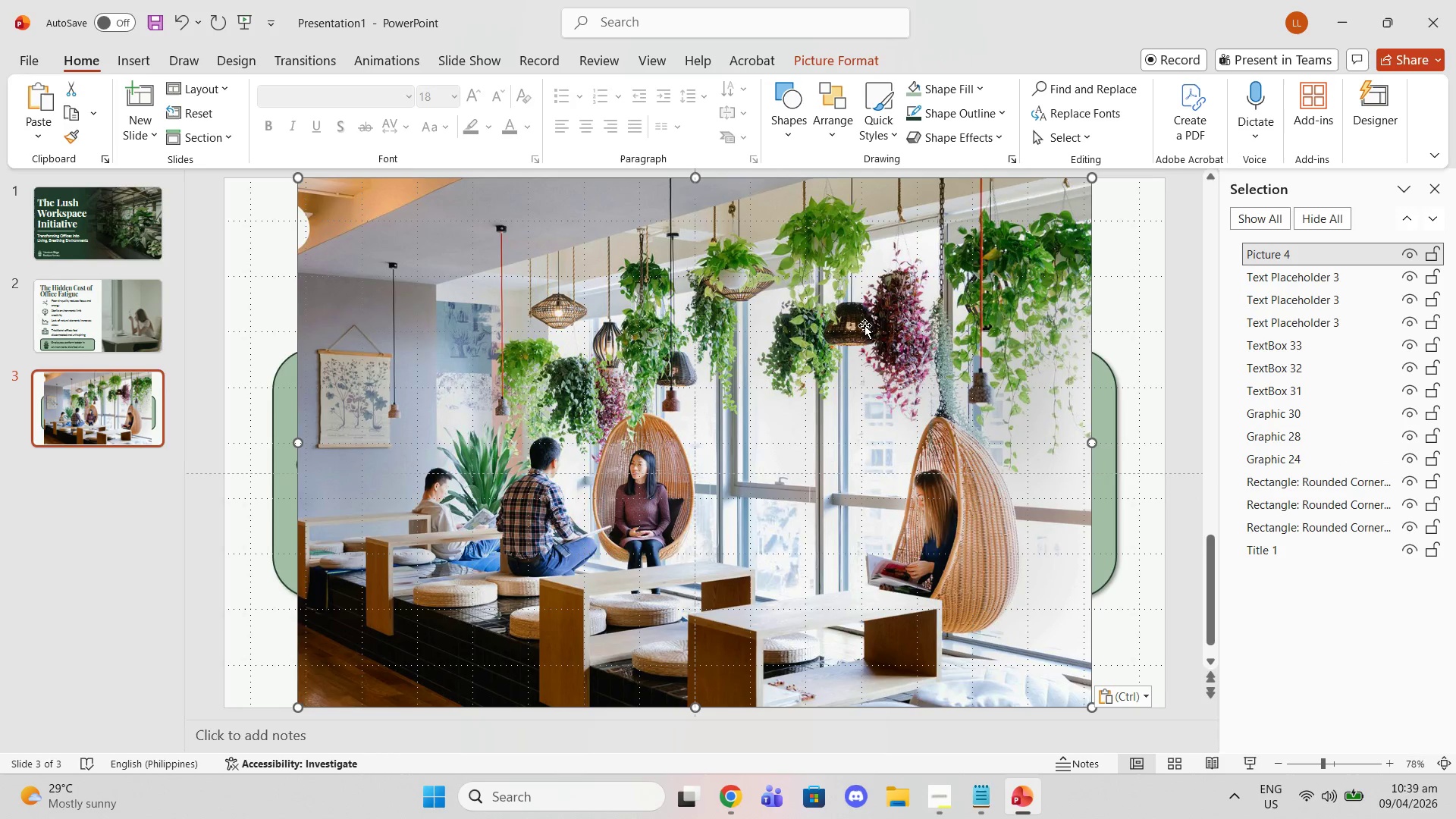 
left_click_drag(start_coordinate=[862, 331], to_coordinate=[940, 331])
 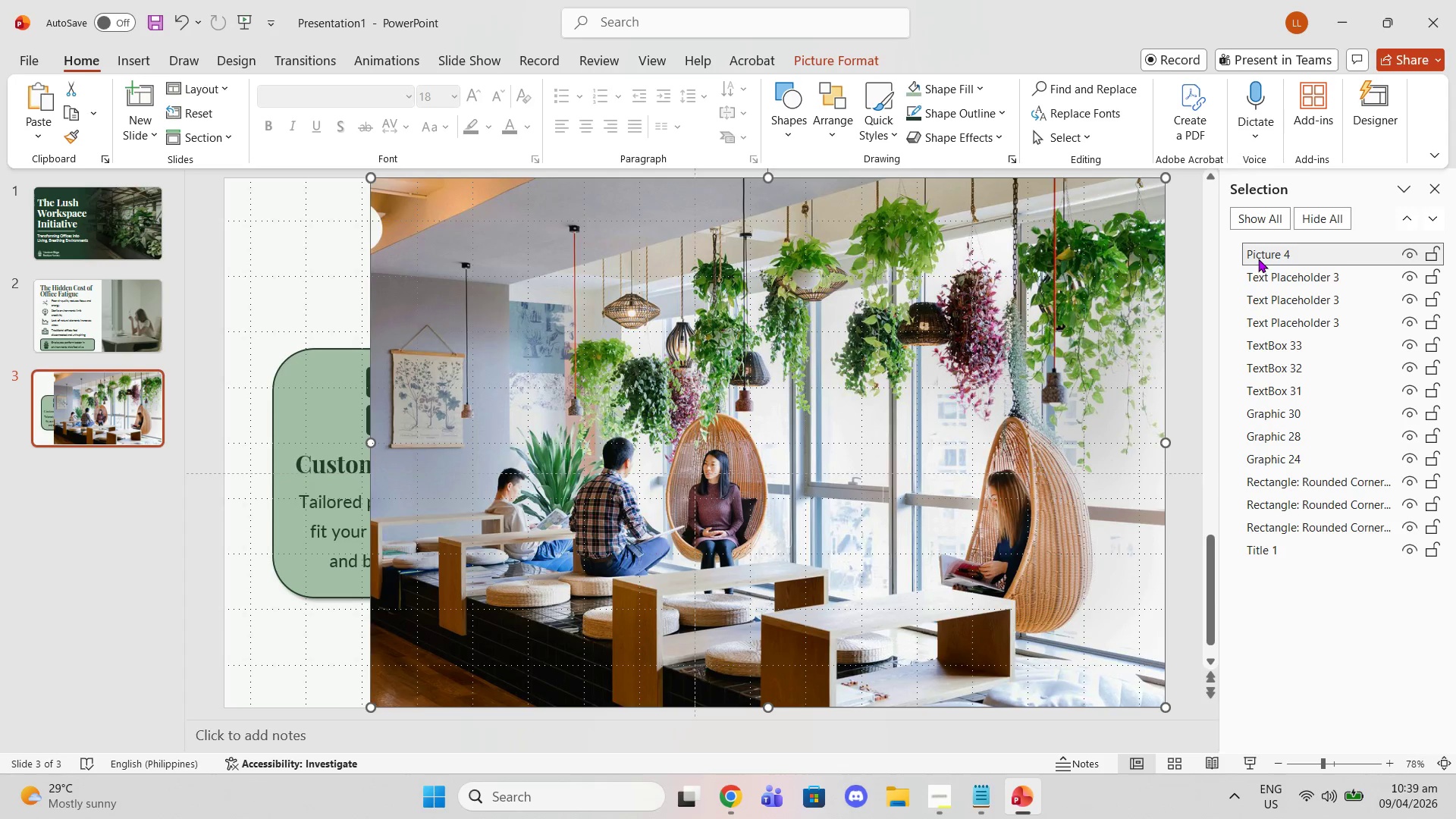 
left_click_drag(start_coordinate=[1258, 258], to_coordinate=[1283, 563])
 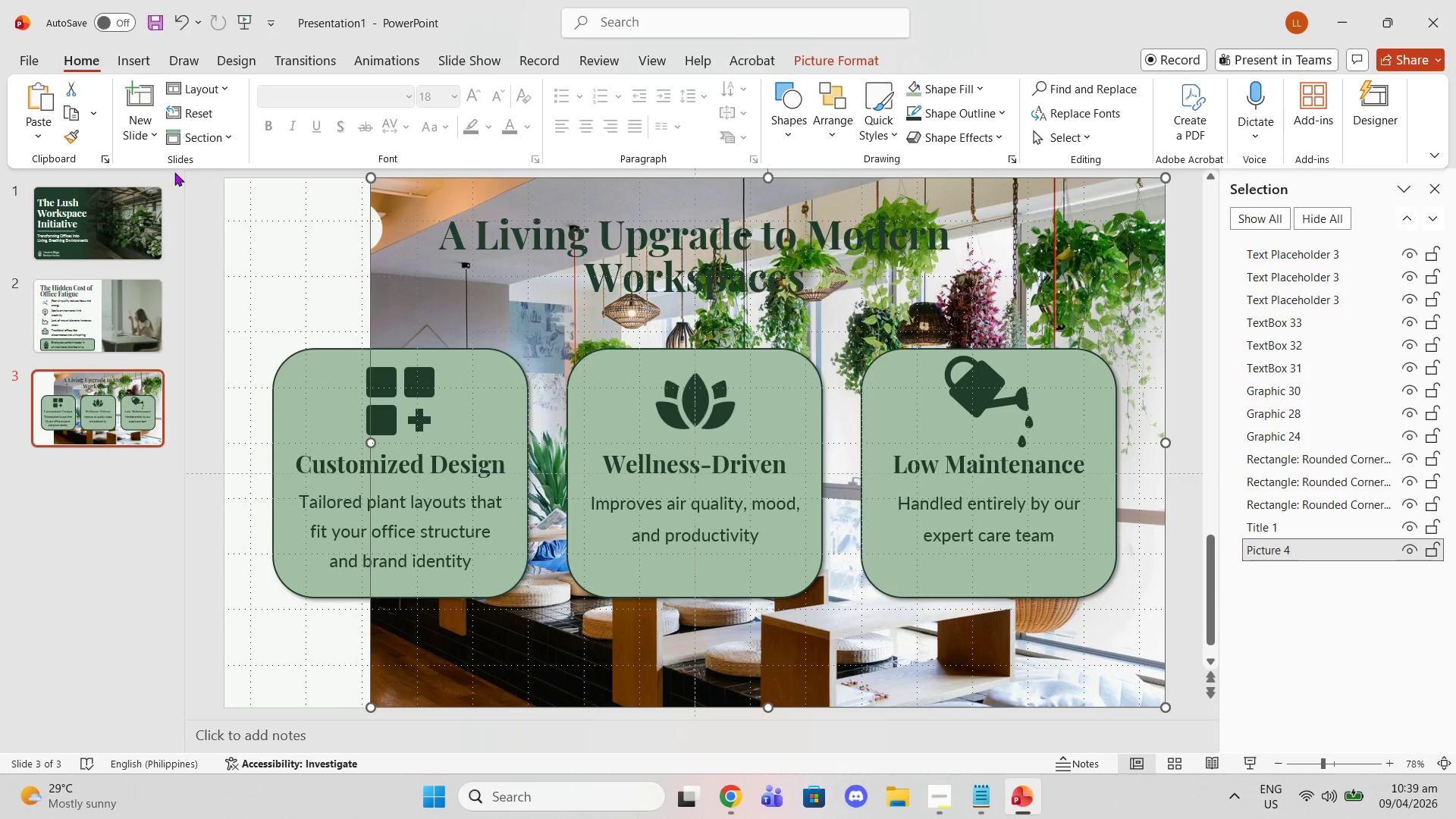 
left_click([104, 209])
 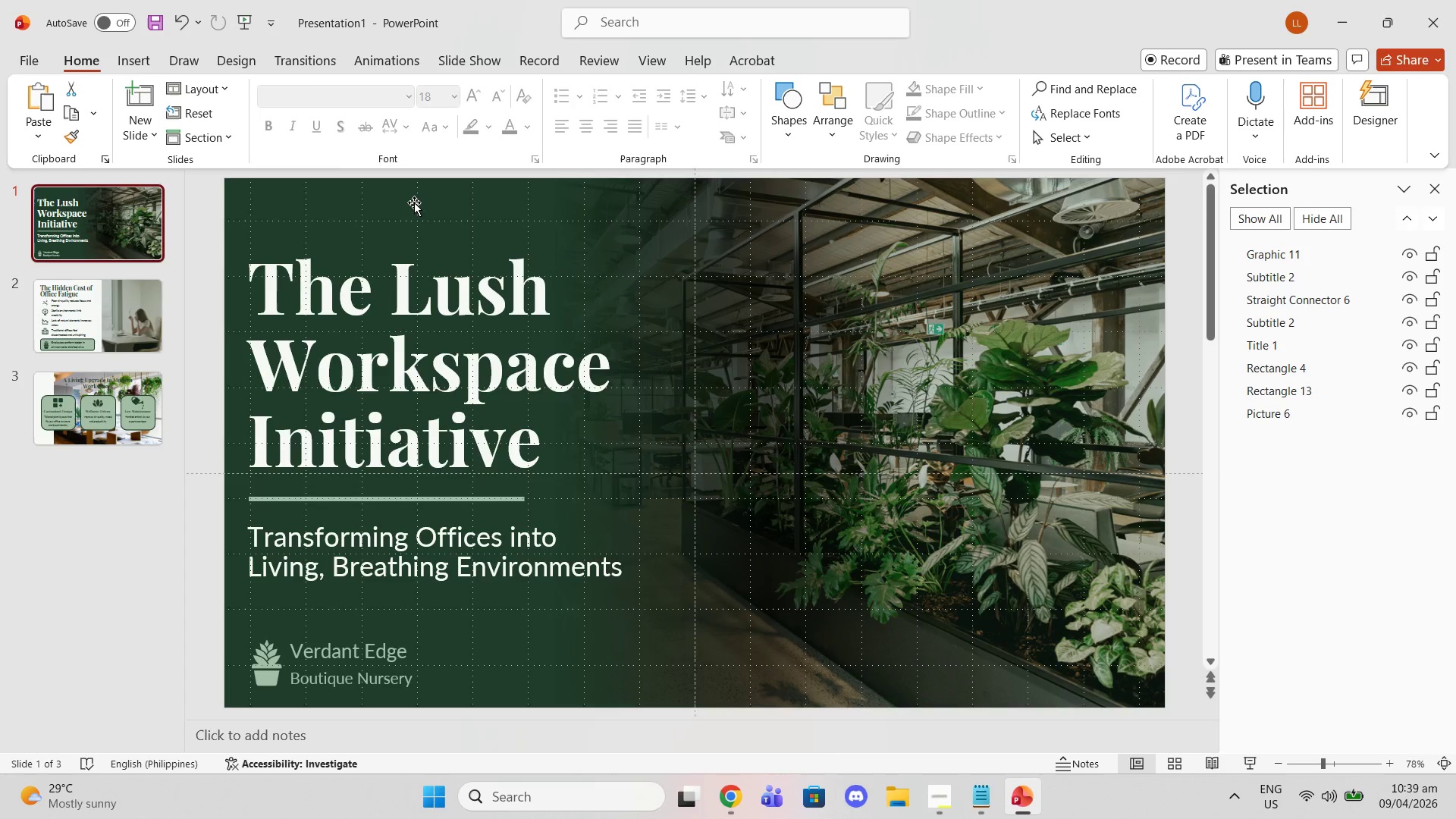 
left_click([415, 202])
 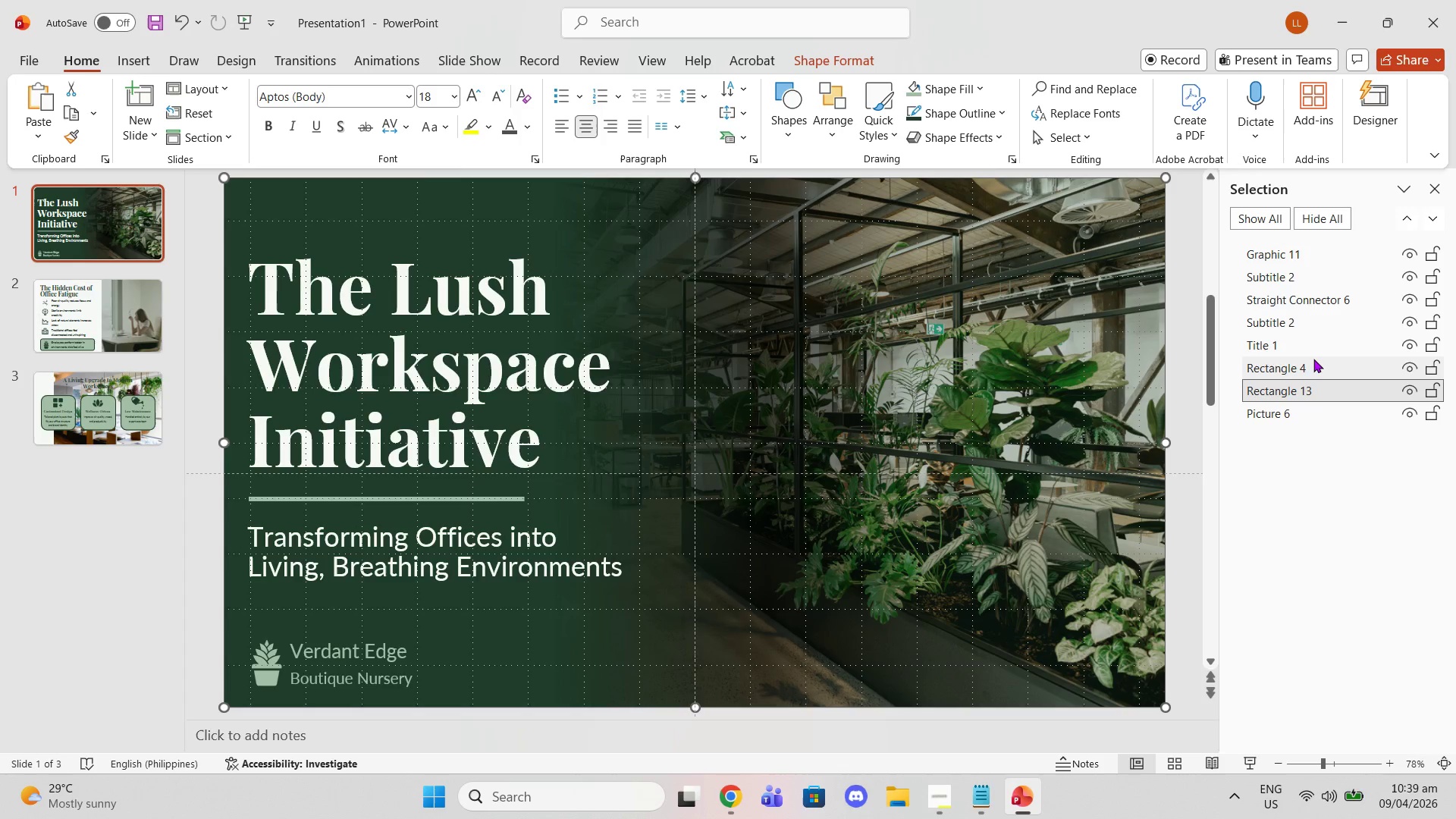 
key(Control+V)
 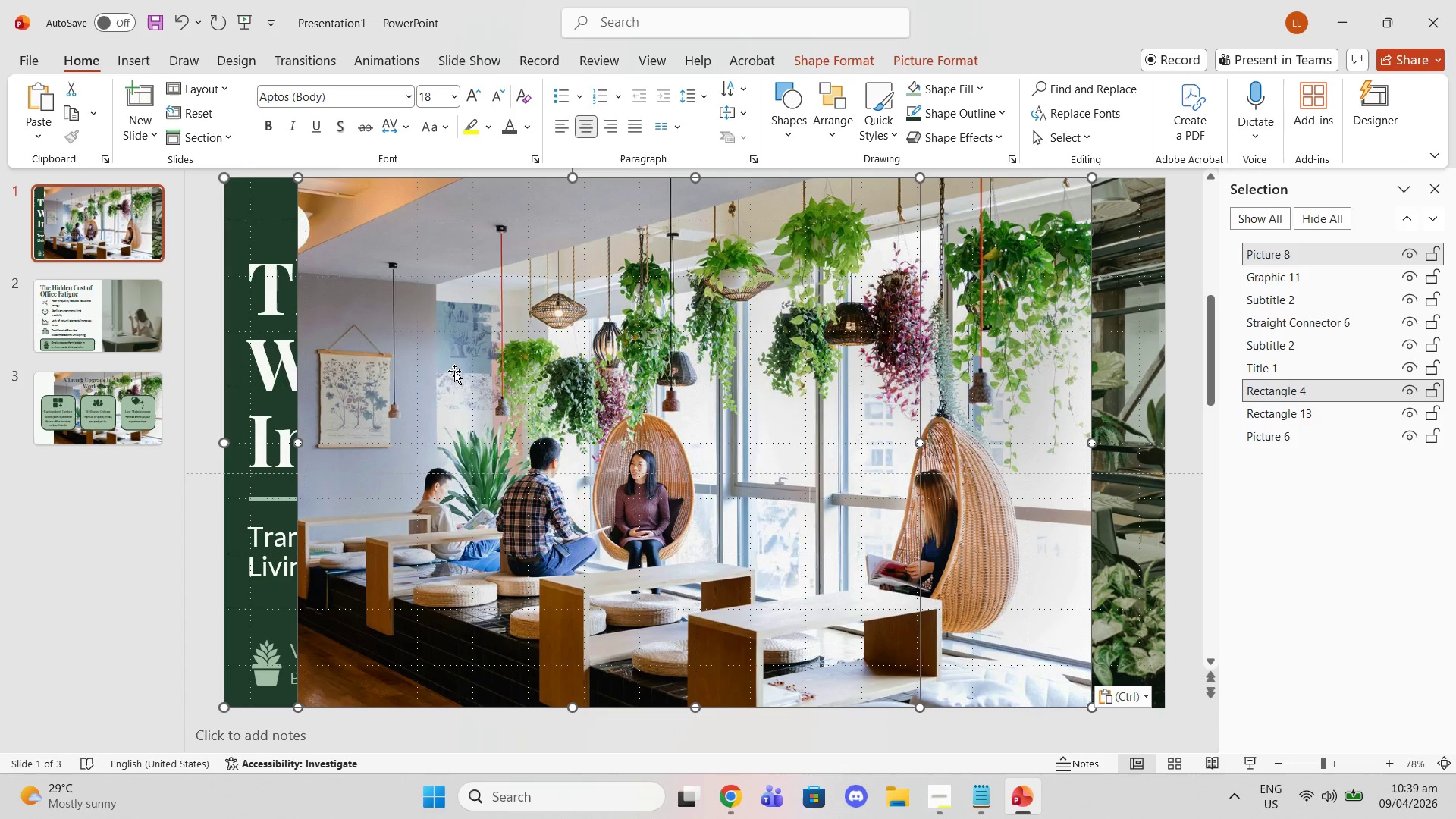 
key(Control+Z)
 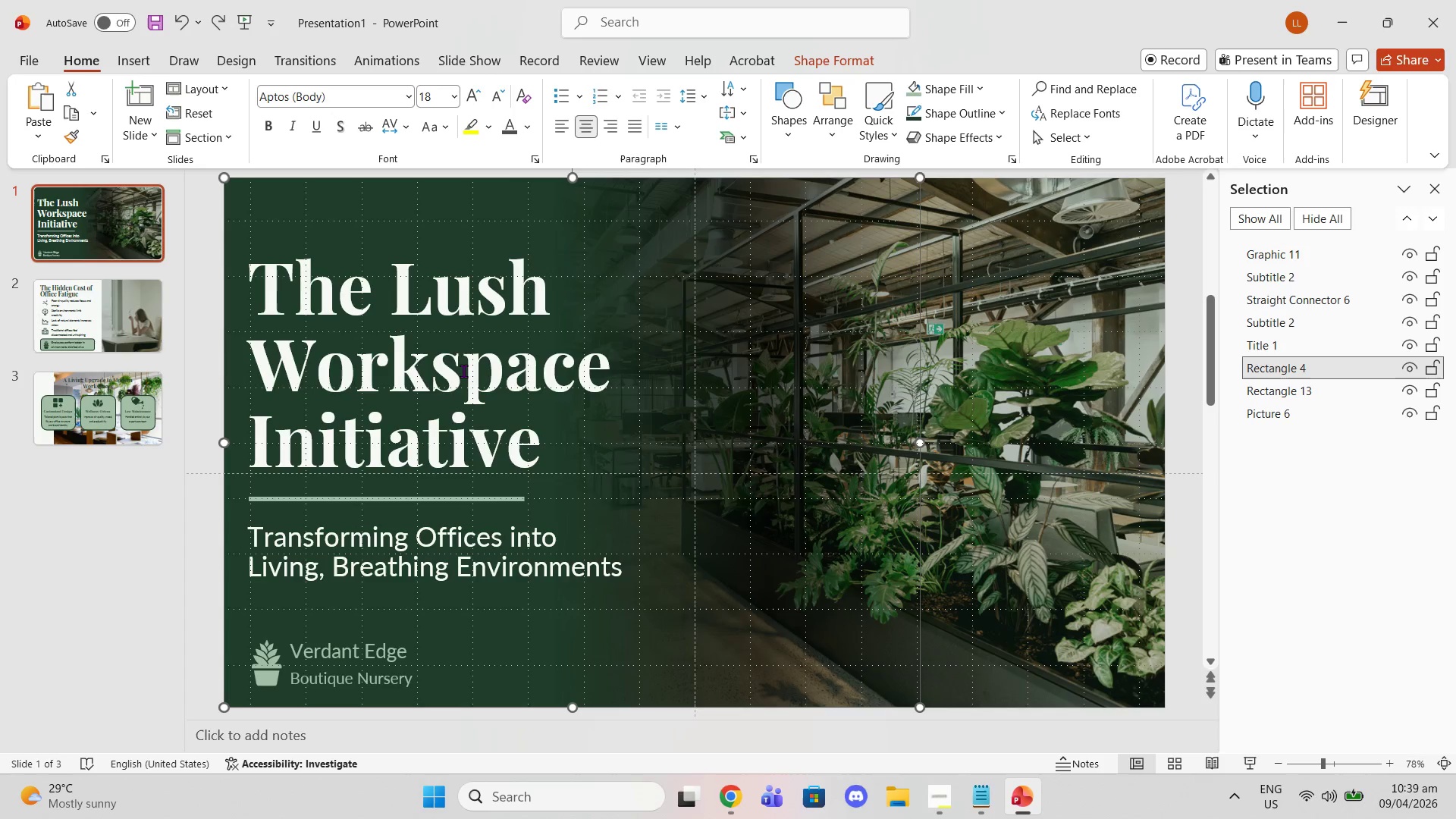 
key(Control+C)
 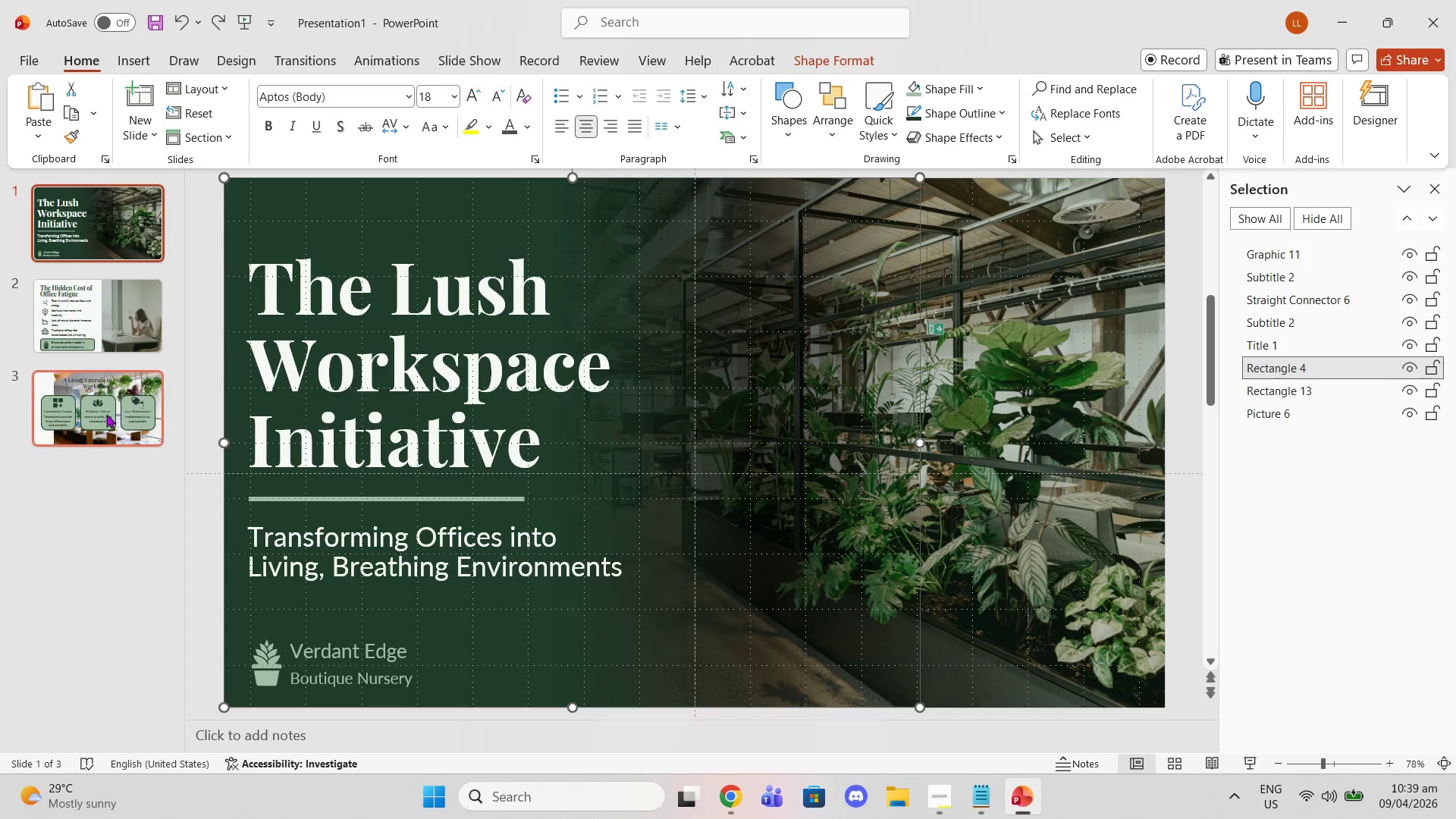 
left_click([106, 414])
 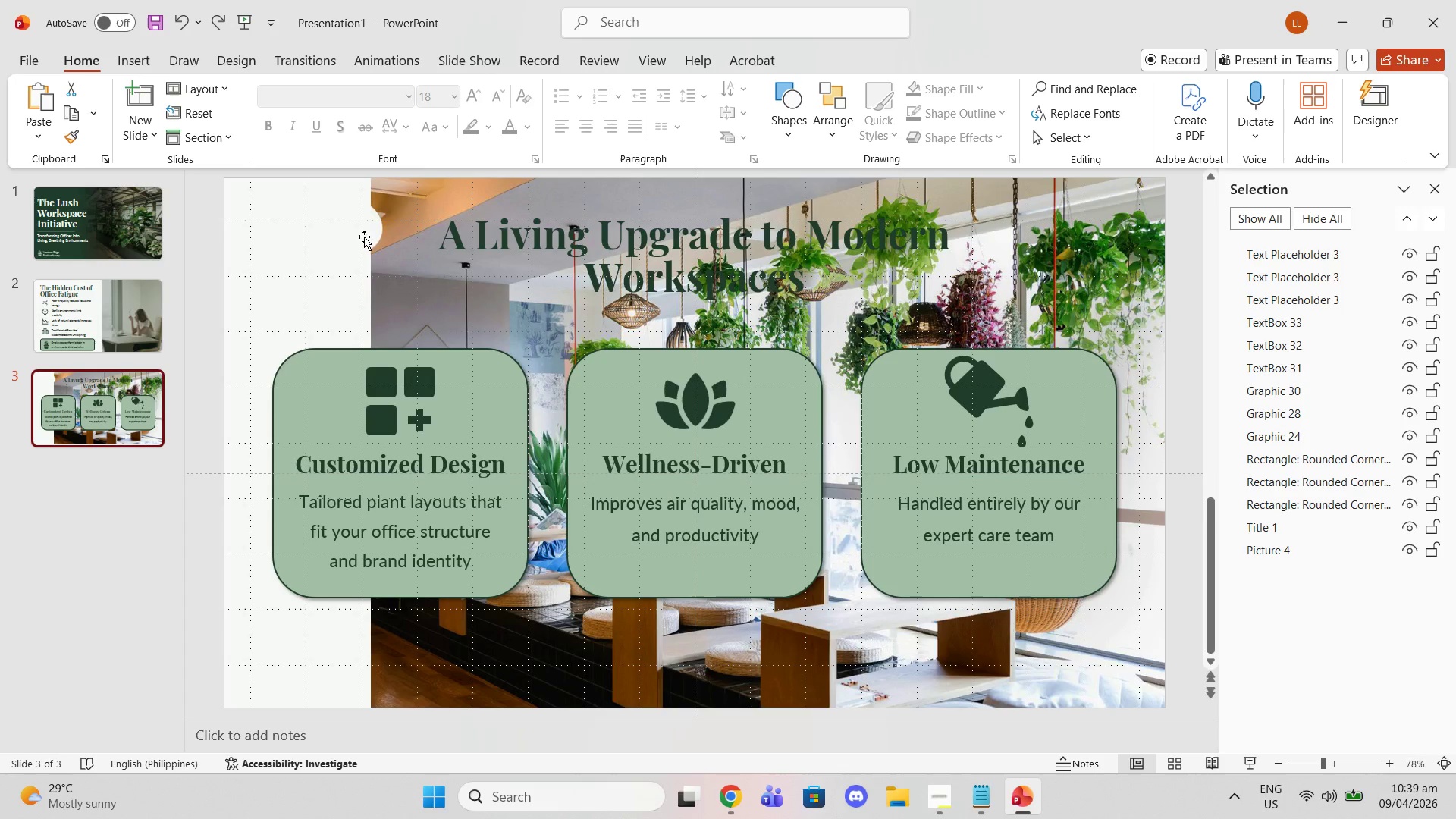 
left_click([346, 239])
 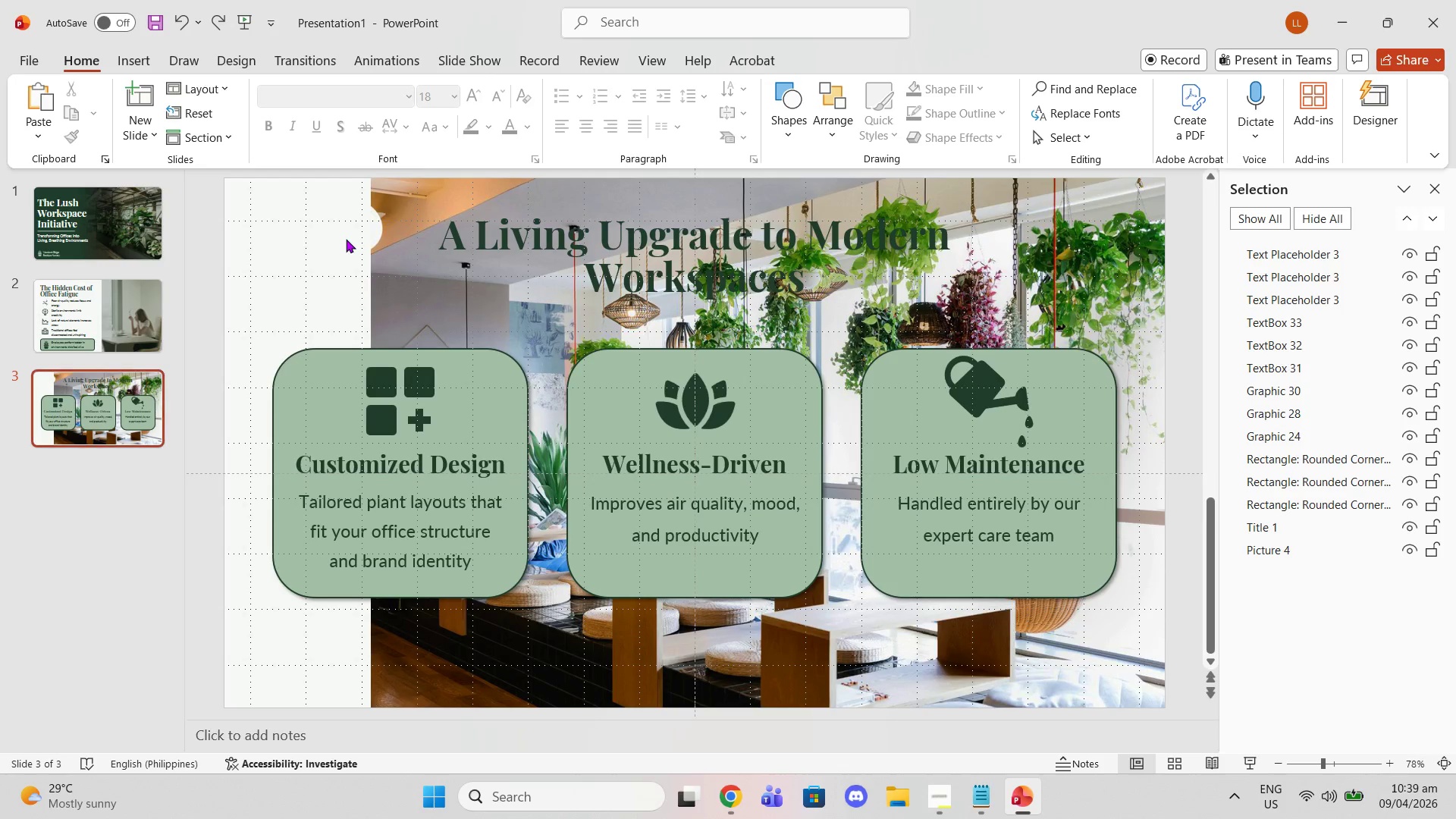 
key(Control+V)
 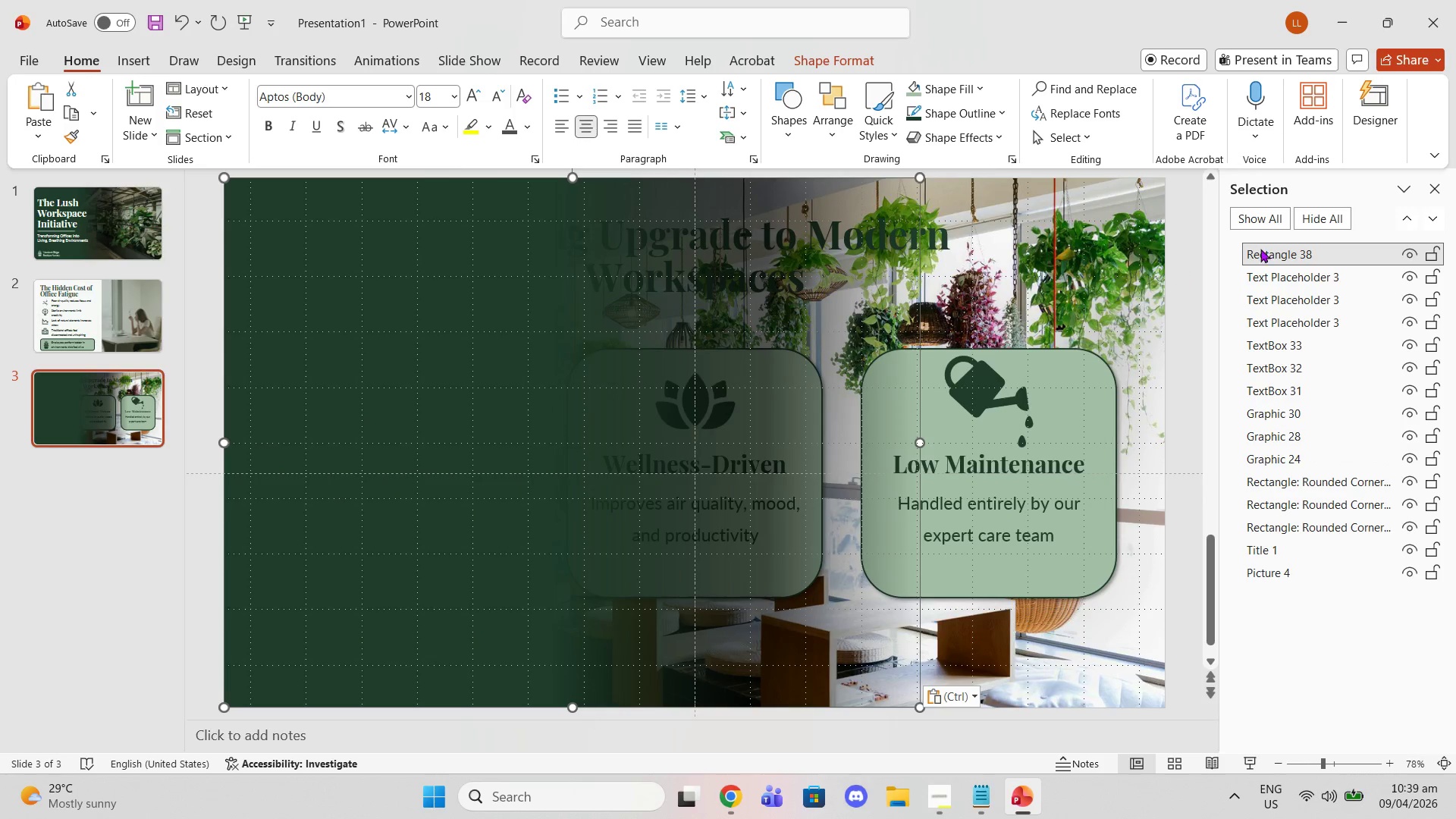 
left_click_drag(start_coordinate=[1279, 249], to_coordinate=[1311, 554])
 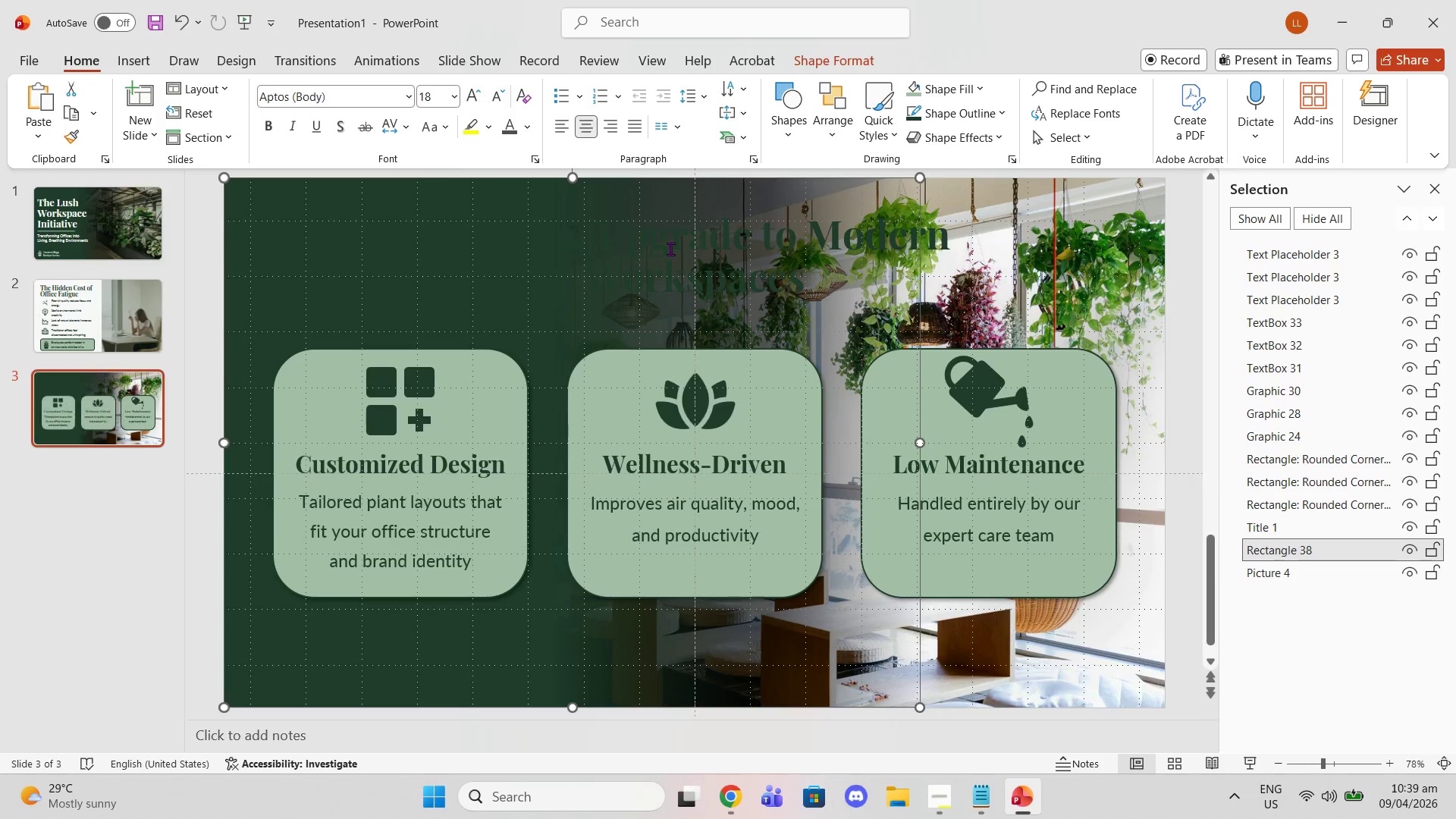 
left_click([670, 249])
 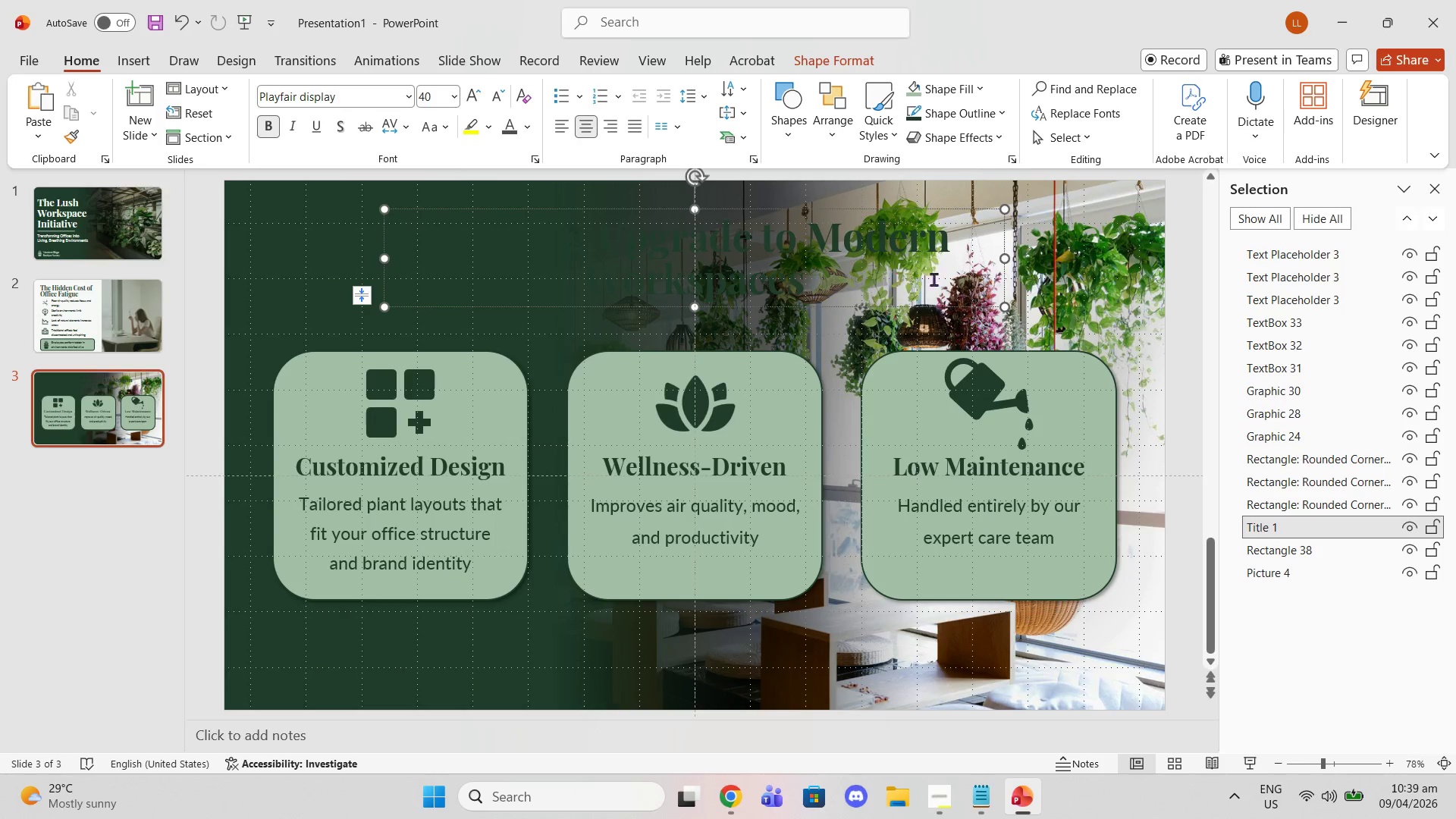 
left_click_drag(start_coordinate=[934, 279], to_coordinate=[352, 184])
 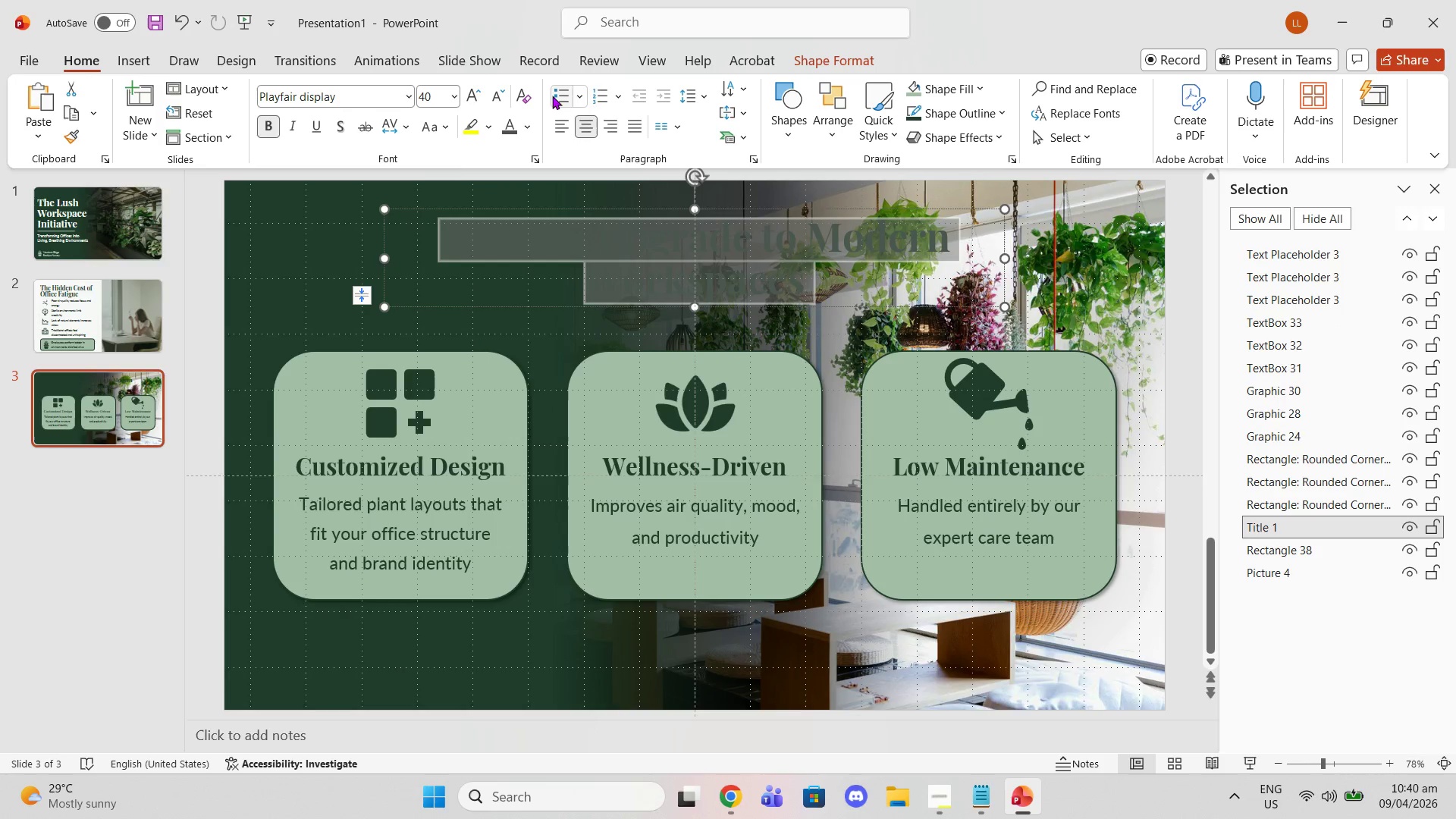 
left_click_drag(start_coordinate=[531, 127], to_coordinate=[563, 466])
 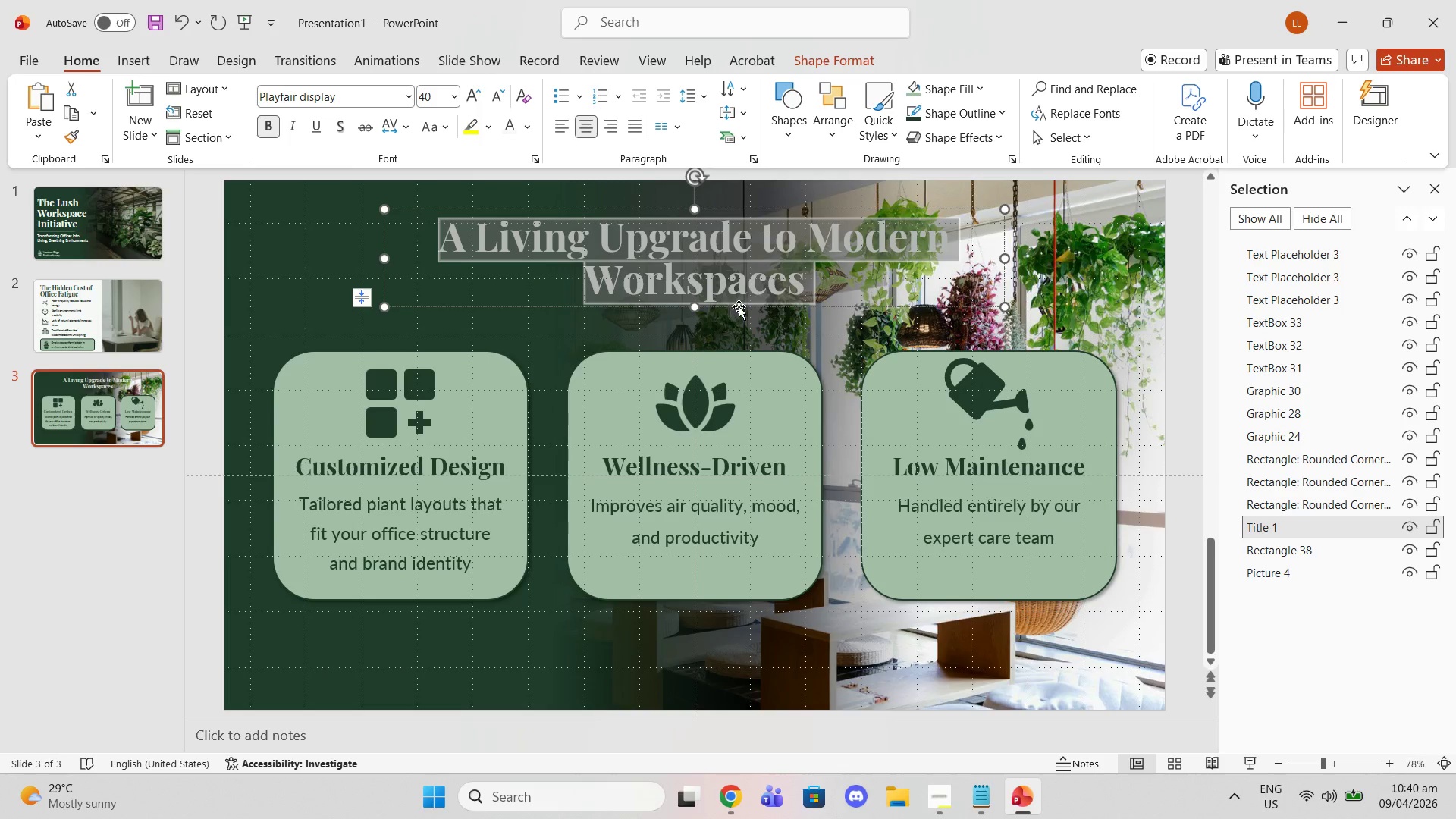 
left_click([563, 466])
 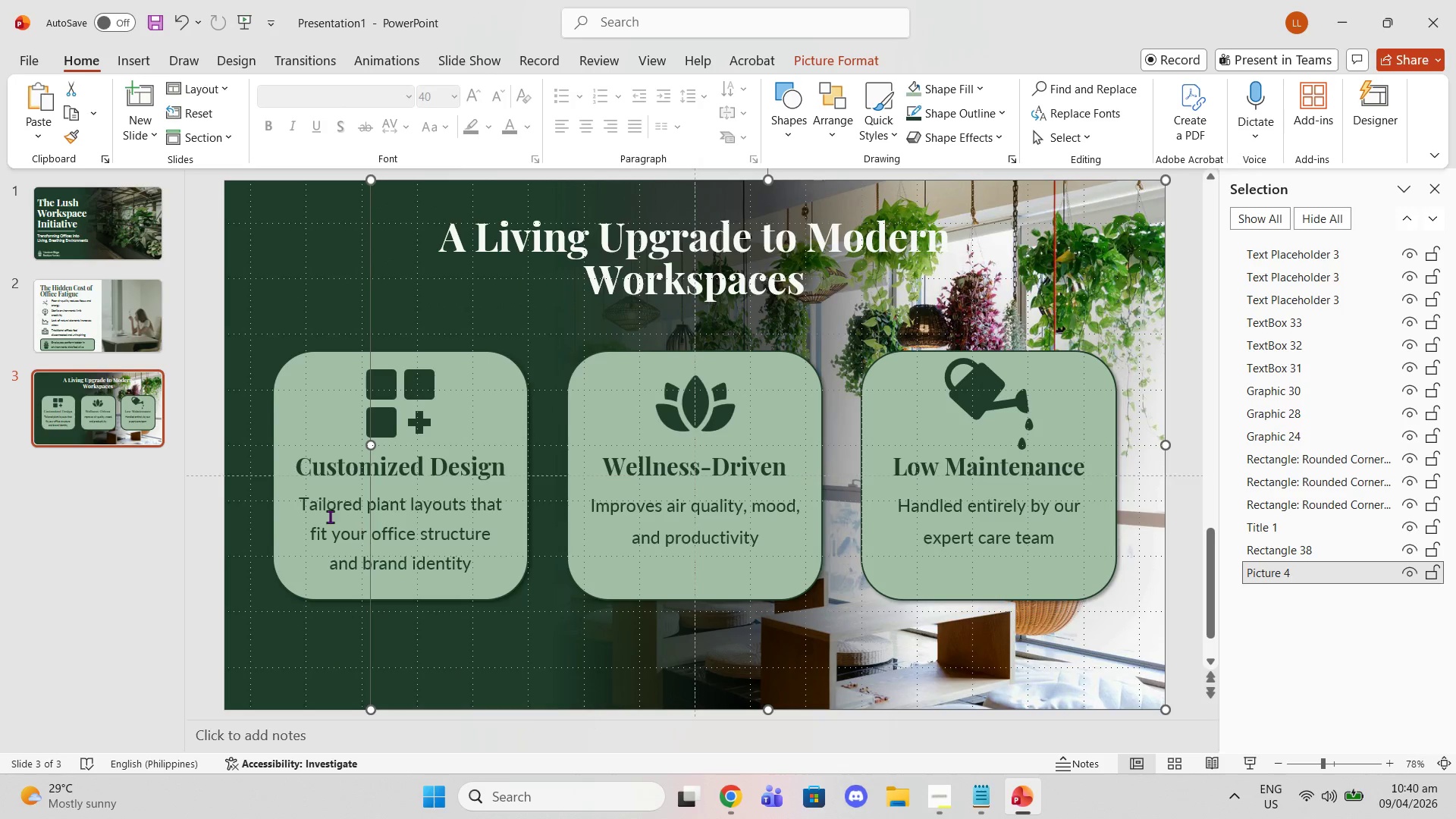 
left_click_drag(start_coordinate=[370, 444], to_coordinate=[279, 411])
 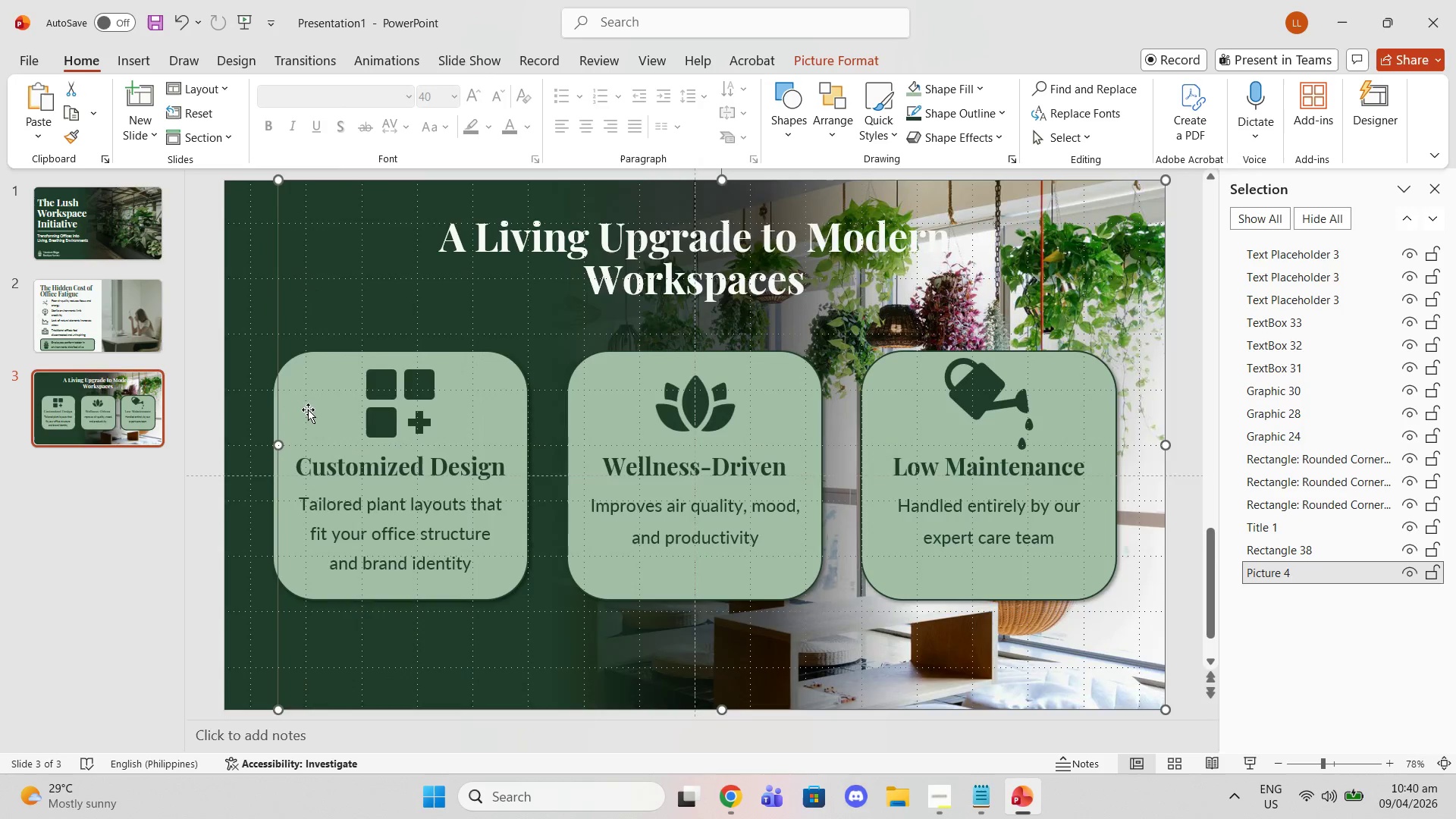 
key(Control+Z)
 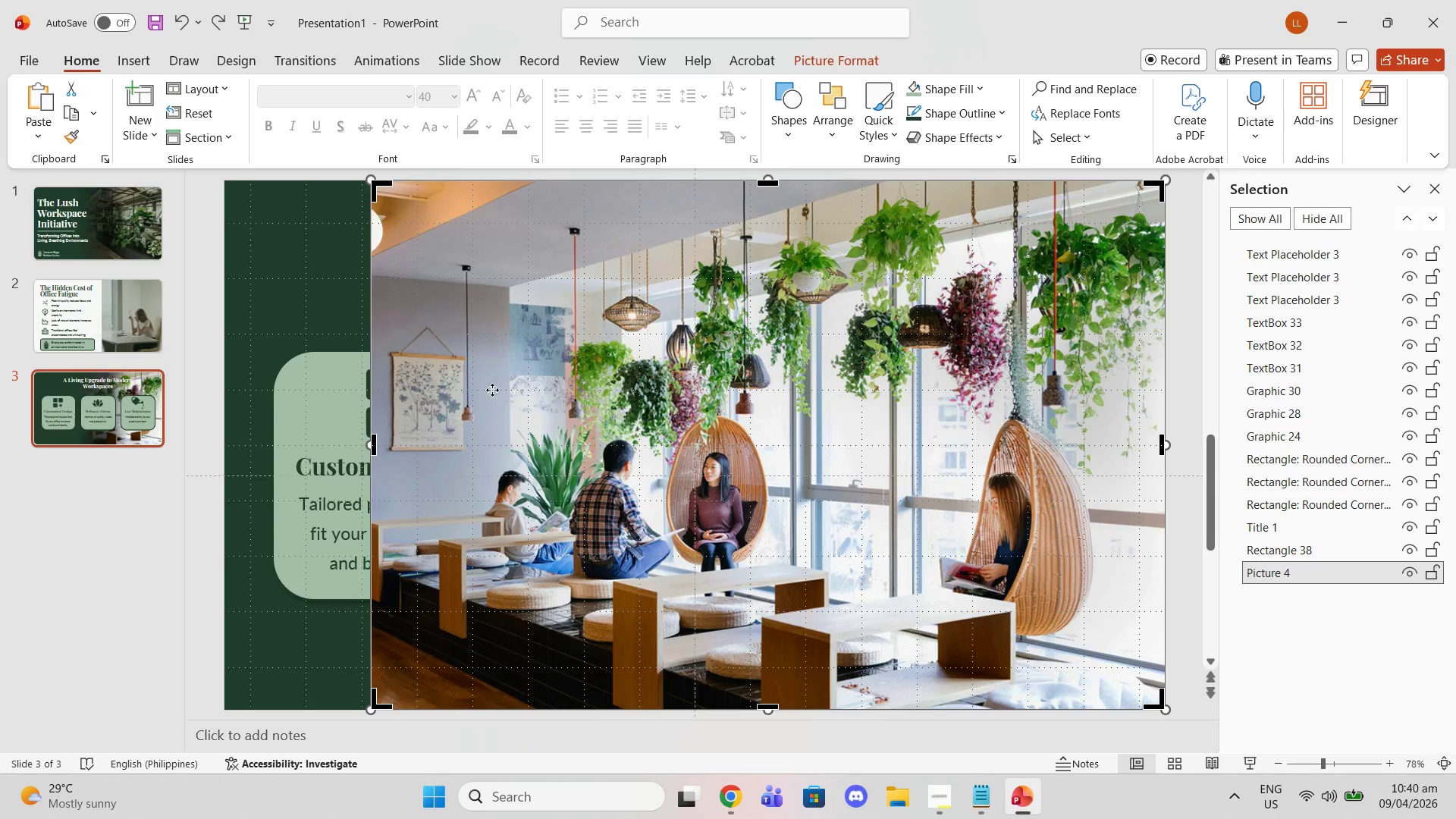 
left_click_drag(start_coordinate=[375, 447], to_coordinate=[672, 453])
 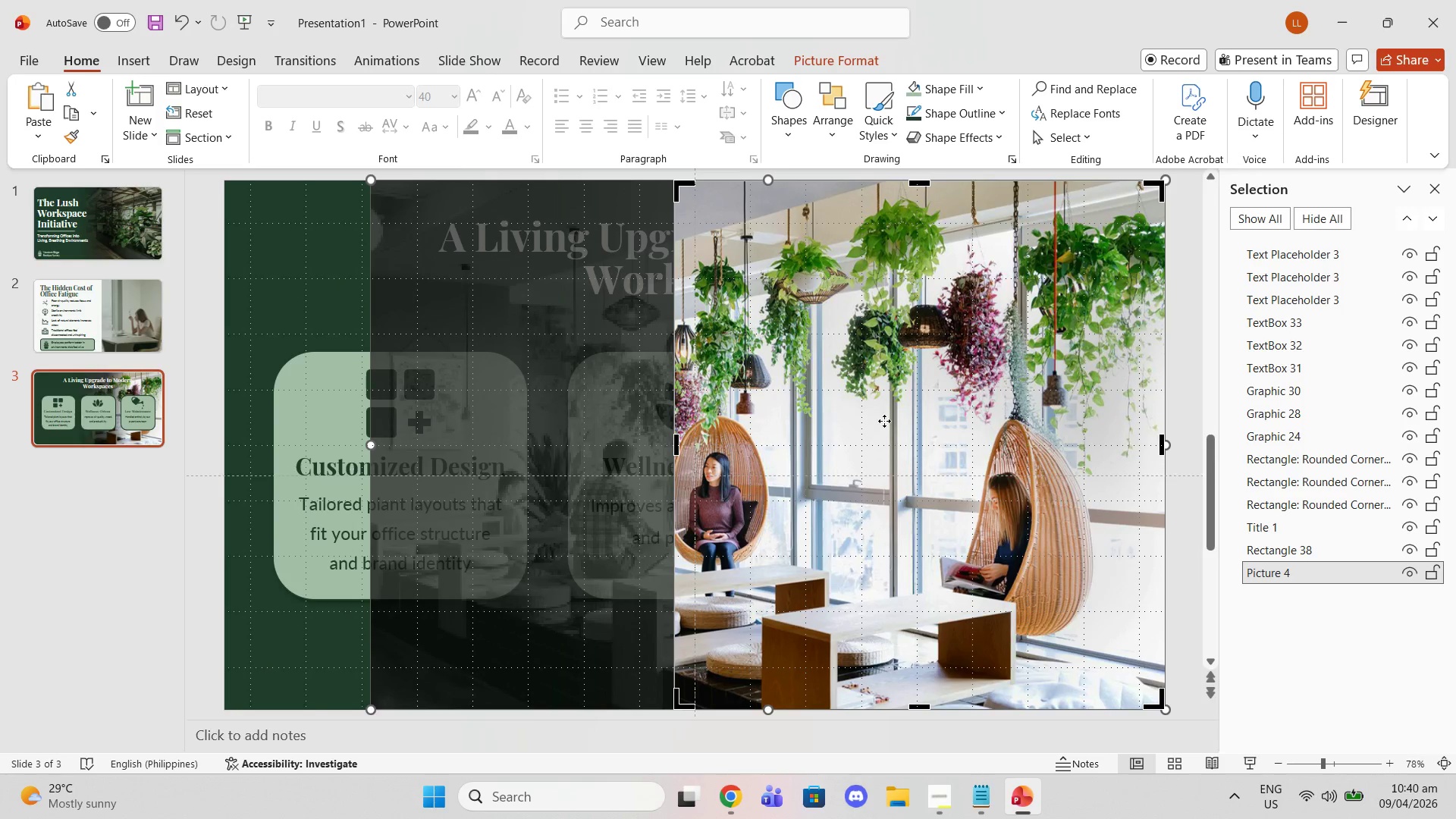 
left_click_drag(start_coordinate=[884, 421], to_coordinate=[1161, 420])
 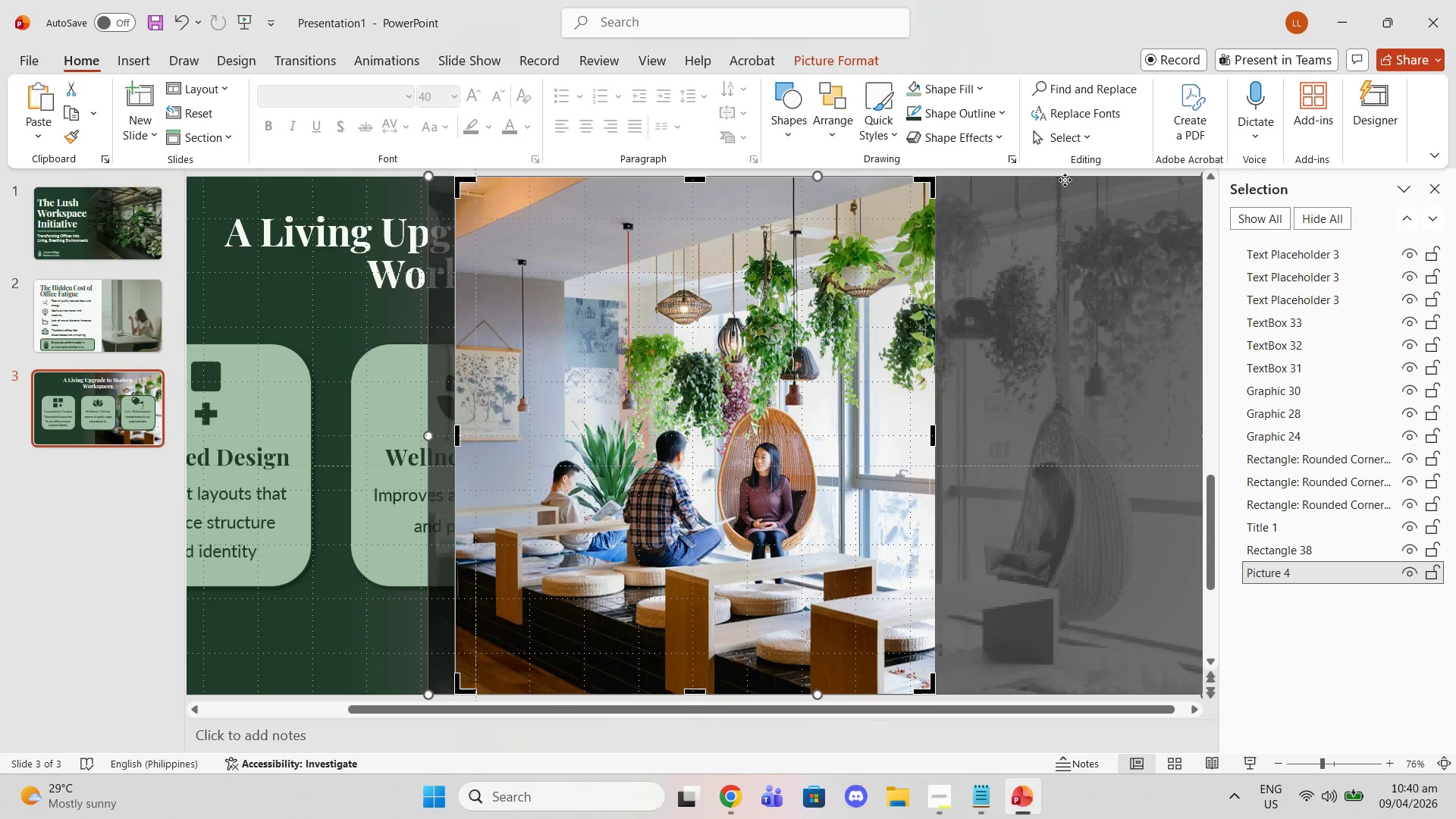 
left_click([1060, 175])
 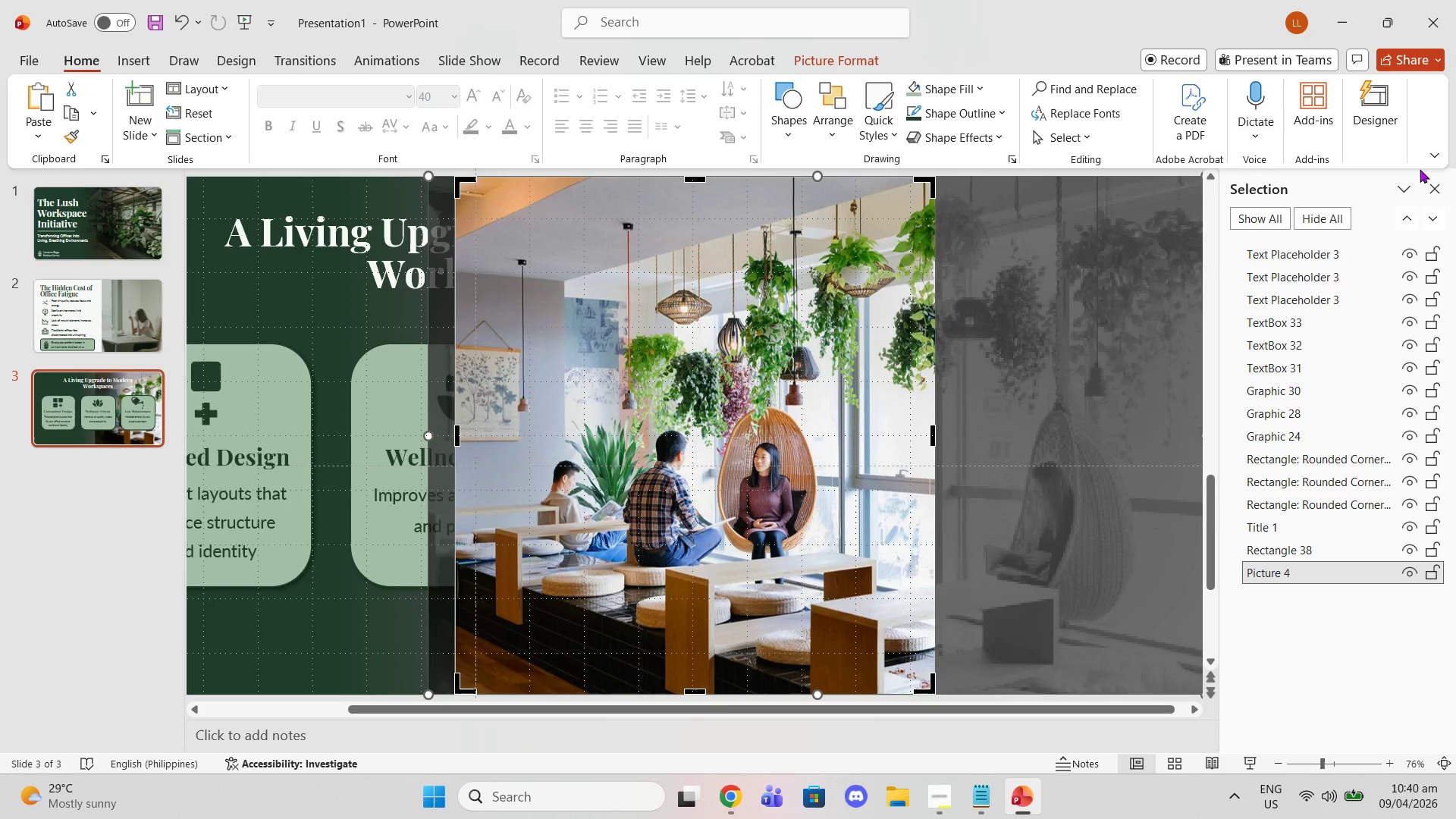 
left_click([1432, 192])
 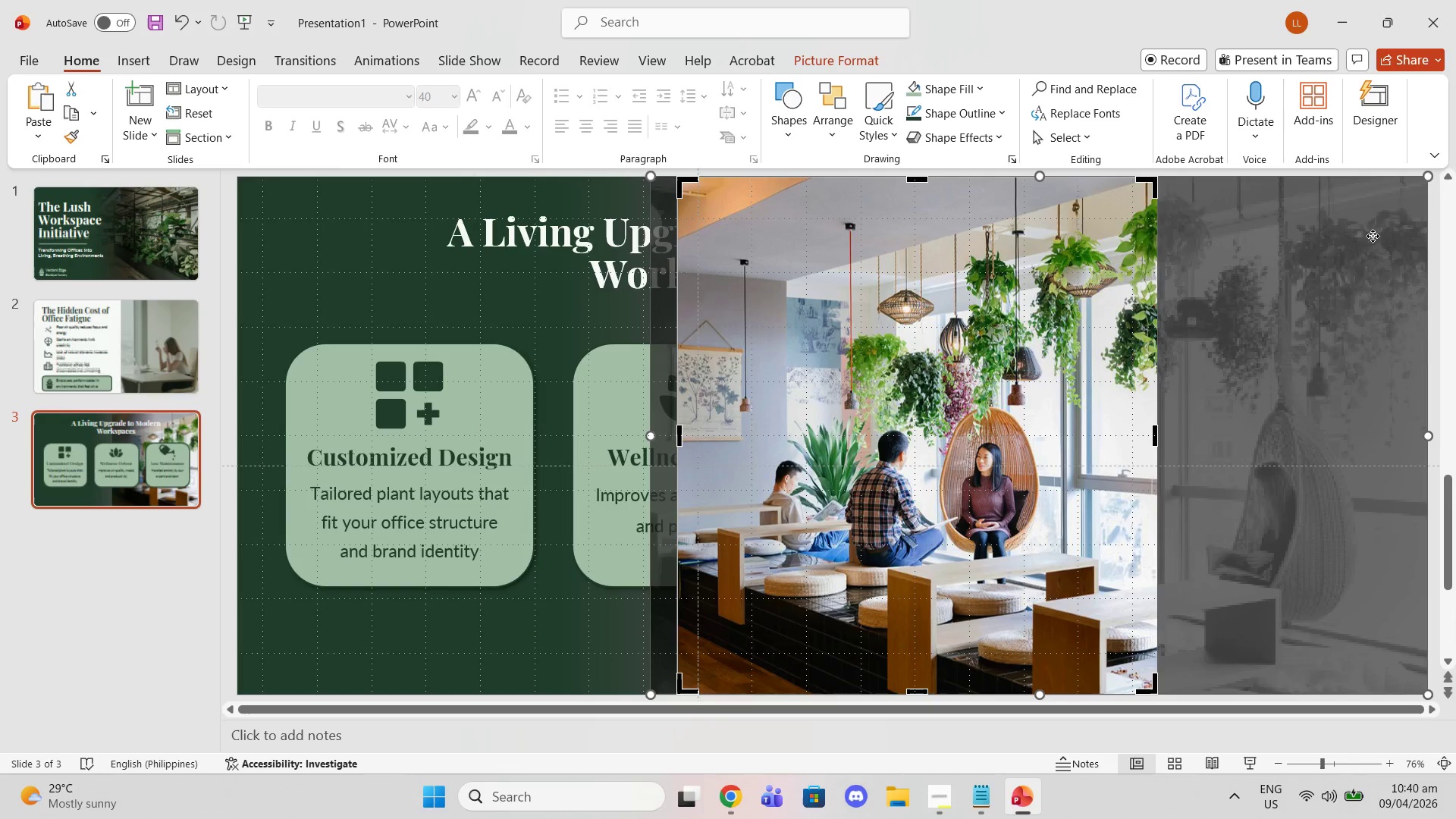 
left_click([1352, 285])
 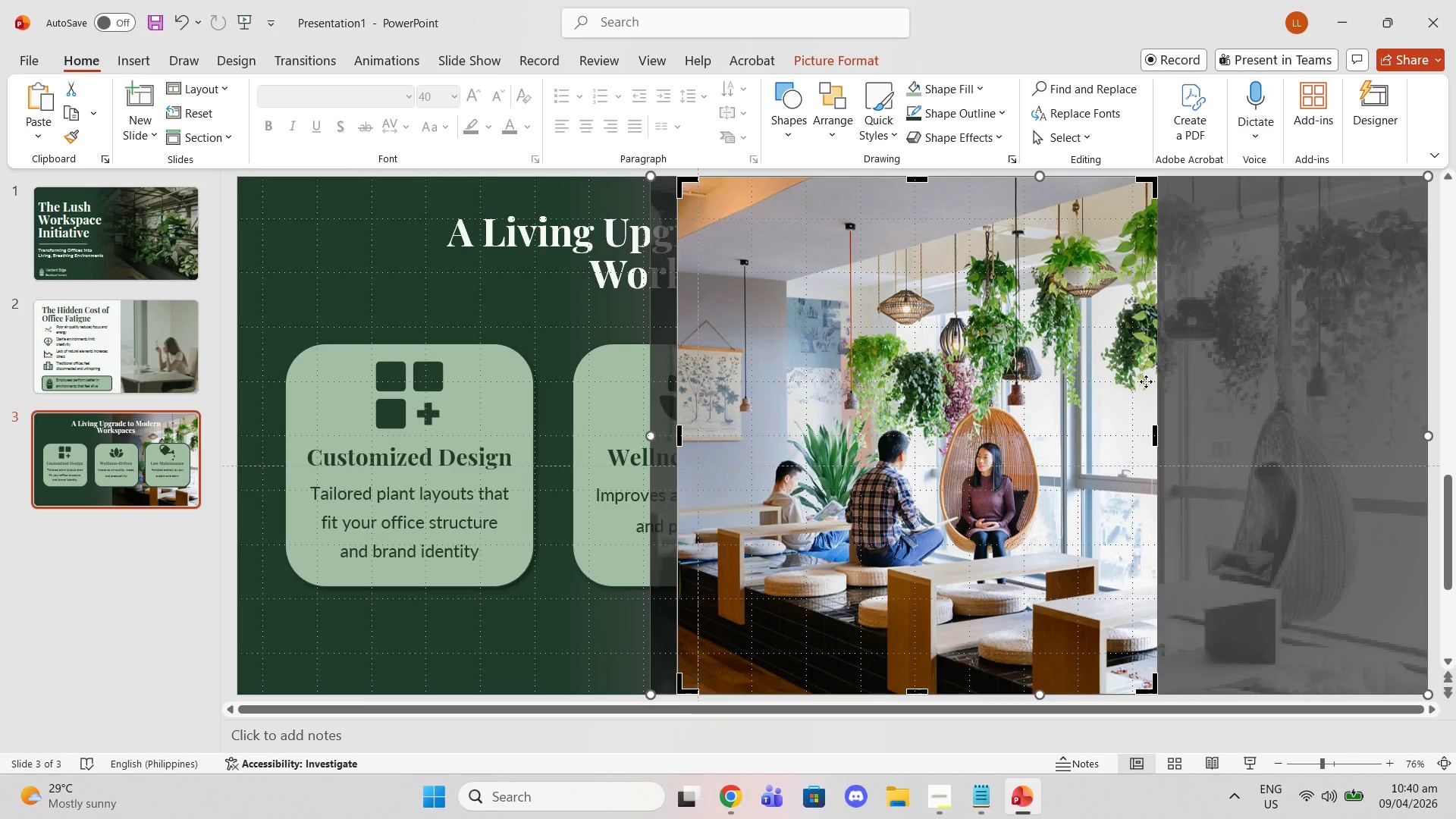 
key(Enter)
 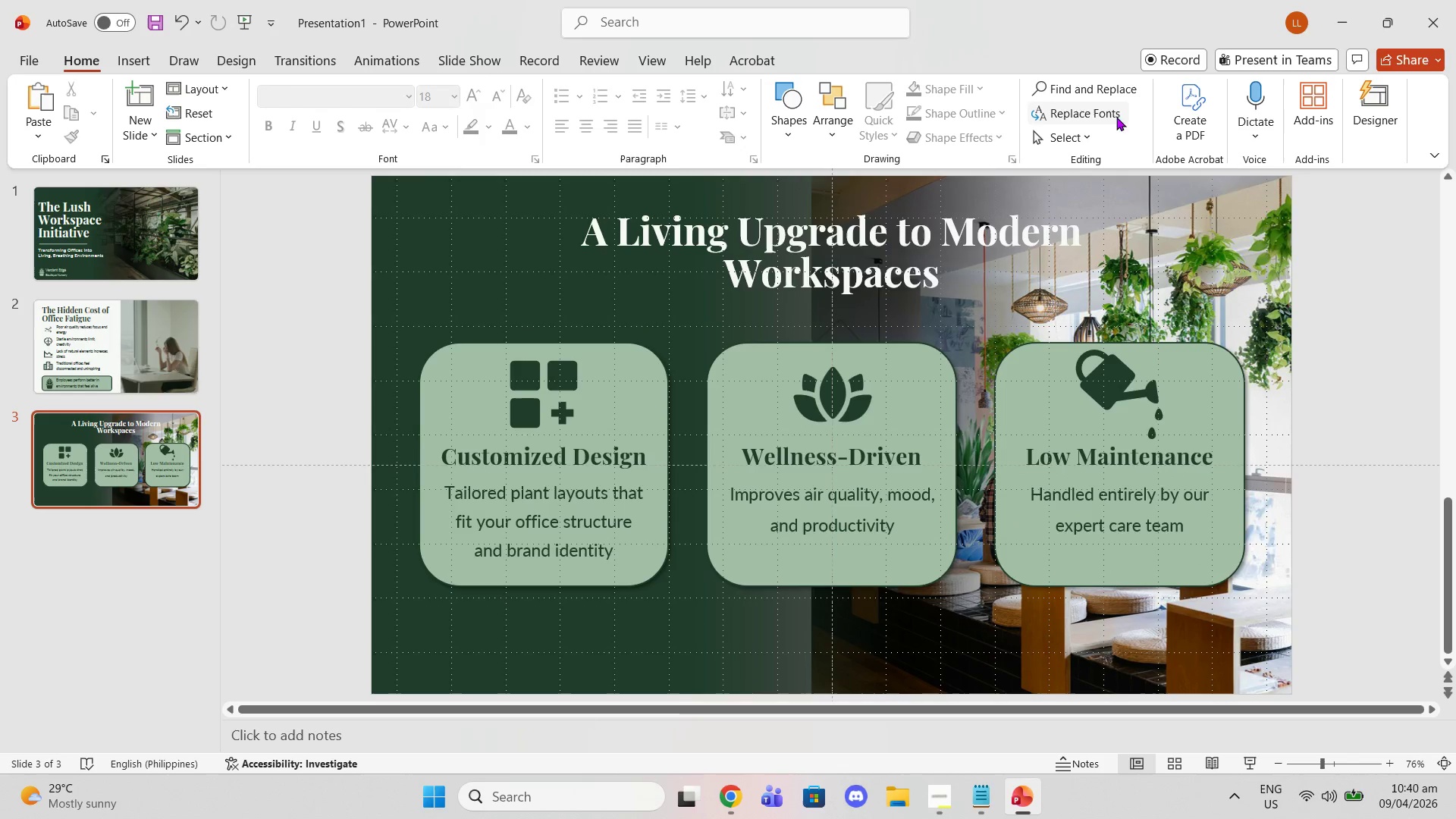 
left_click([1058, 127])
 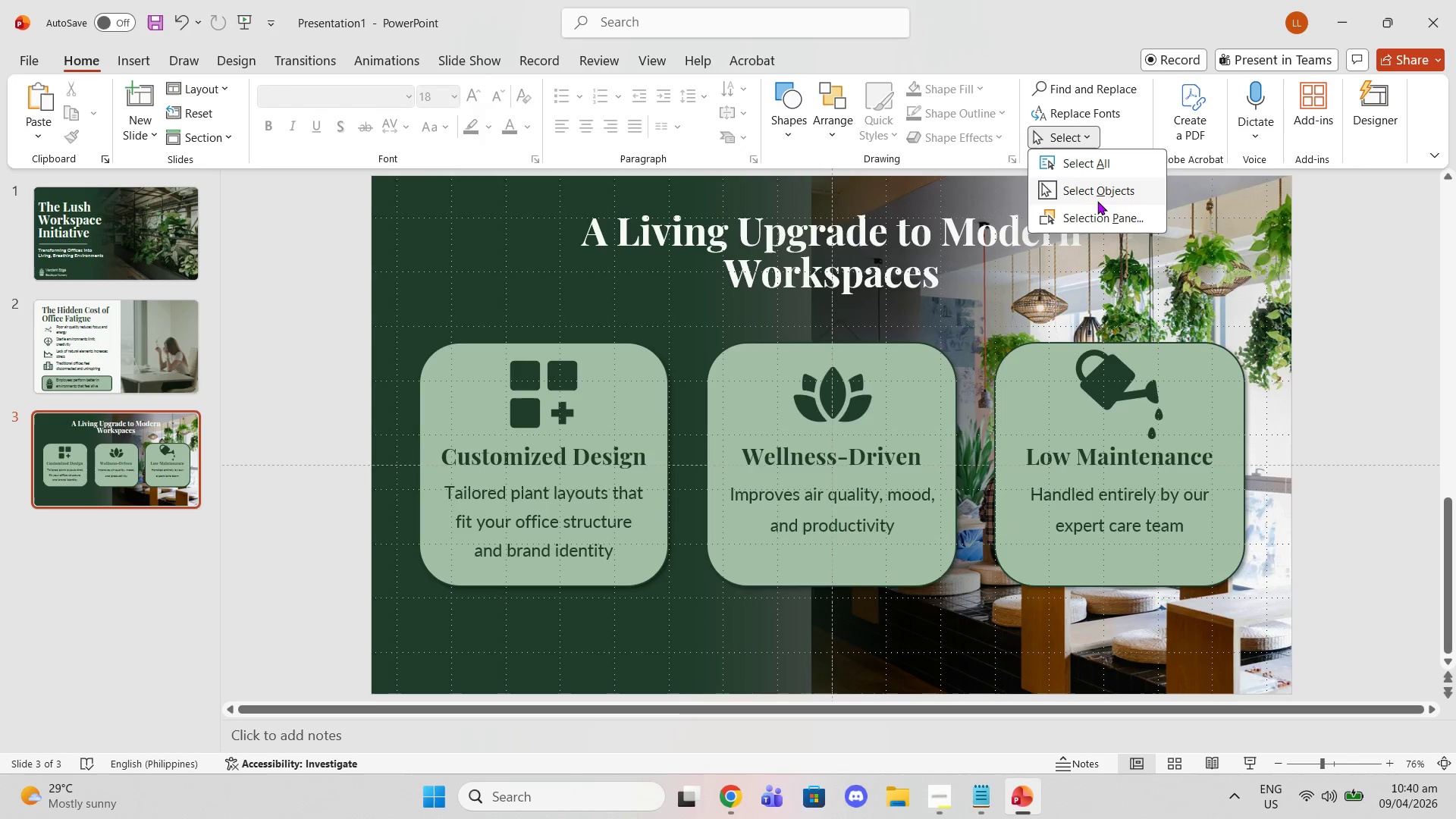 
left_click([1097, 201])
 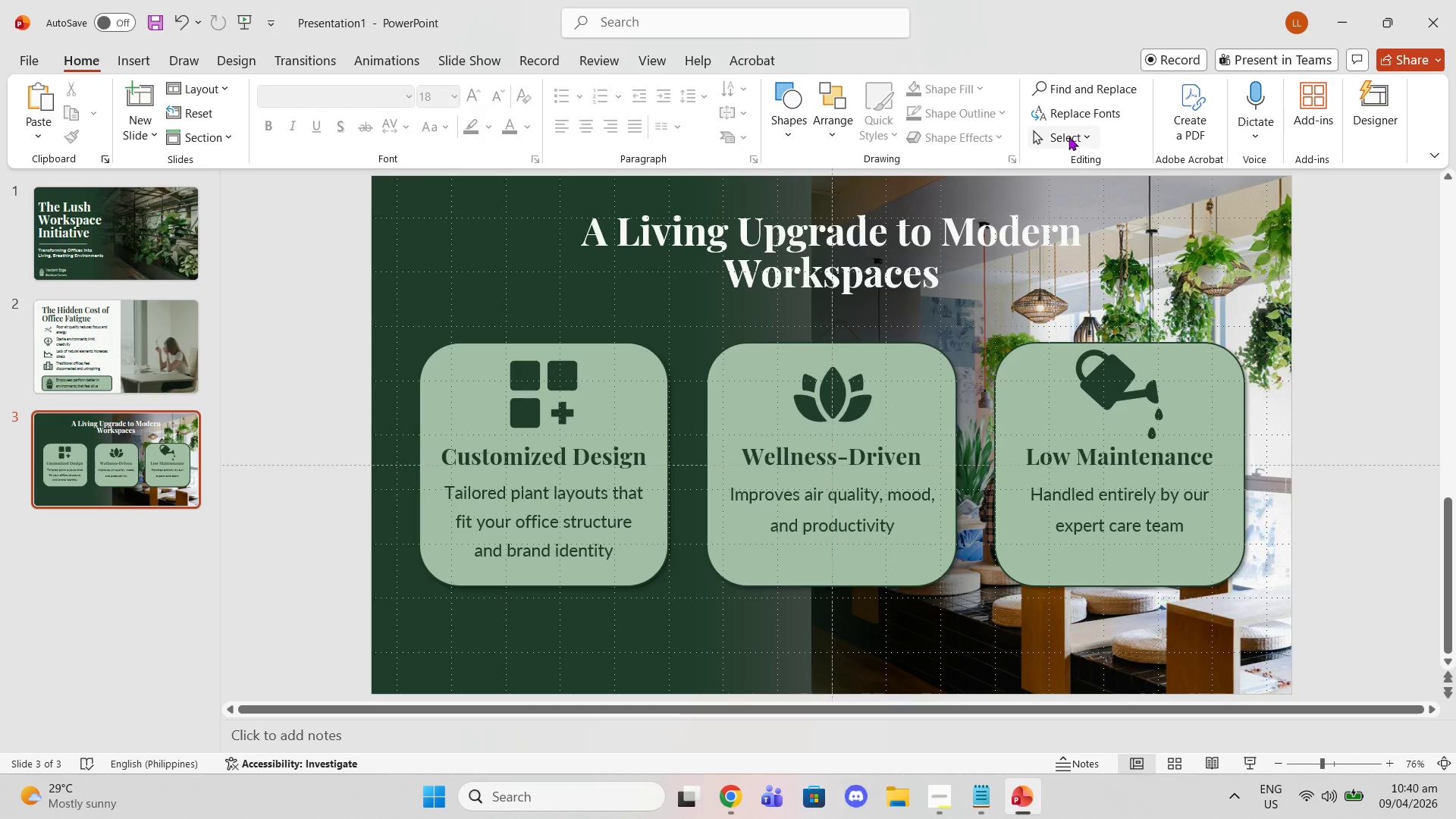 
left_click([1068, 136])
 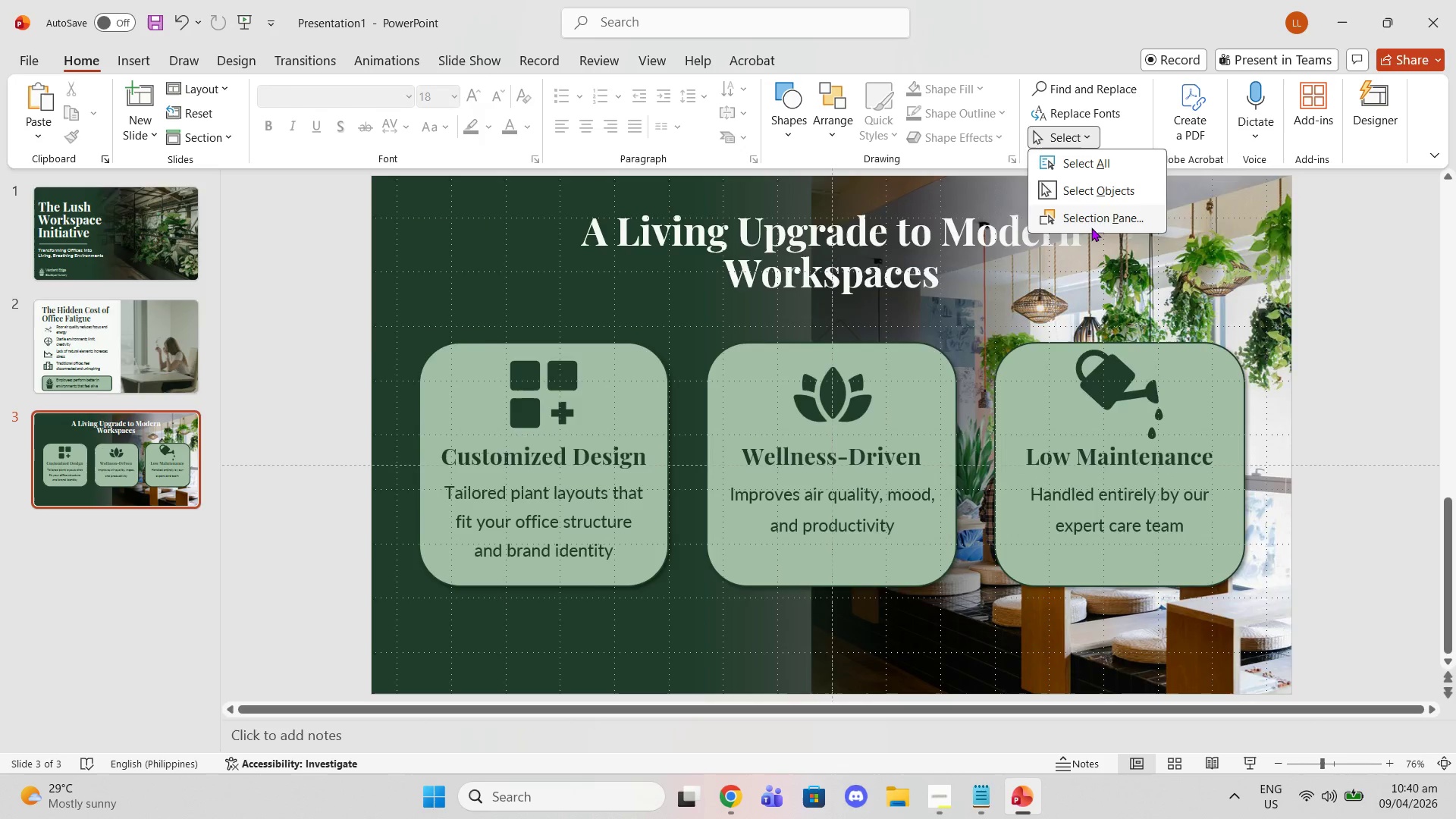 
left_click([1091, 228])
 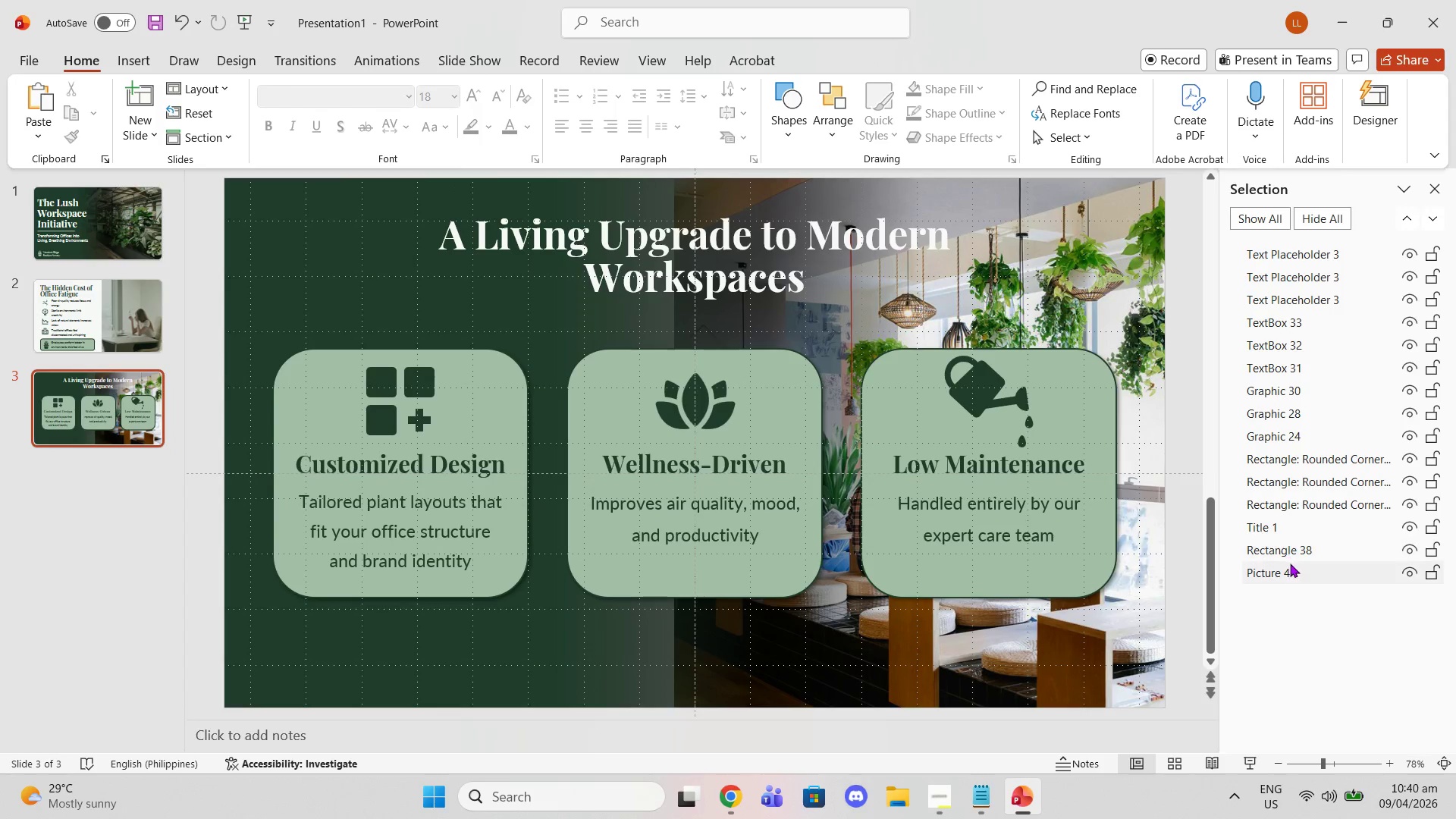 
left_click_drag(start_coordinate=[1287, 551], to_coordinate=[1294, 577])
 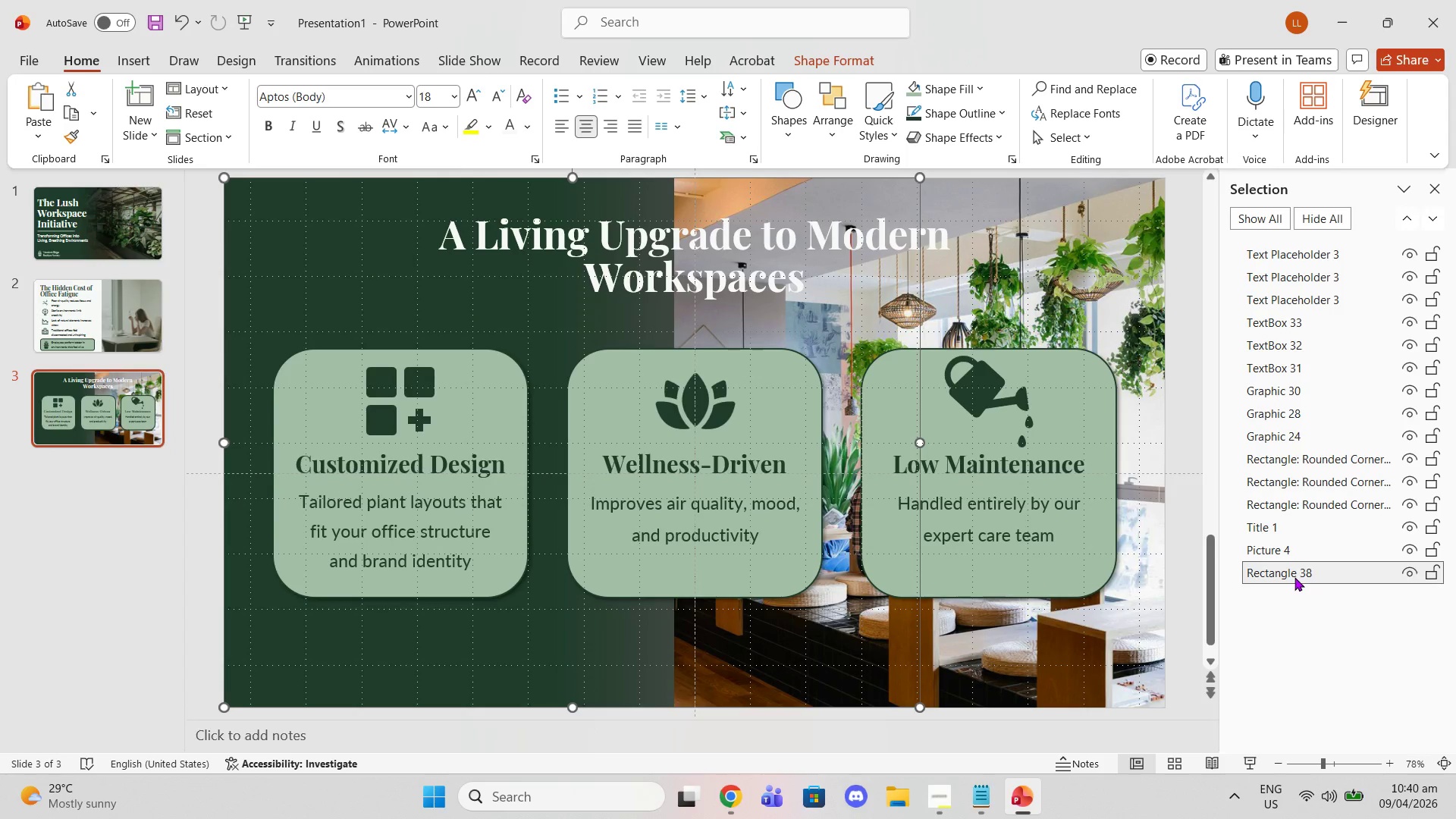 
left_click_drag(start_coordinate=[1294, 577], to_coordinate=[1282, 537])
 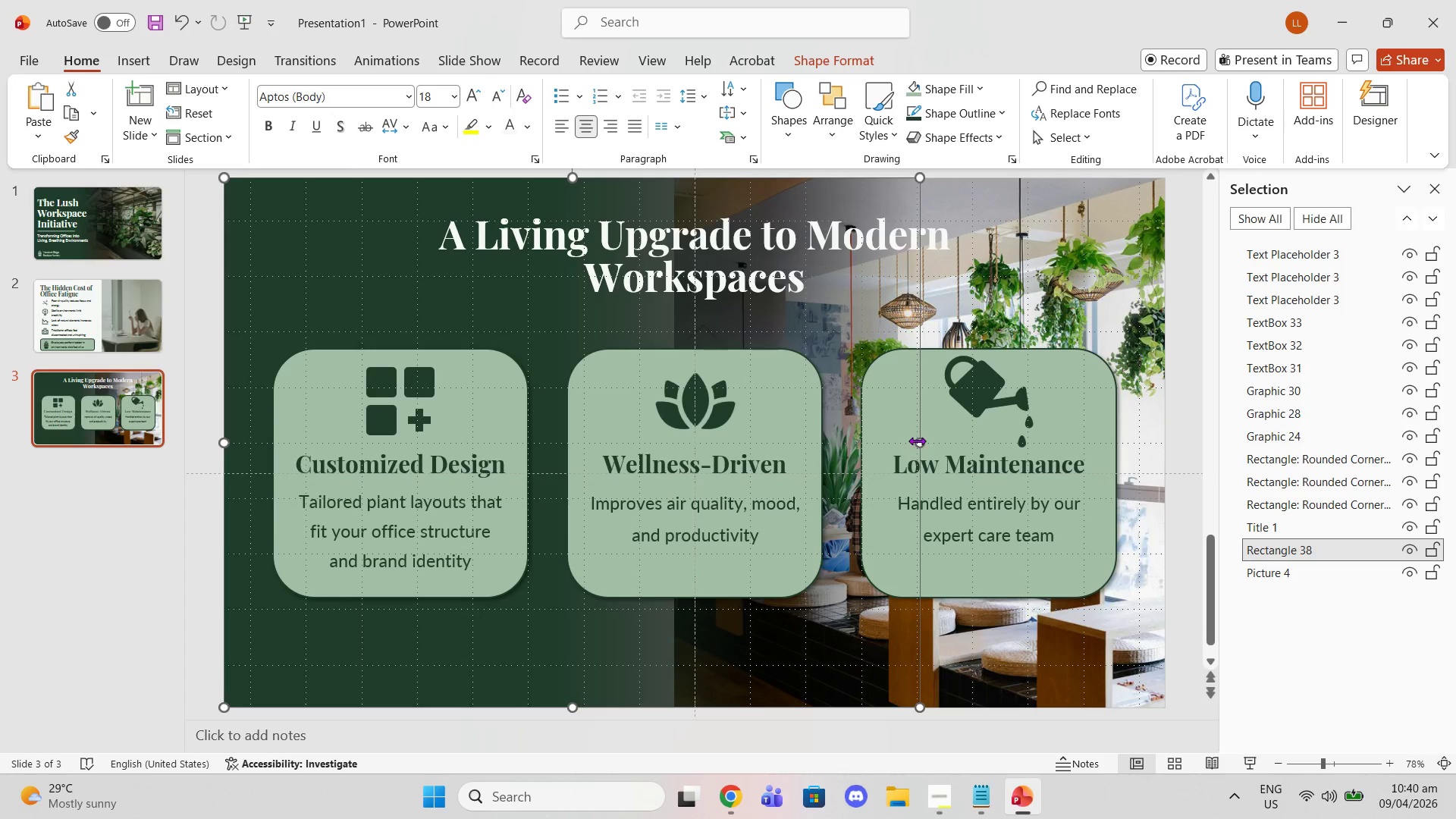 
left_click_drag(start_coordinate=[918, 441], to_coordinate=[1037, 434])
 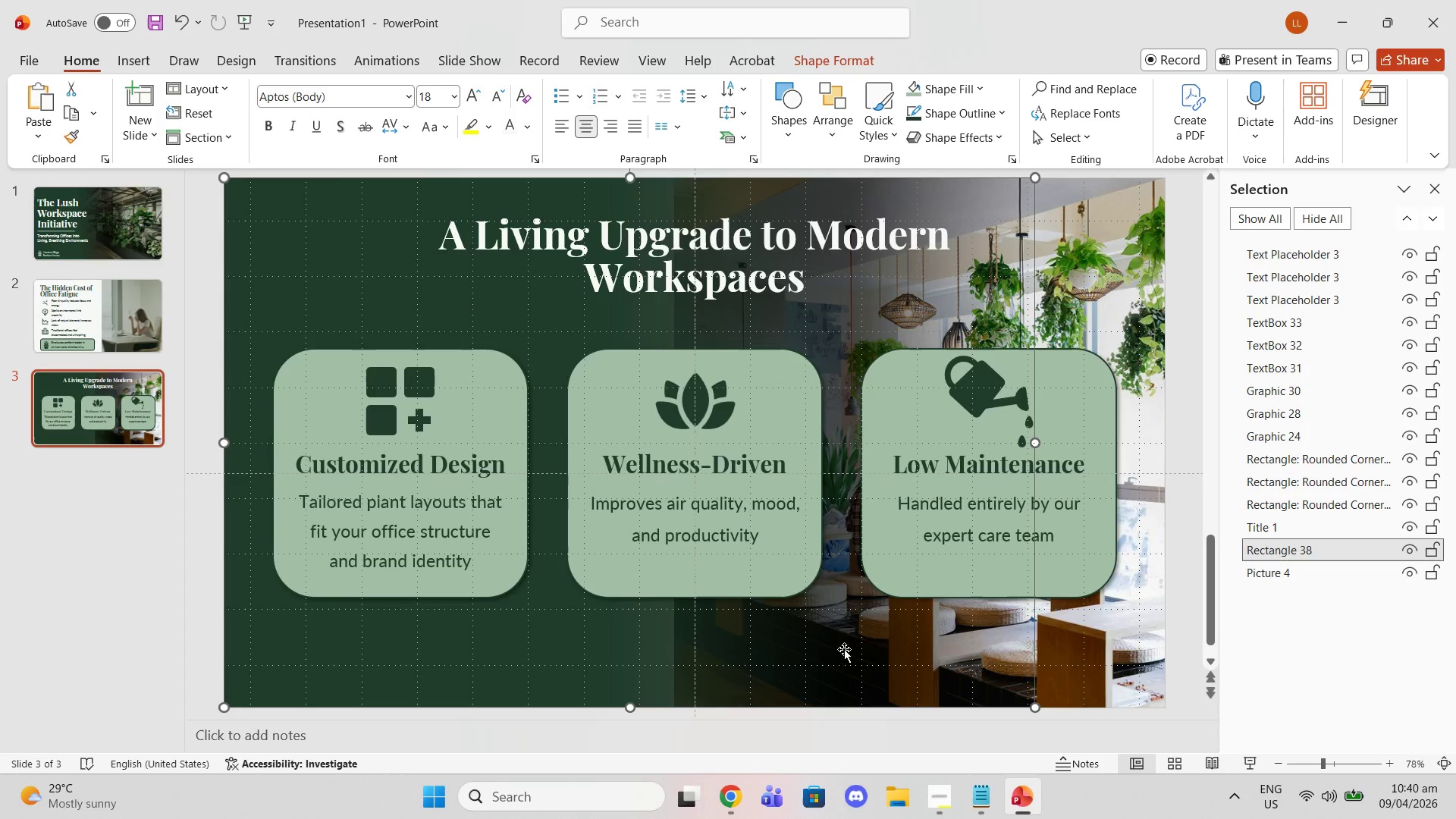 
left_click([824, 653])
 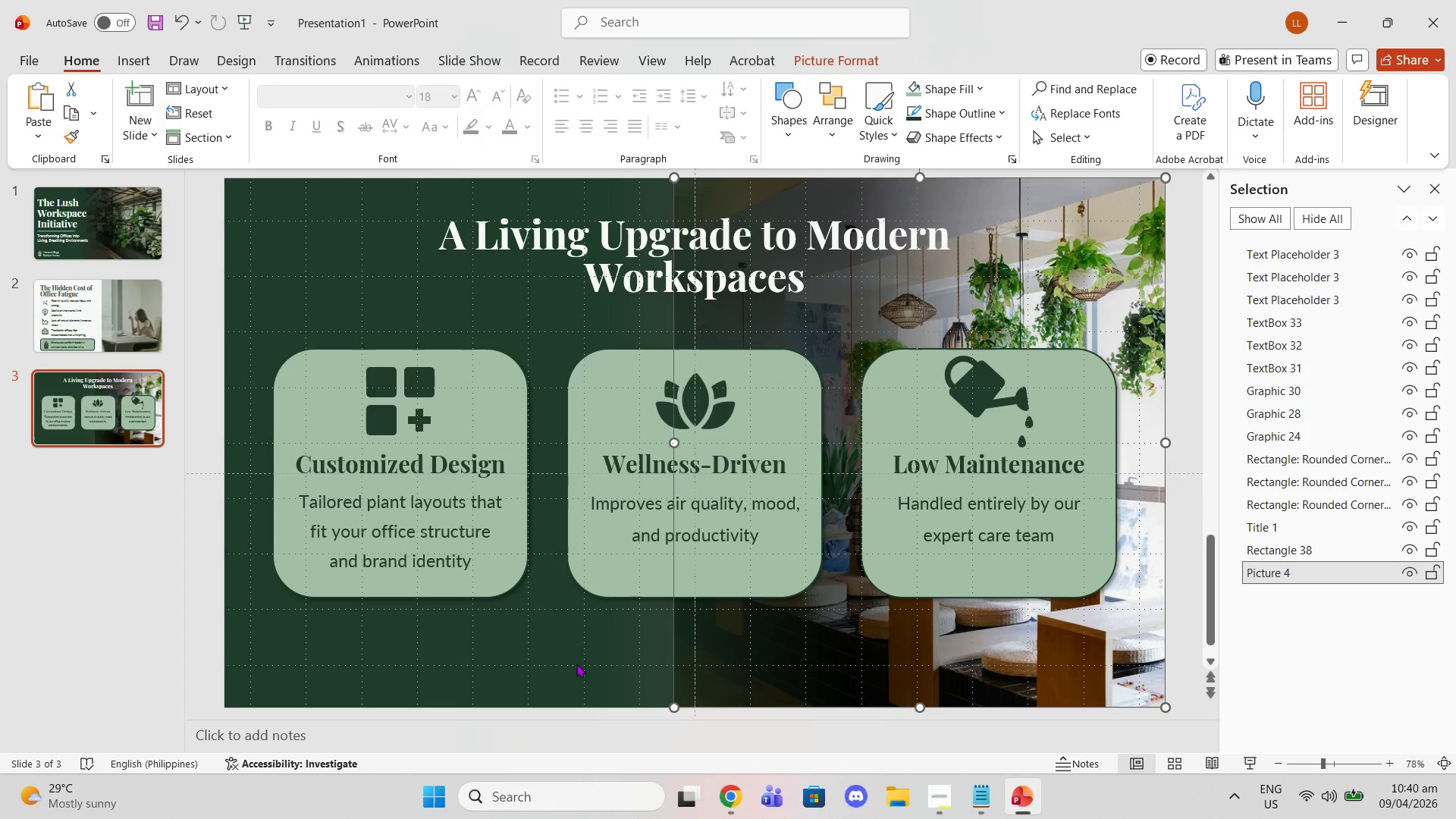 
left_click([576, 664])
 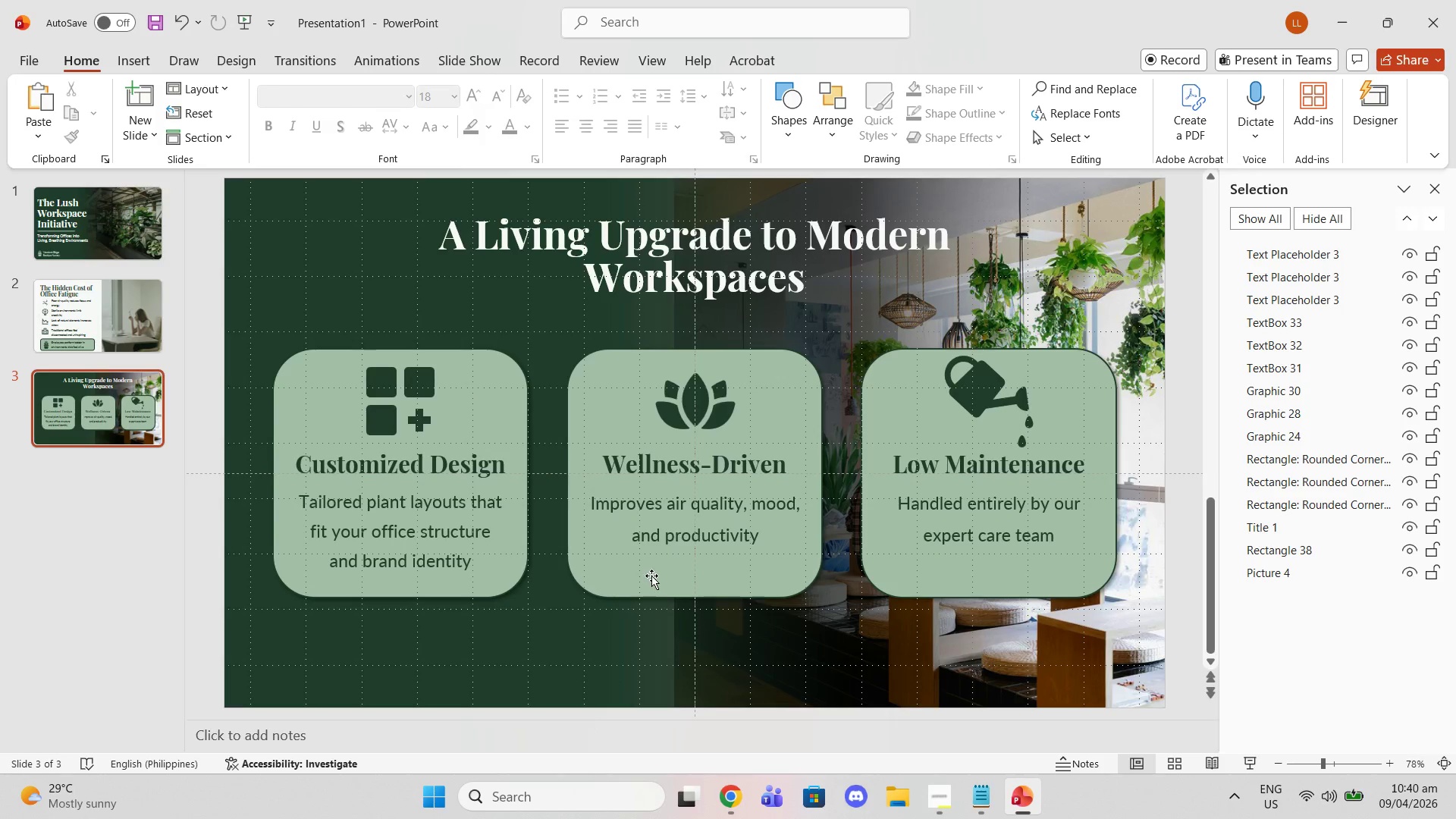 
left_click([629, 660])
 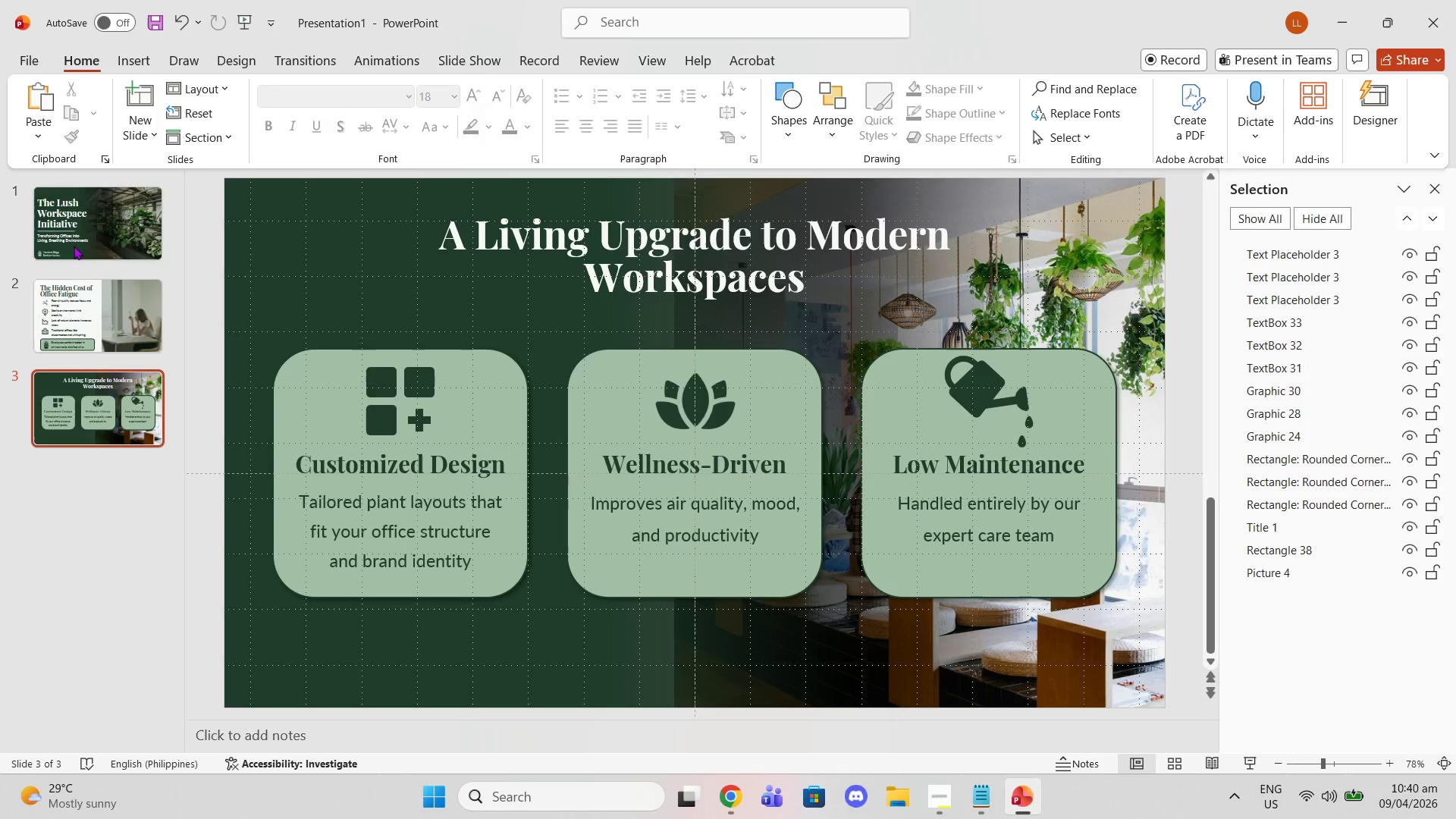 
left_click([83, 214])
 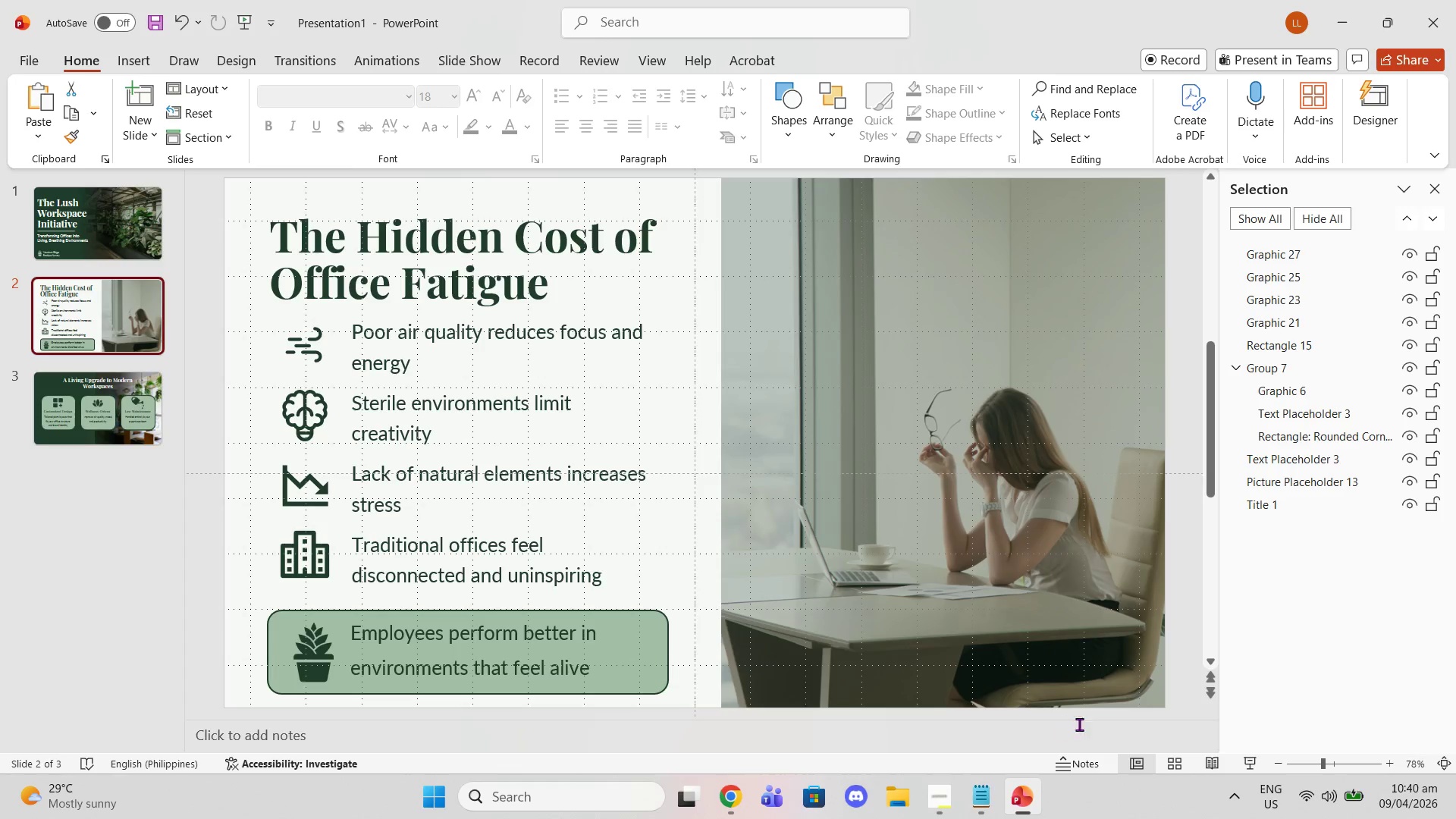 
left_click([121, 448])
 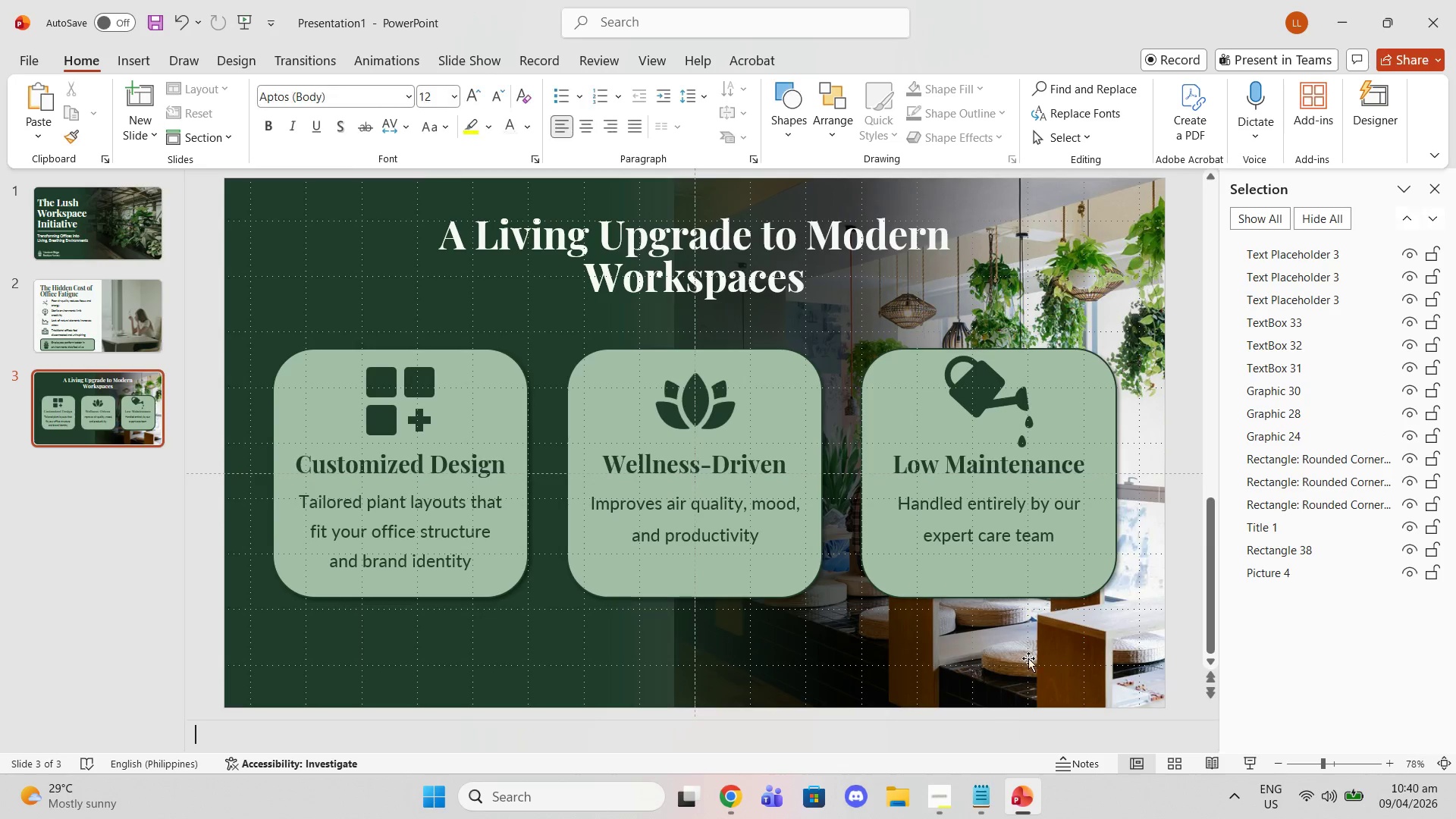 
double_click([1051, 634])
 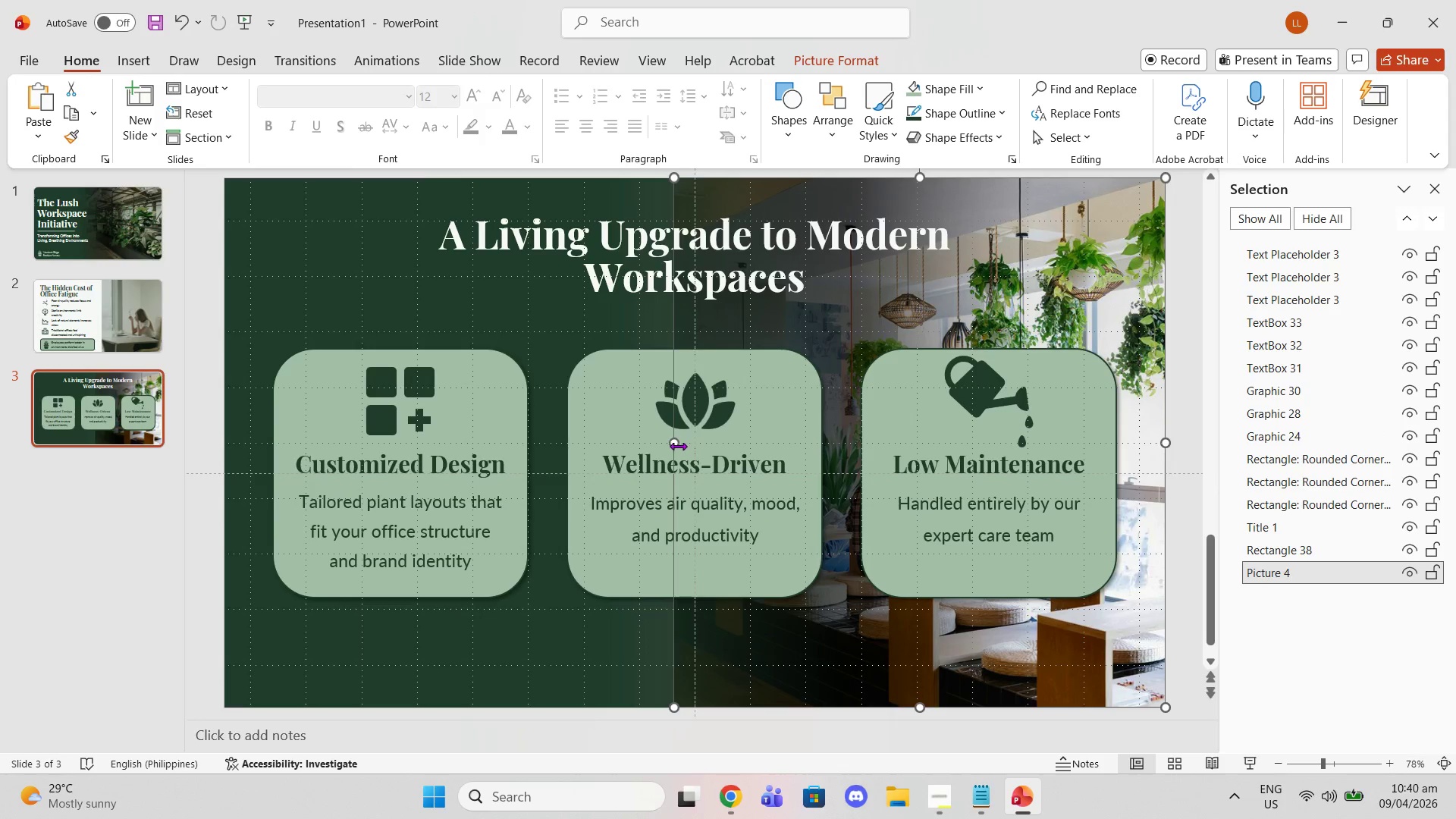 
left_click_drag(start_coordinate=[676, 443], to_coordinate=[228, 462])
 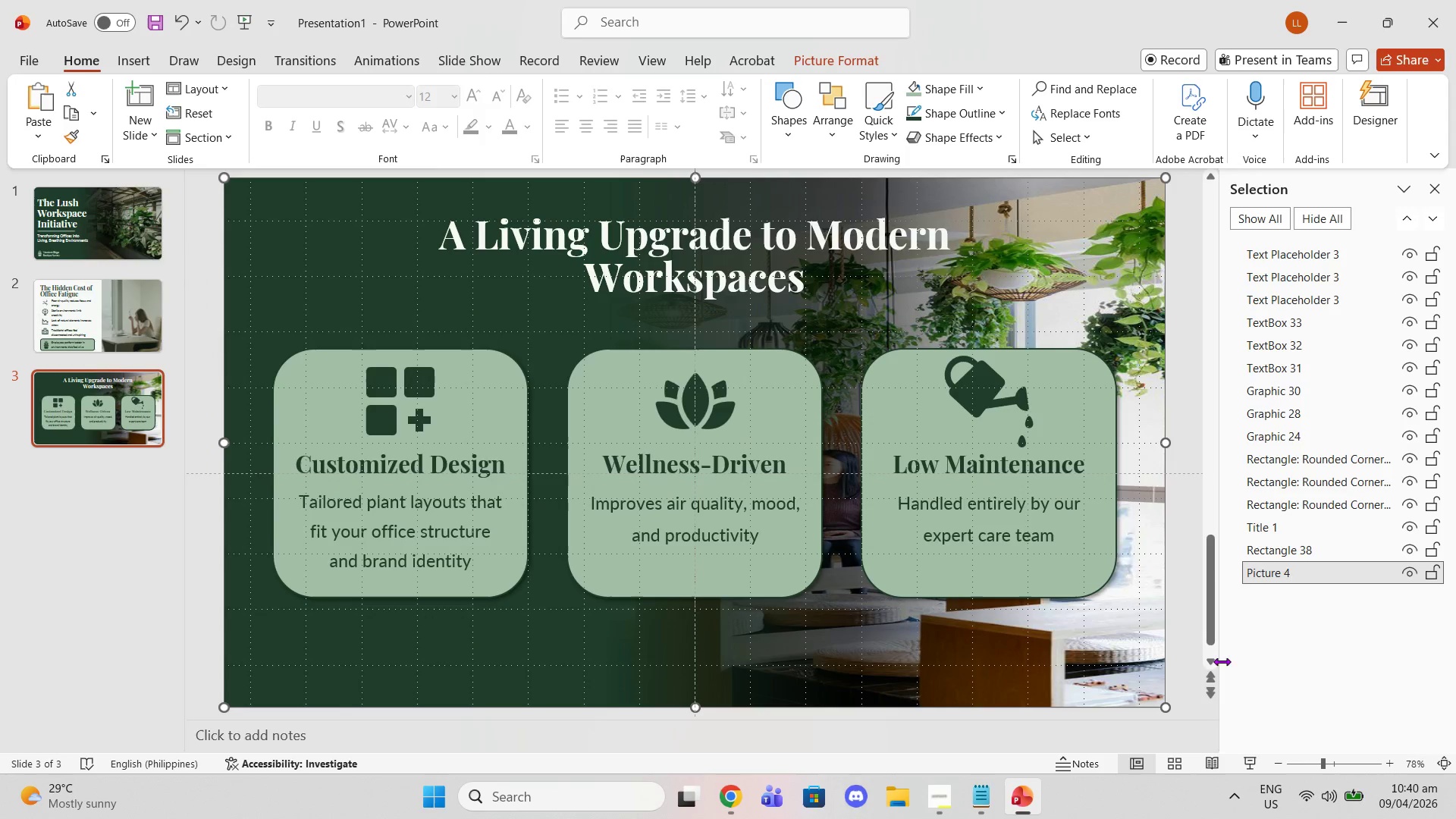 
left_click([1200, 558])
 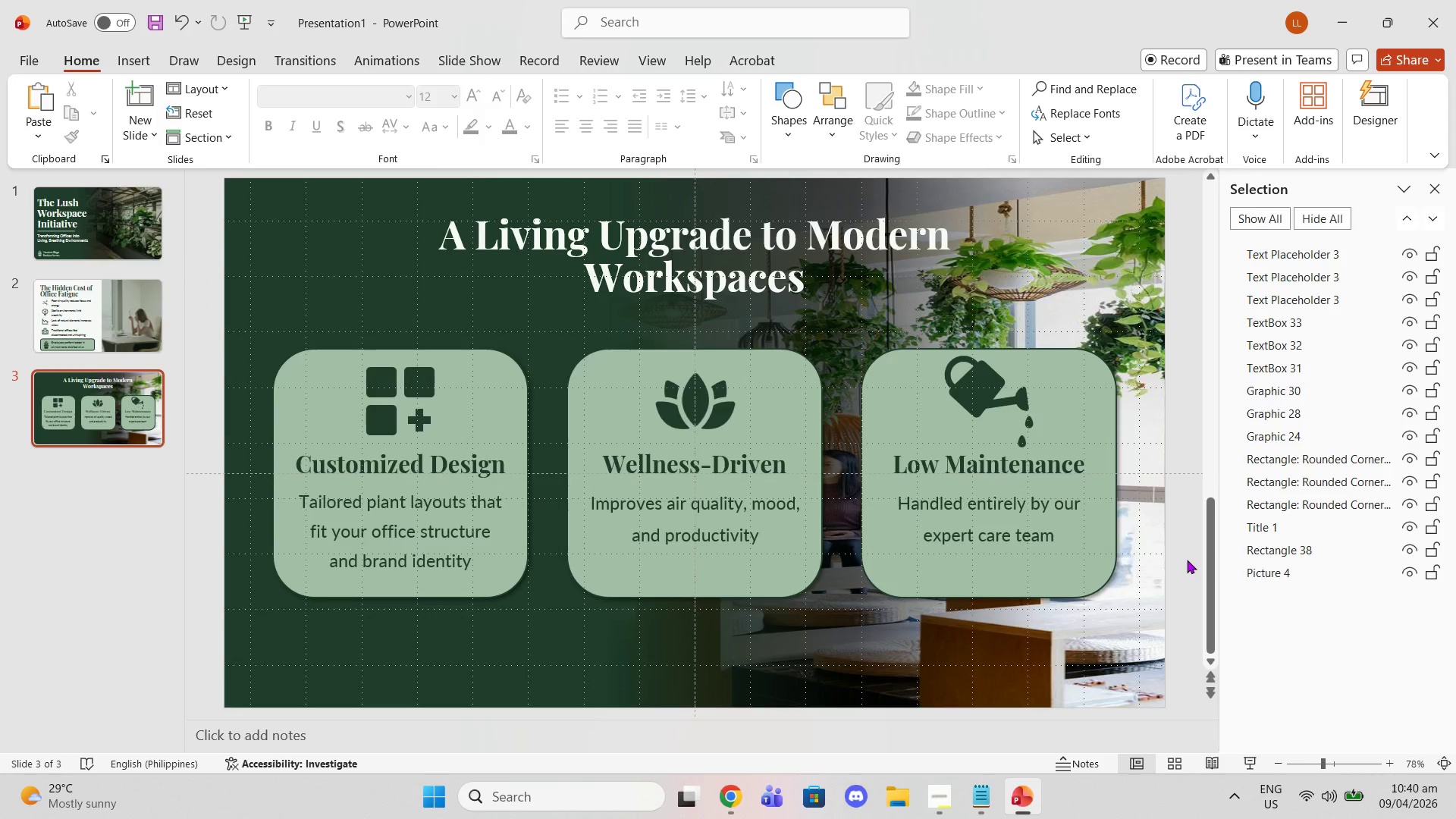 
key(Control+Z)
 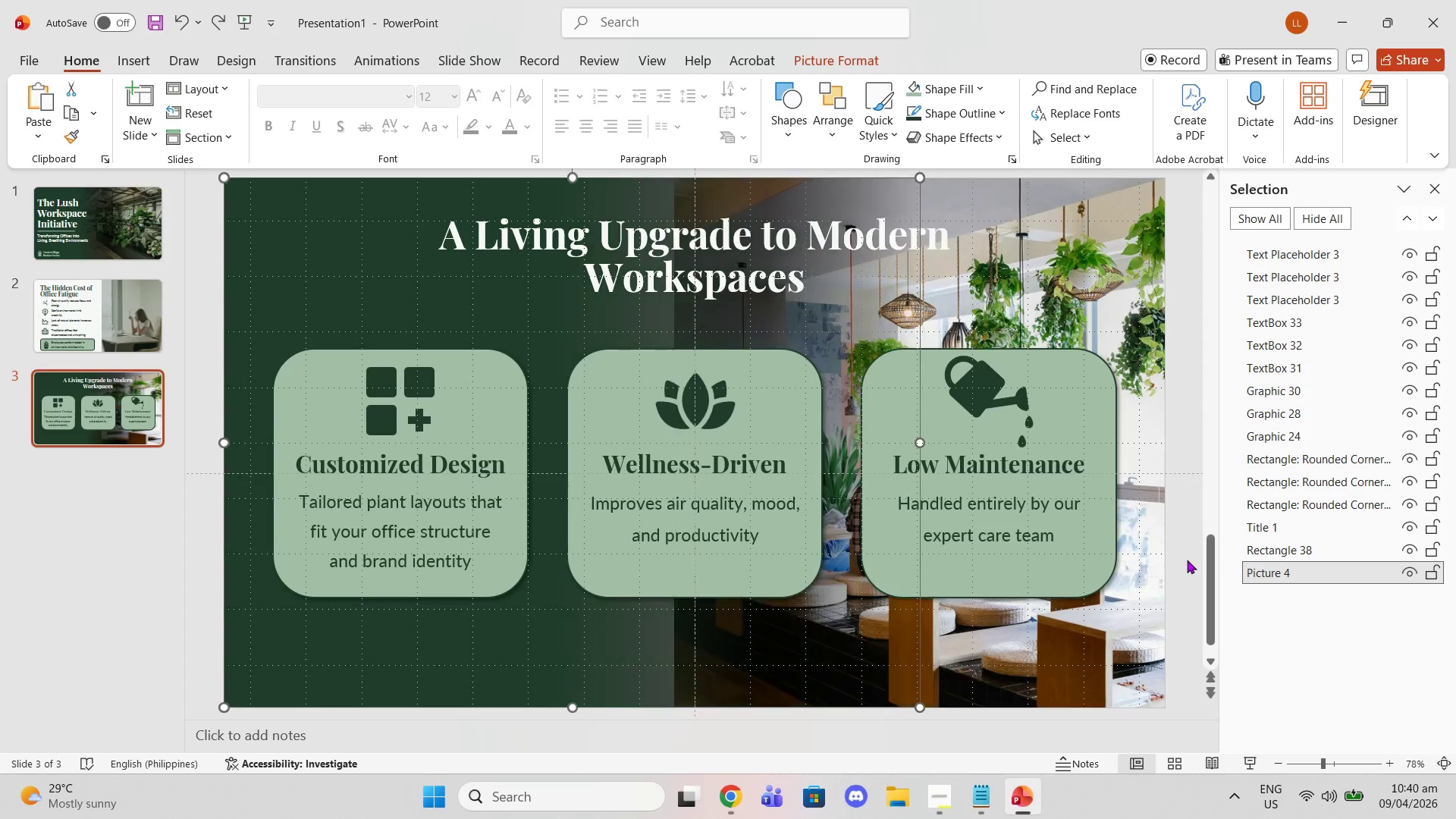 
key(Control+Z)
 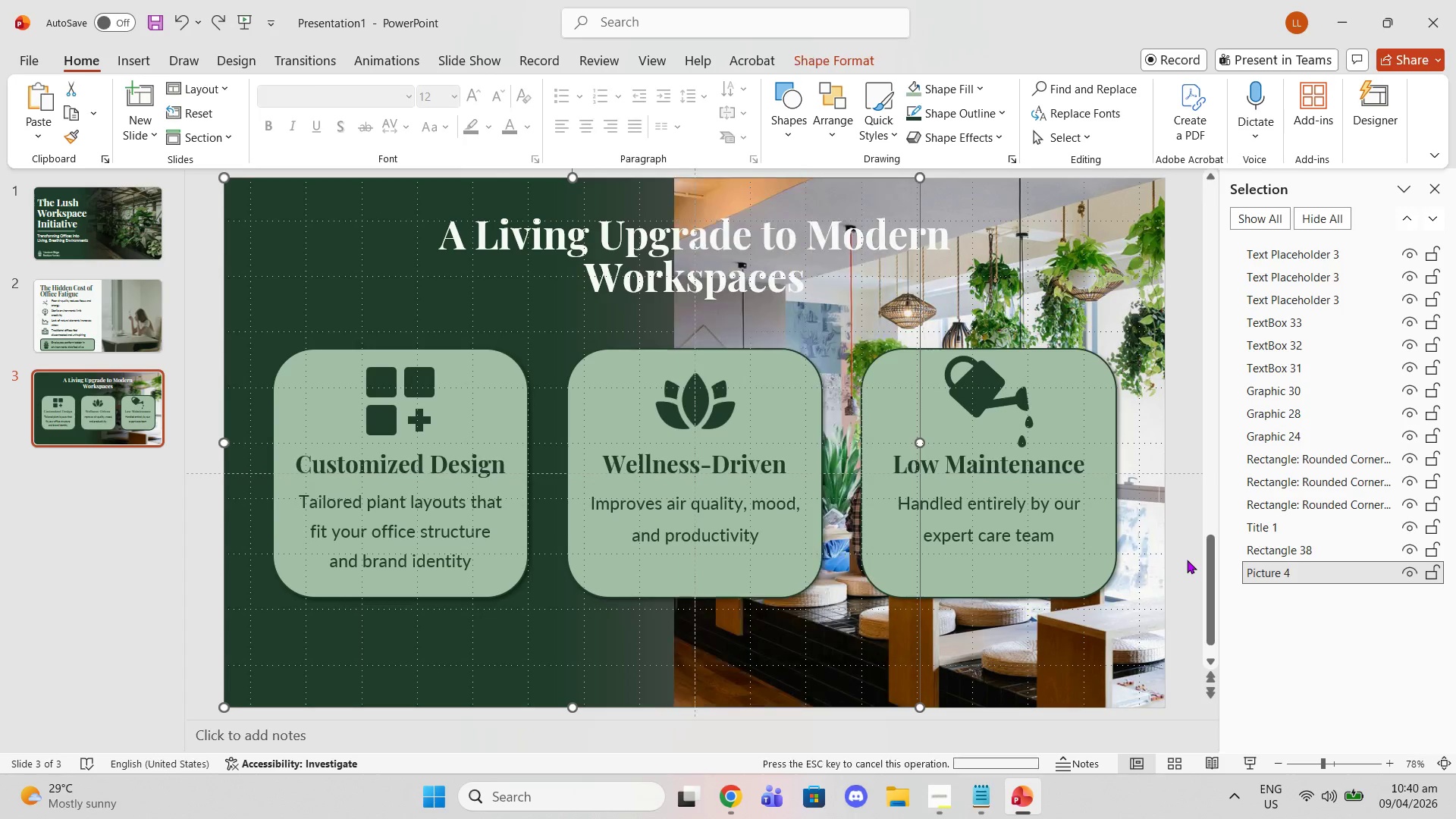 
key(Control+Z)
 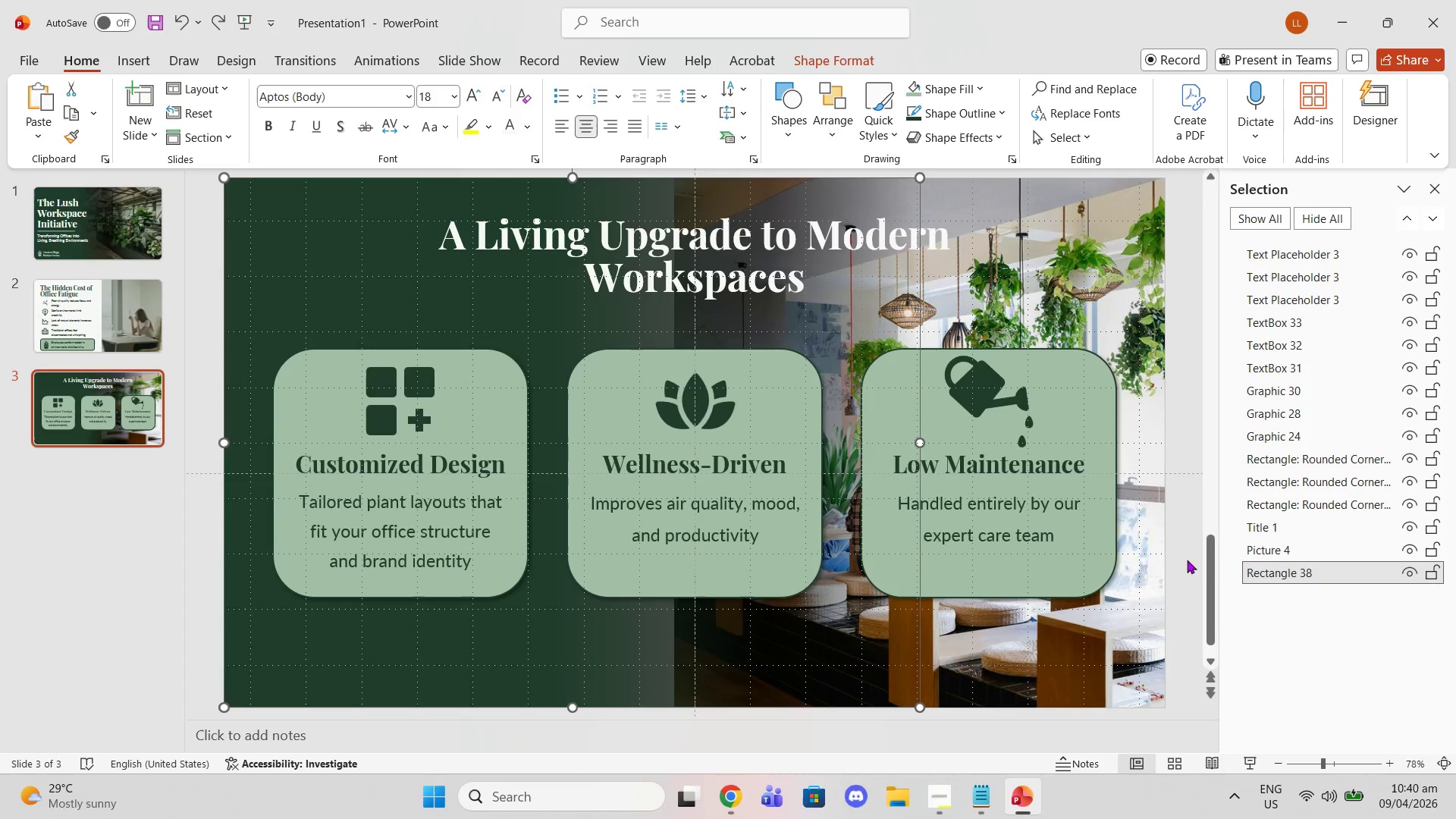 
key(Control+Z)
 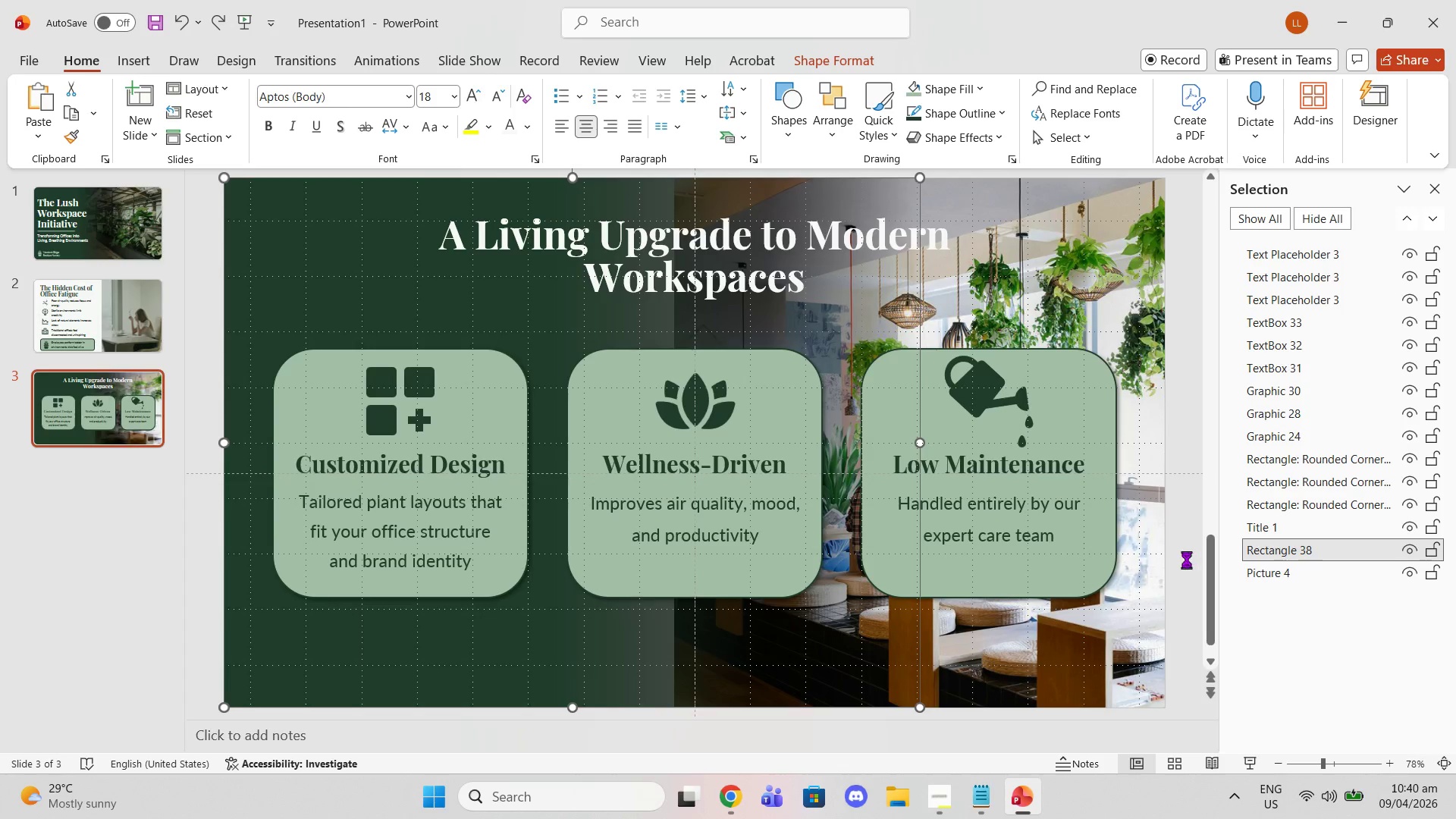 
key(Control+Z)
 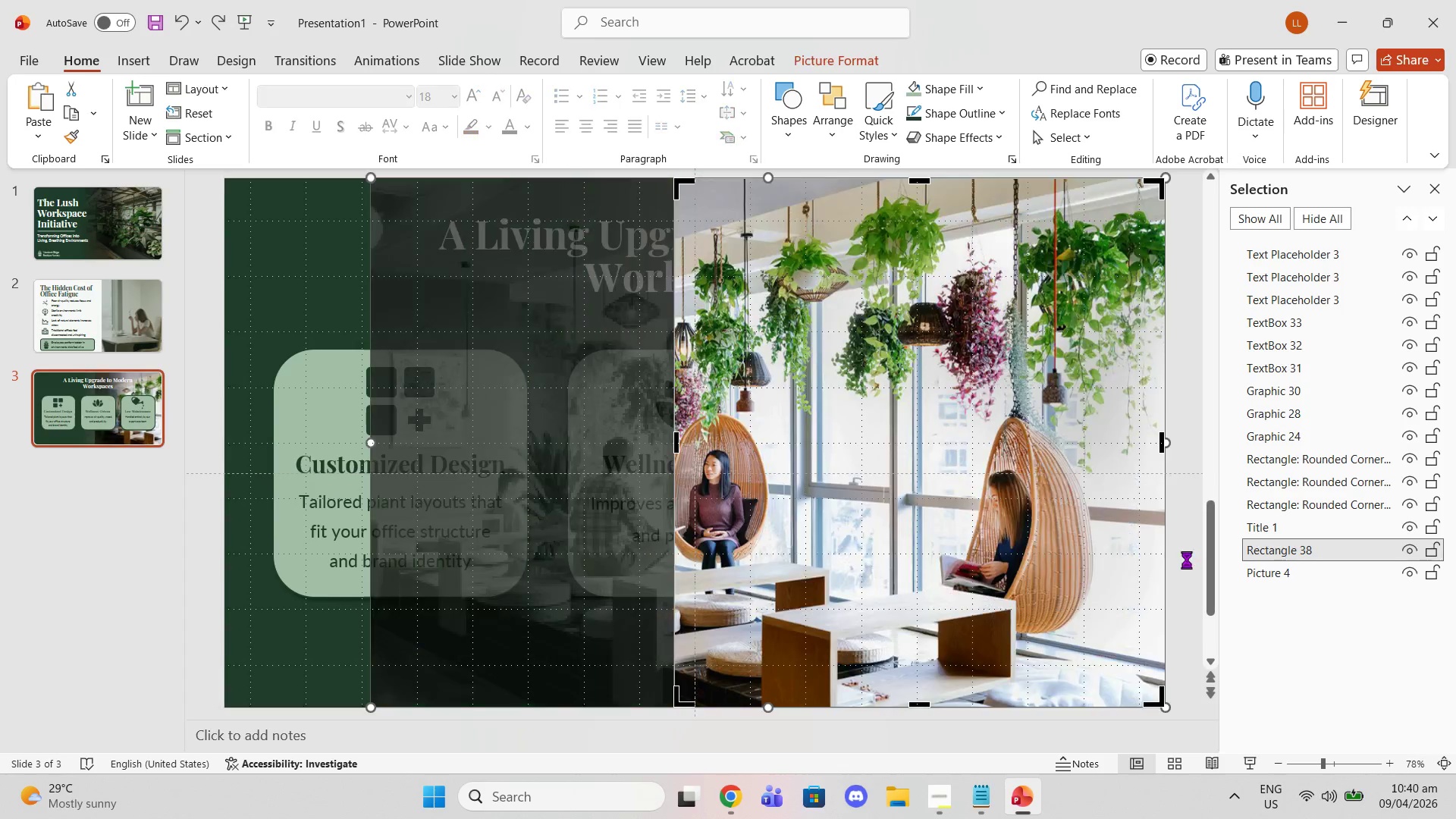 
key(Control+Z)
 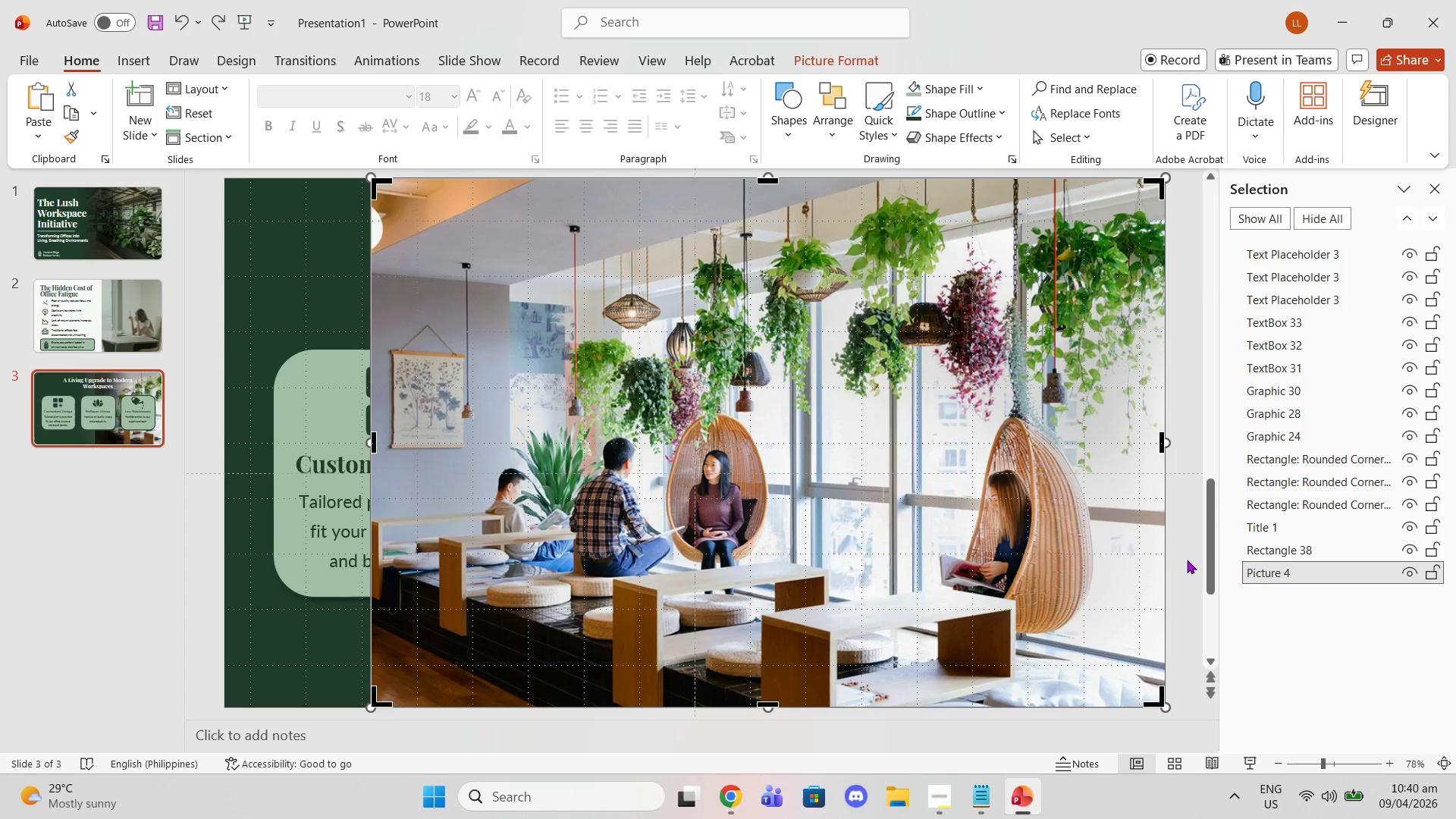 
key(Control+Z)
 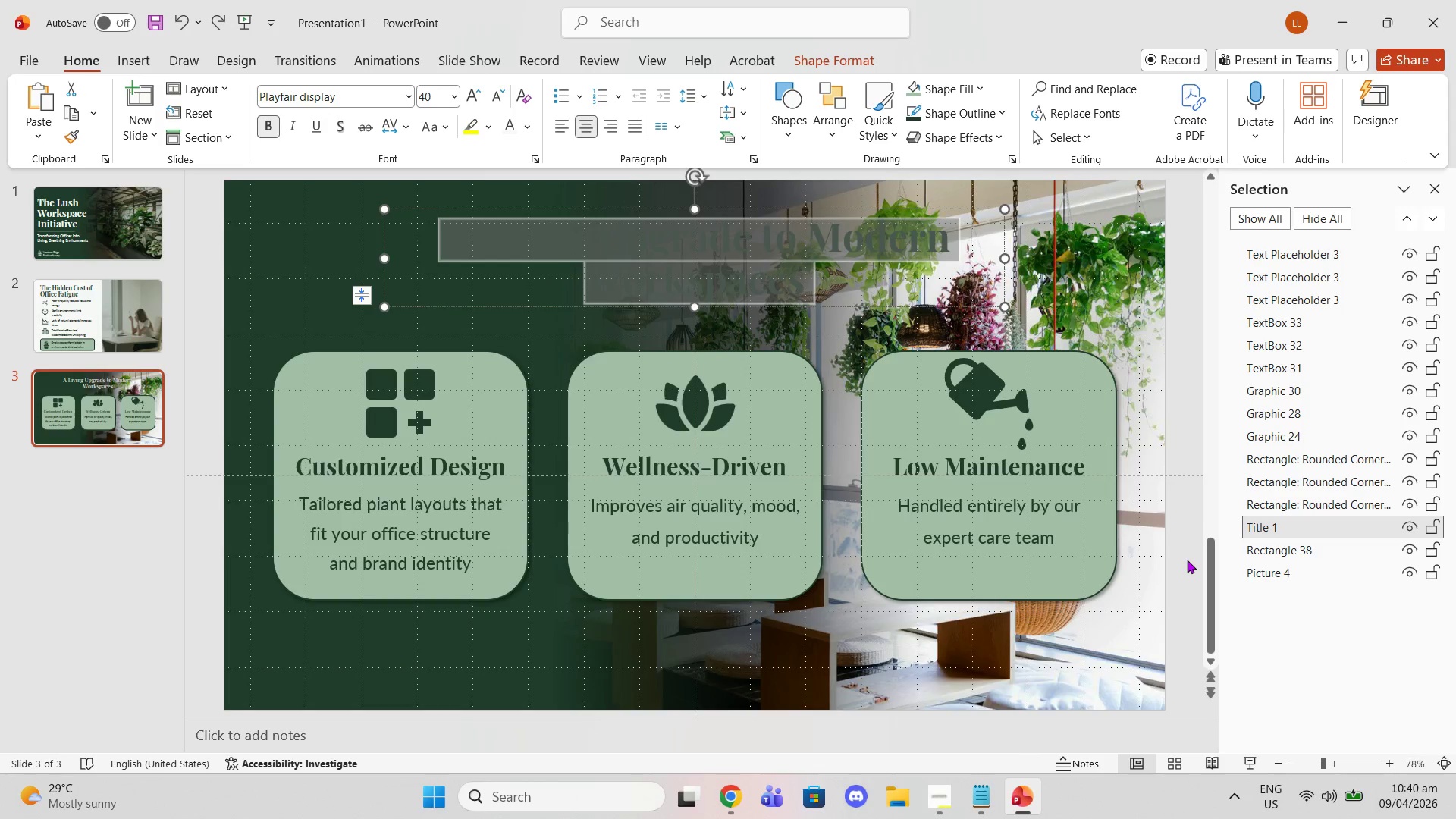 
key(Control+Z)
 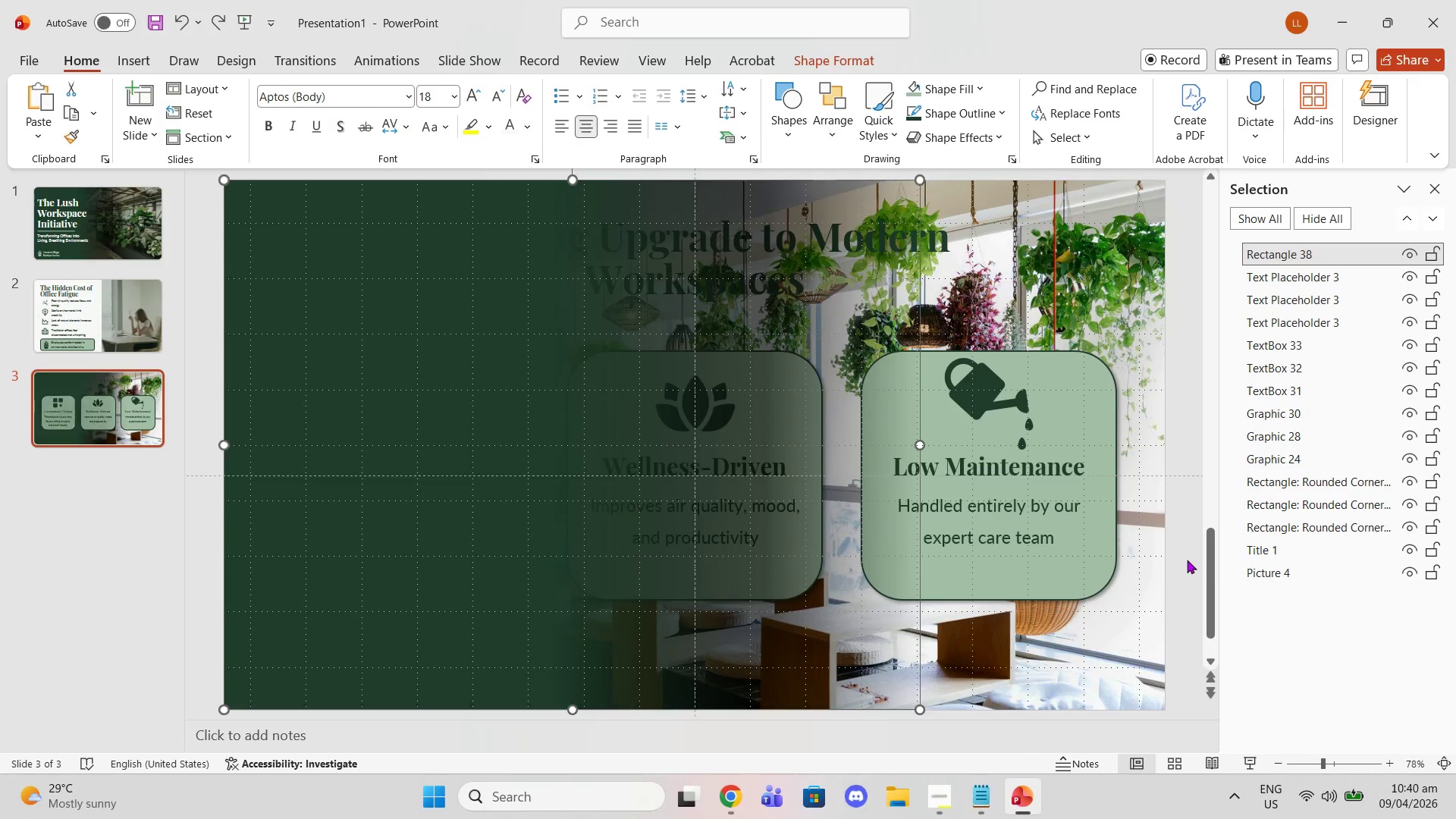 
key(Control+Z)
 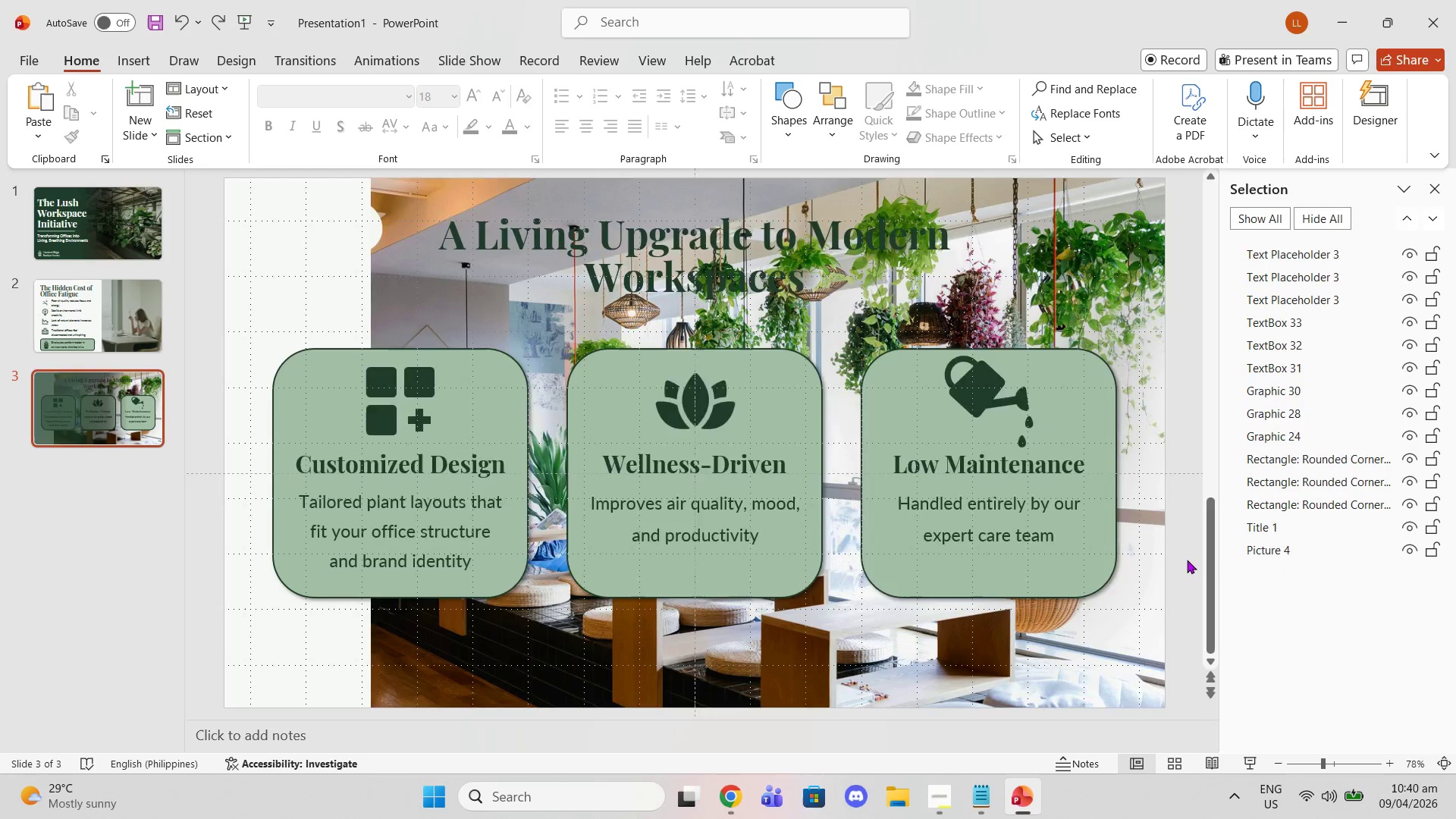 
key(Control+Z)
 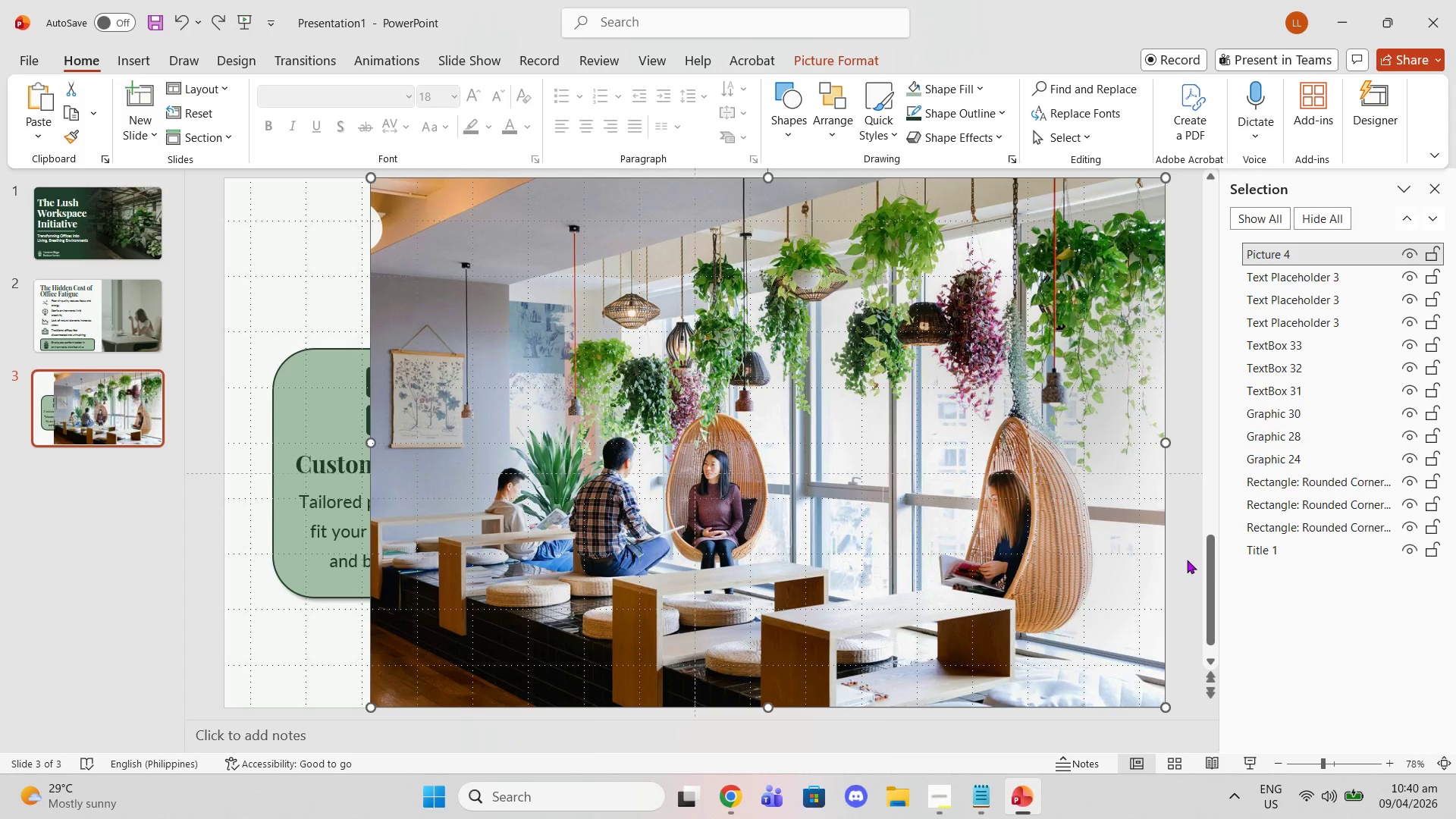 
key(Control+Z)
 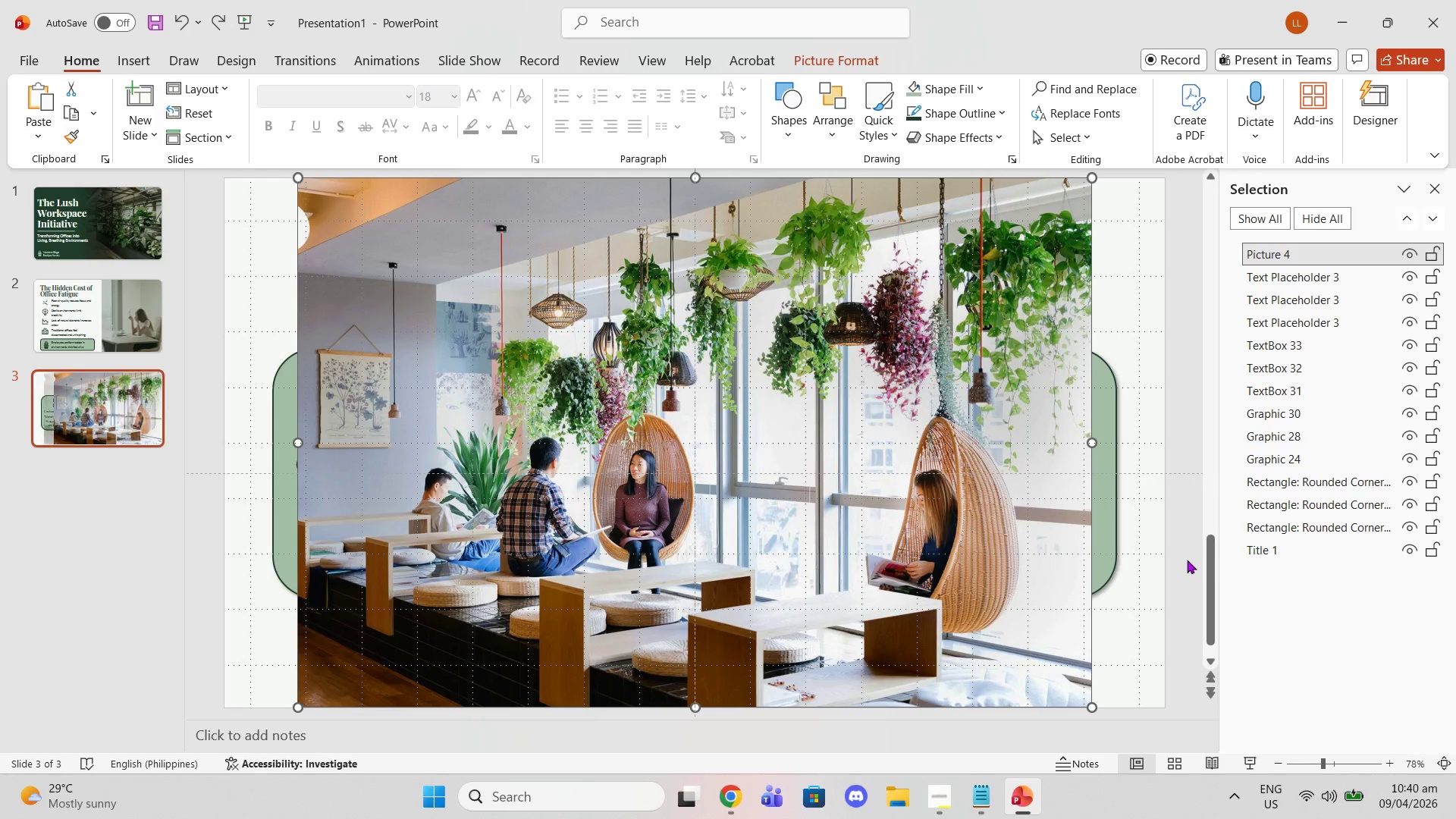 
key(Control+Z)
 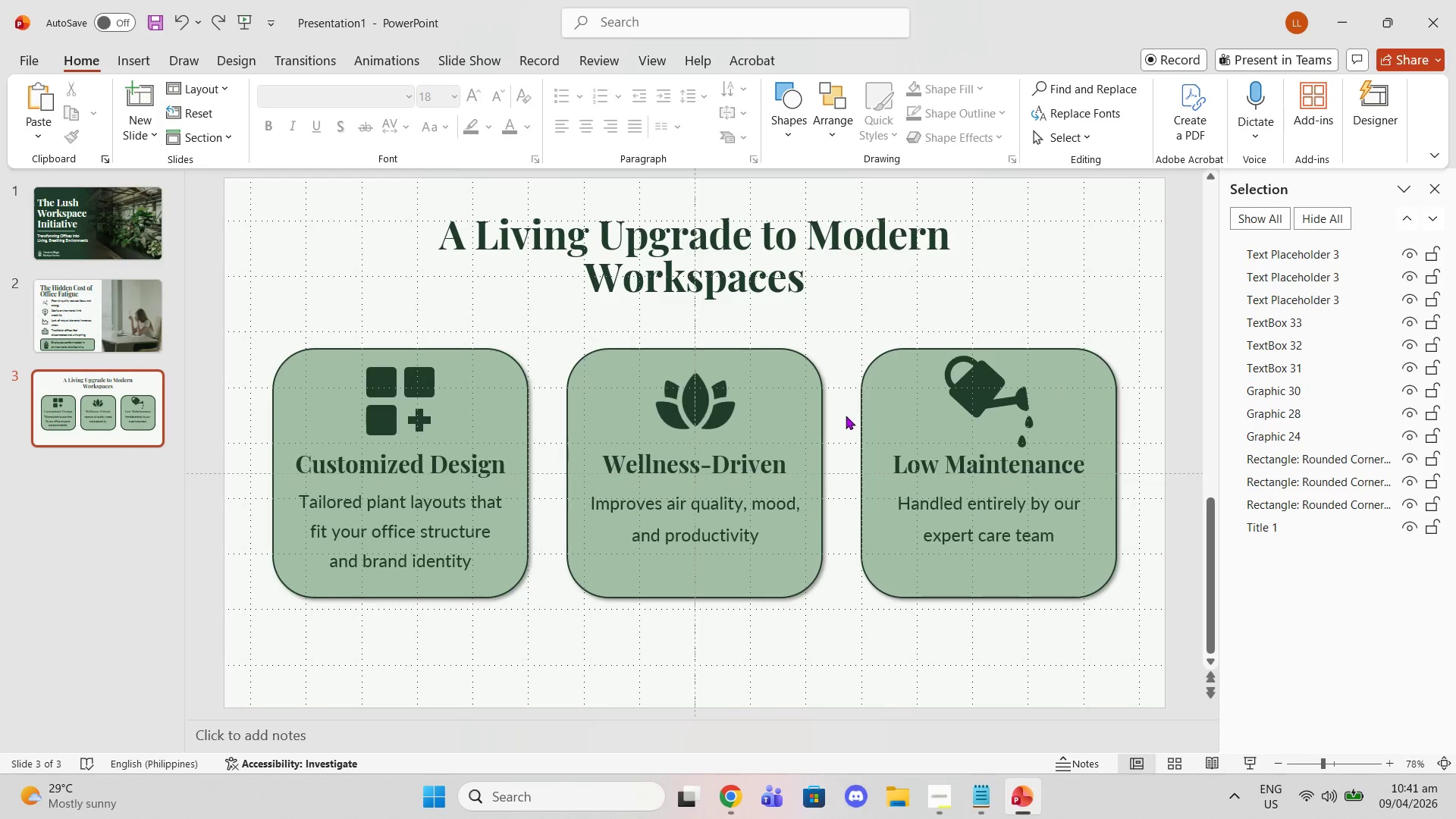 
left_click([839, 609])
 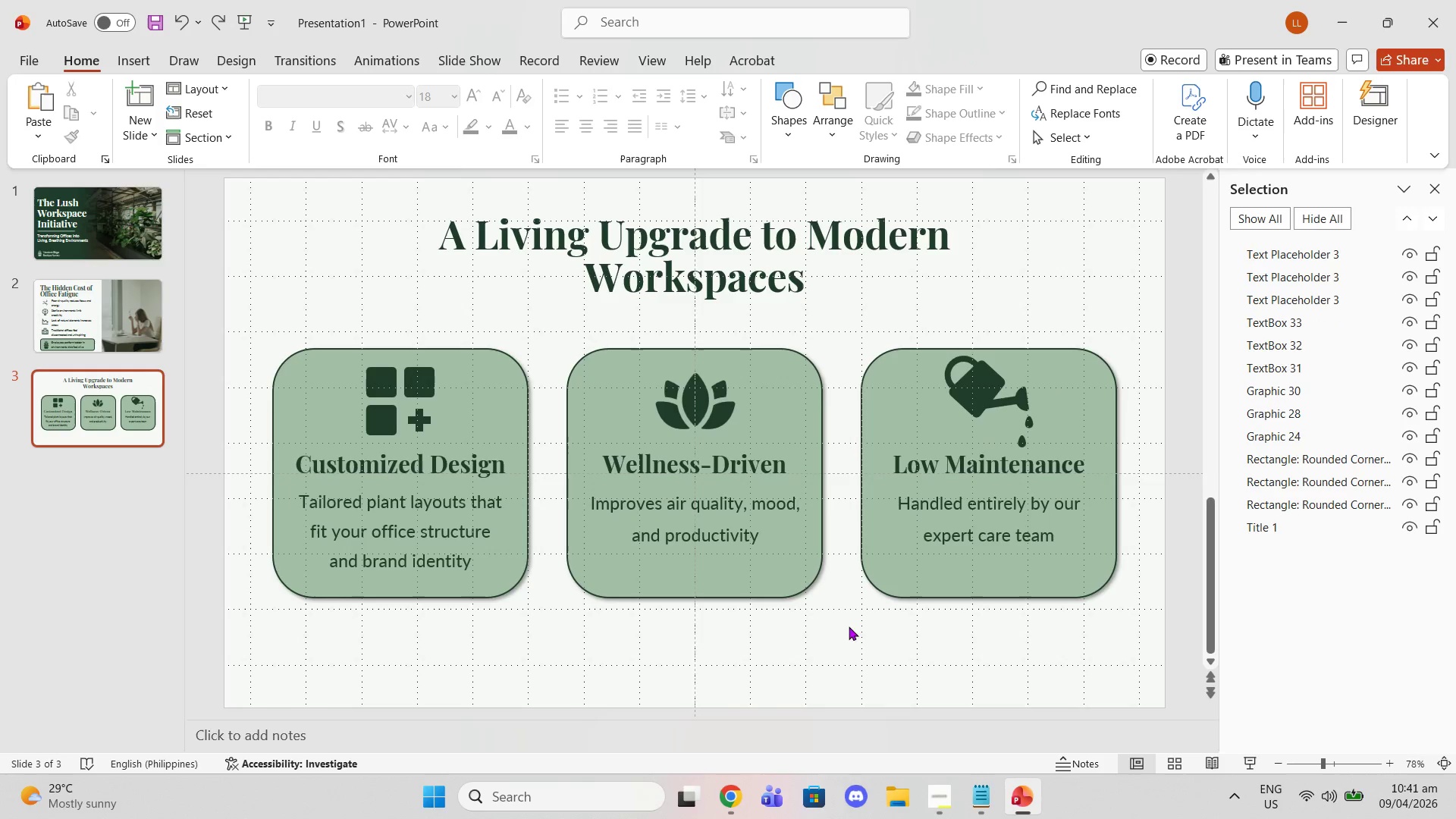 
left_click_drag(start_coordinate=[851, 636], to_coordinate=[854, 641])
 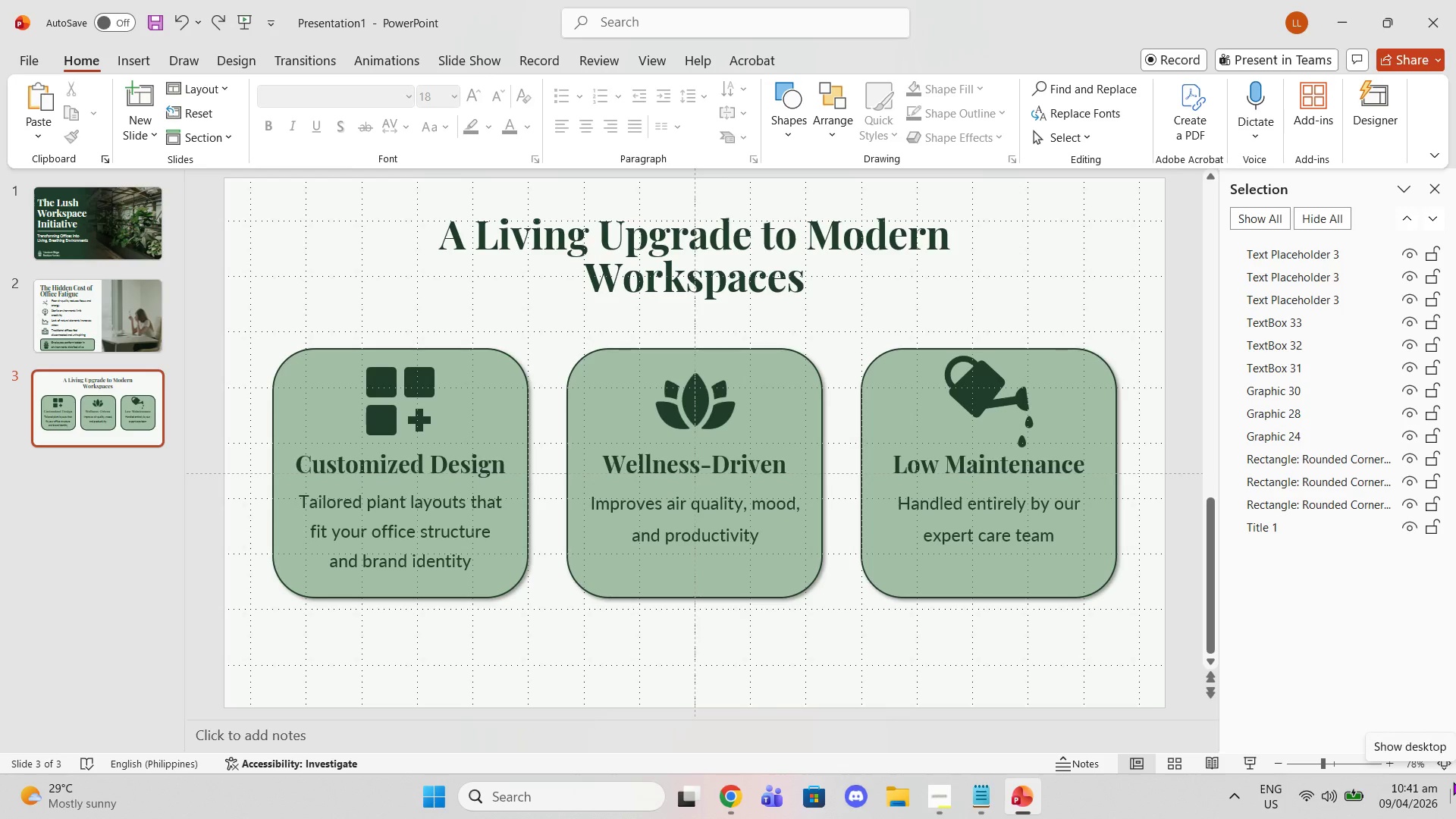 
wait(23.41)
 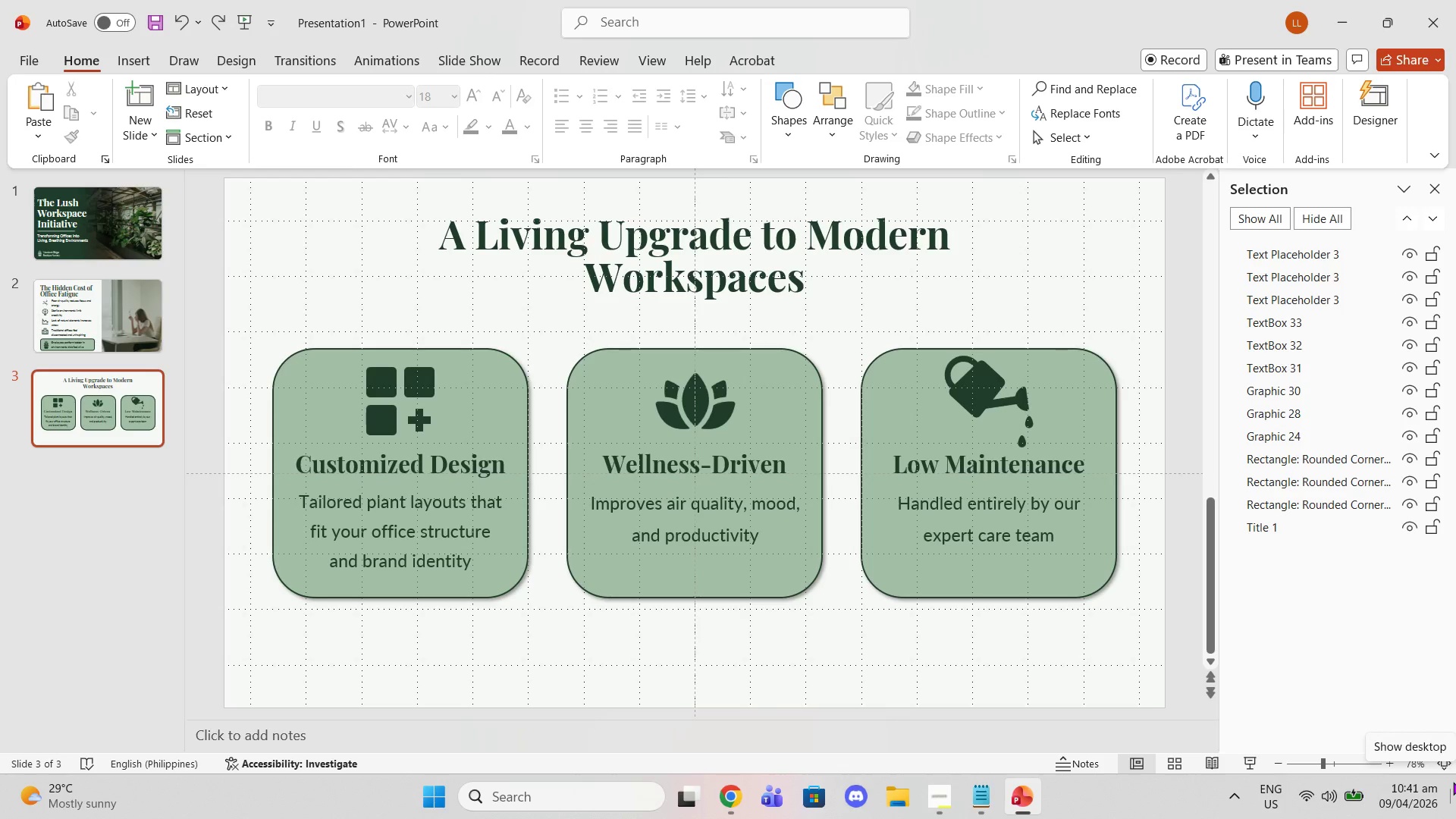 
left_click([140, 63])
 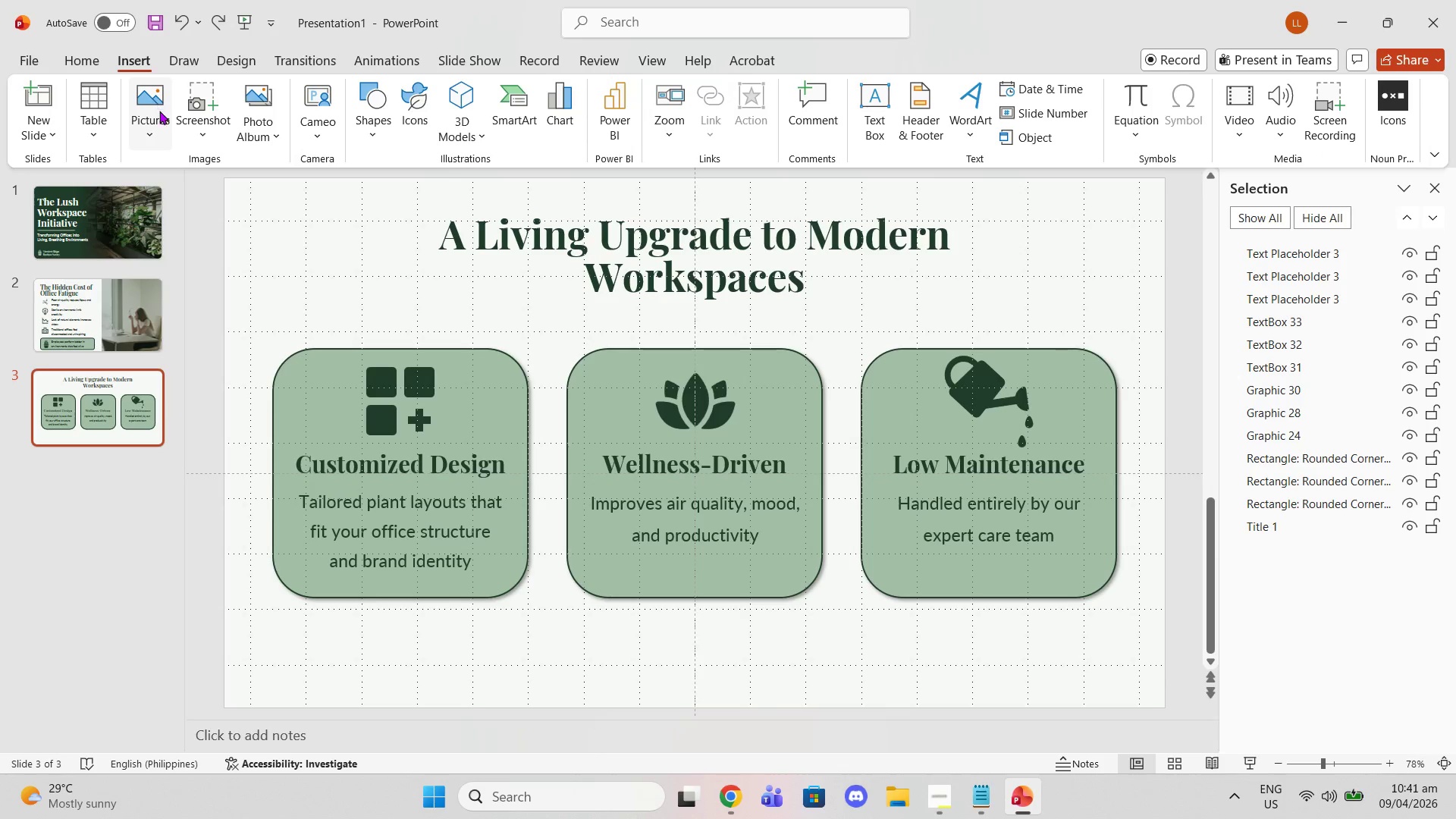 
left_click([170, 133])
 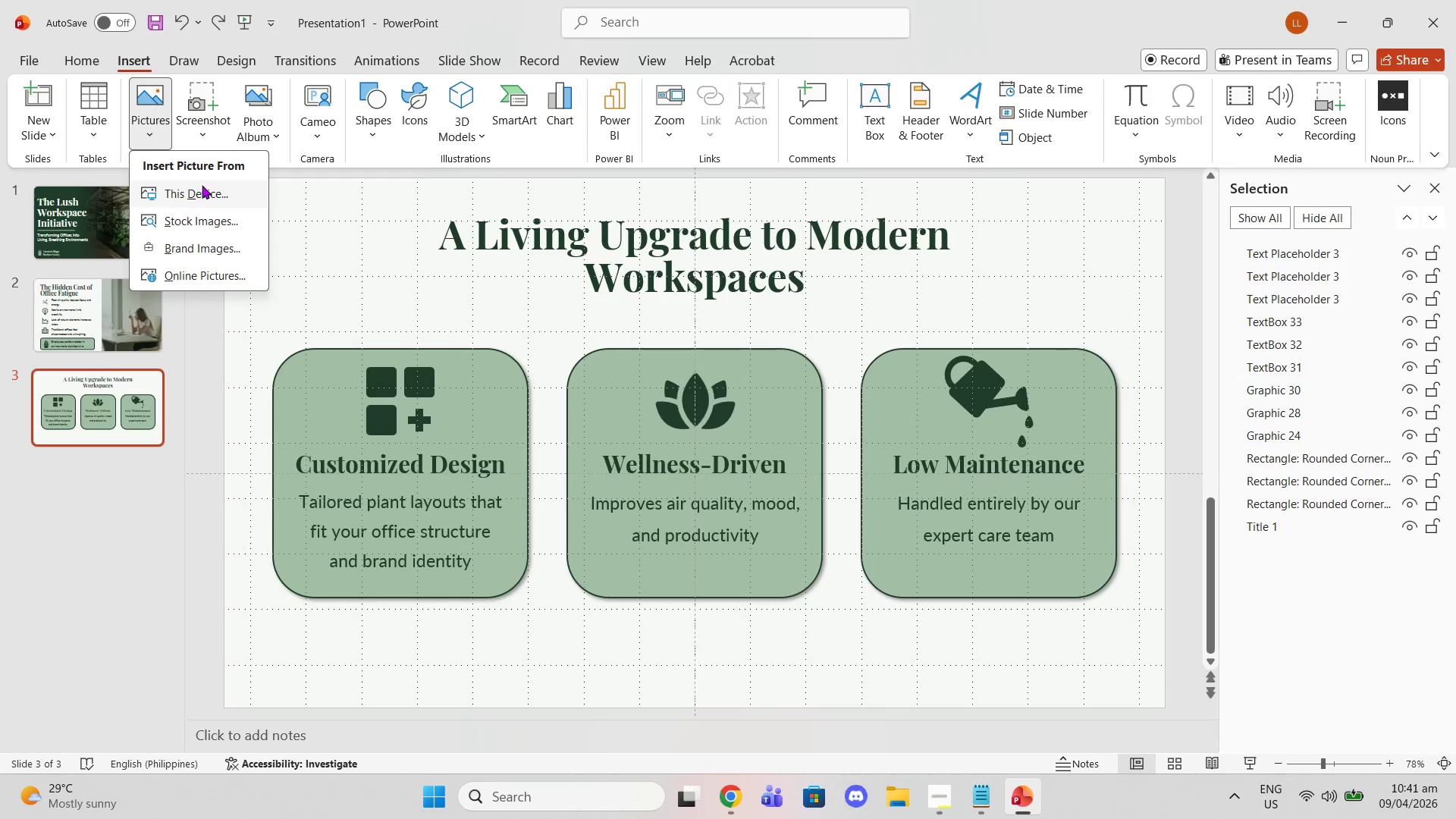 
left_click([202, 185])
 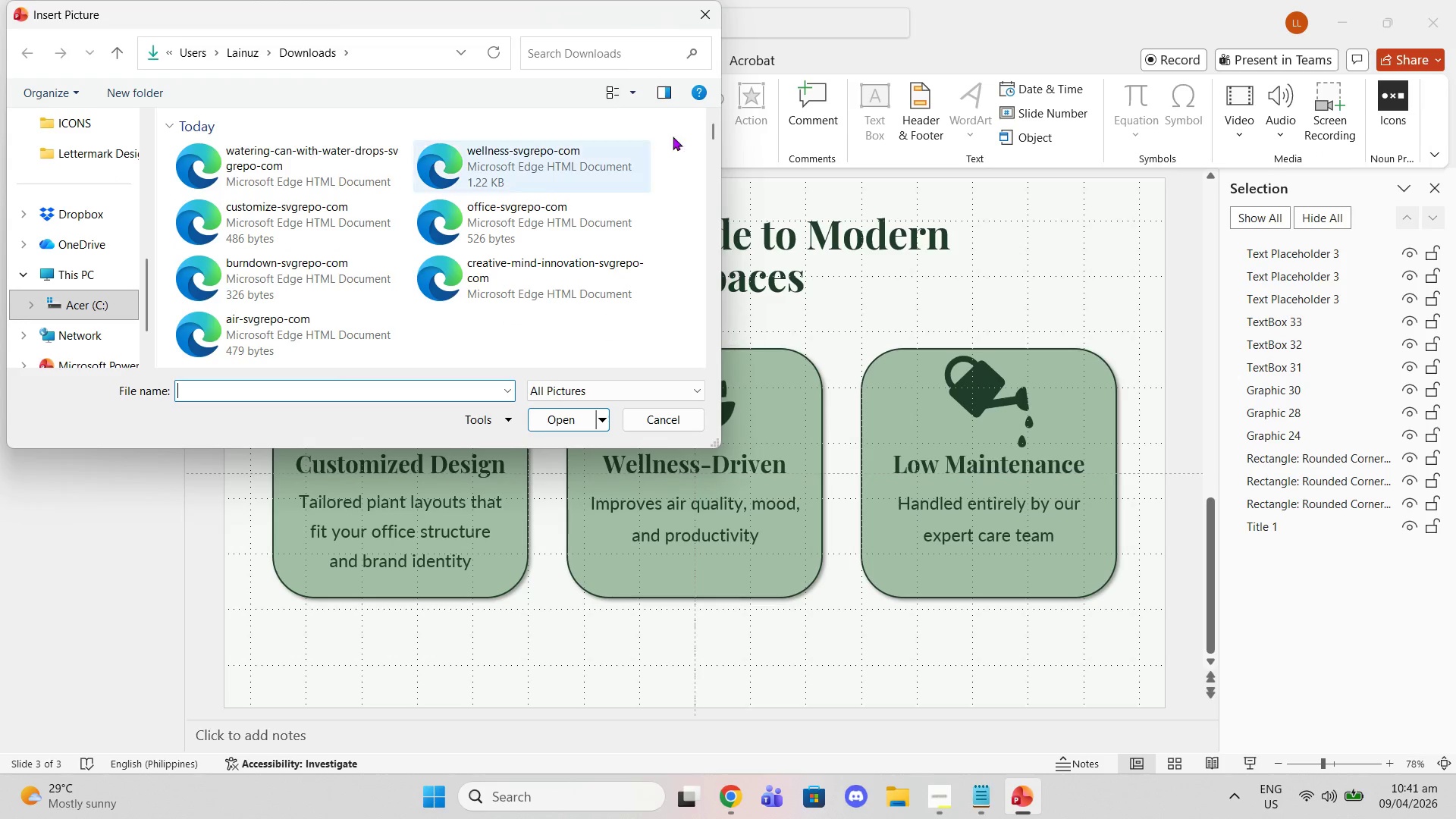 
left_click([697, 23])
 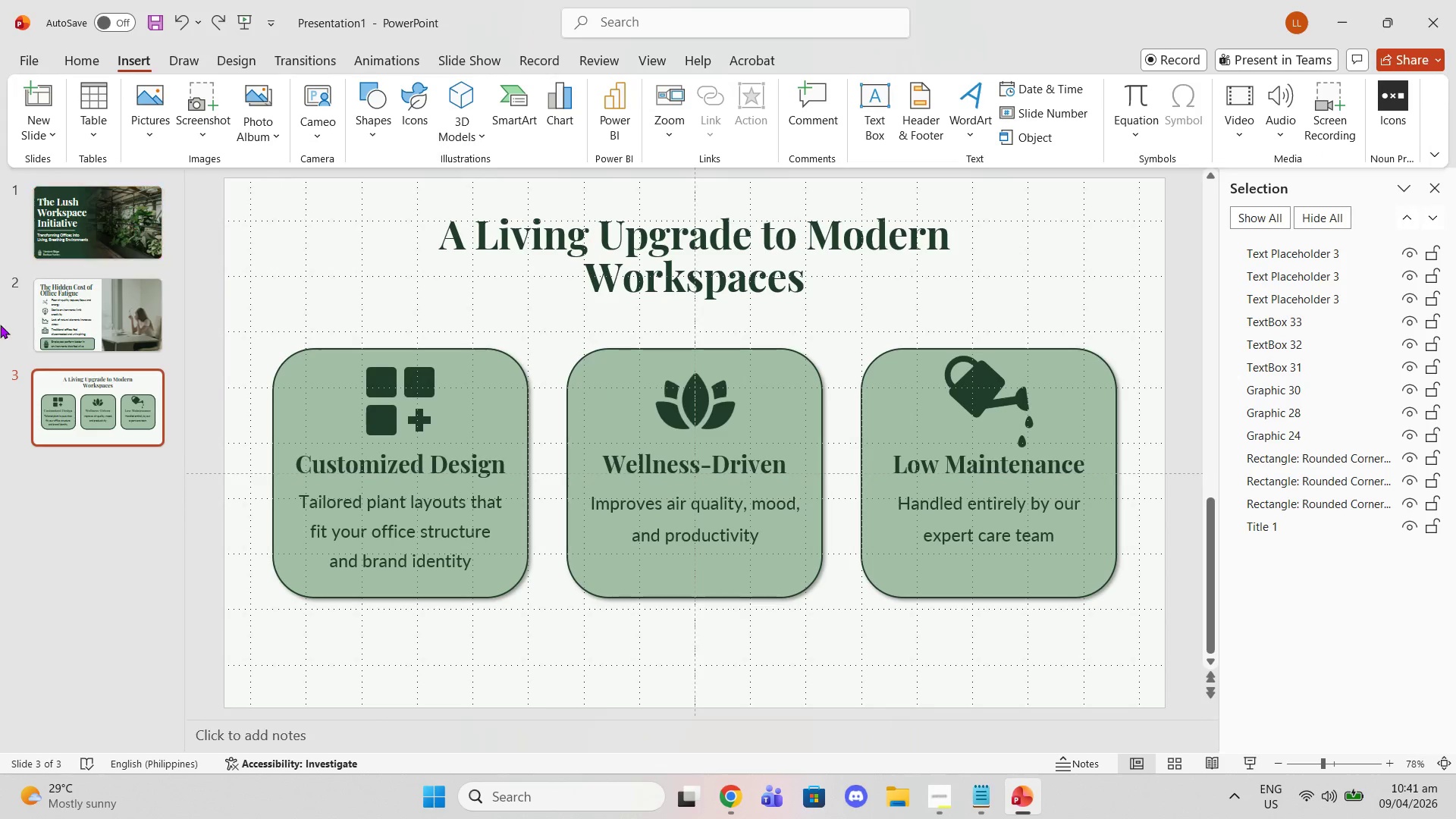 
left_click([0, 333])
 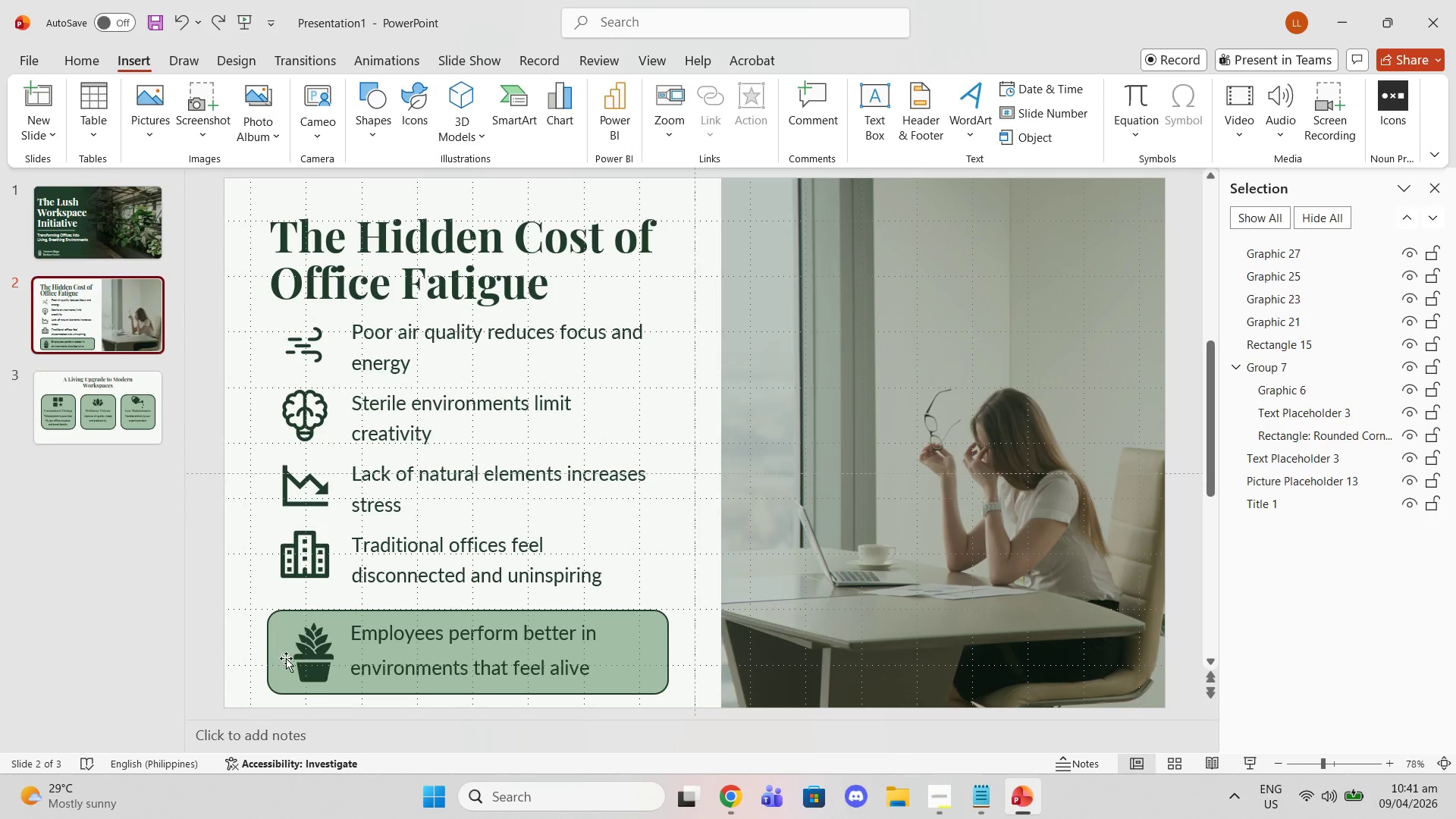 
left_click([301, 659])
 